 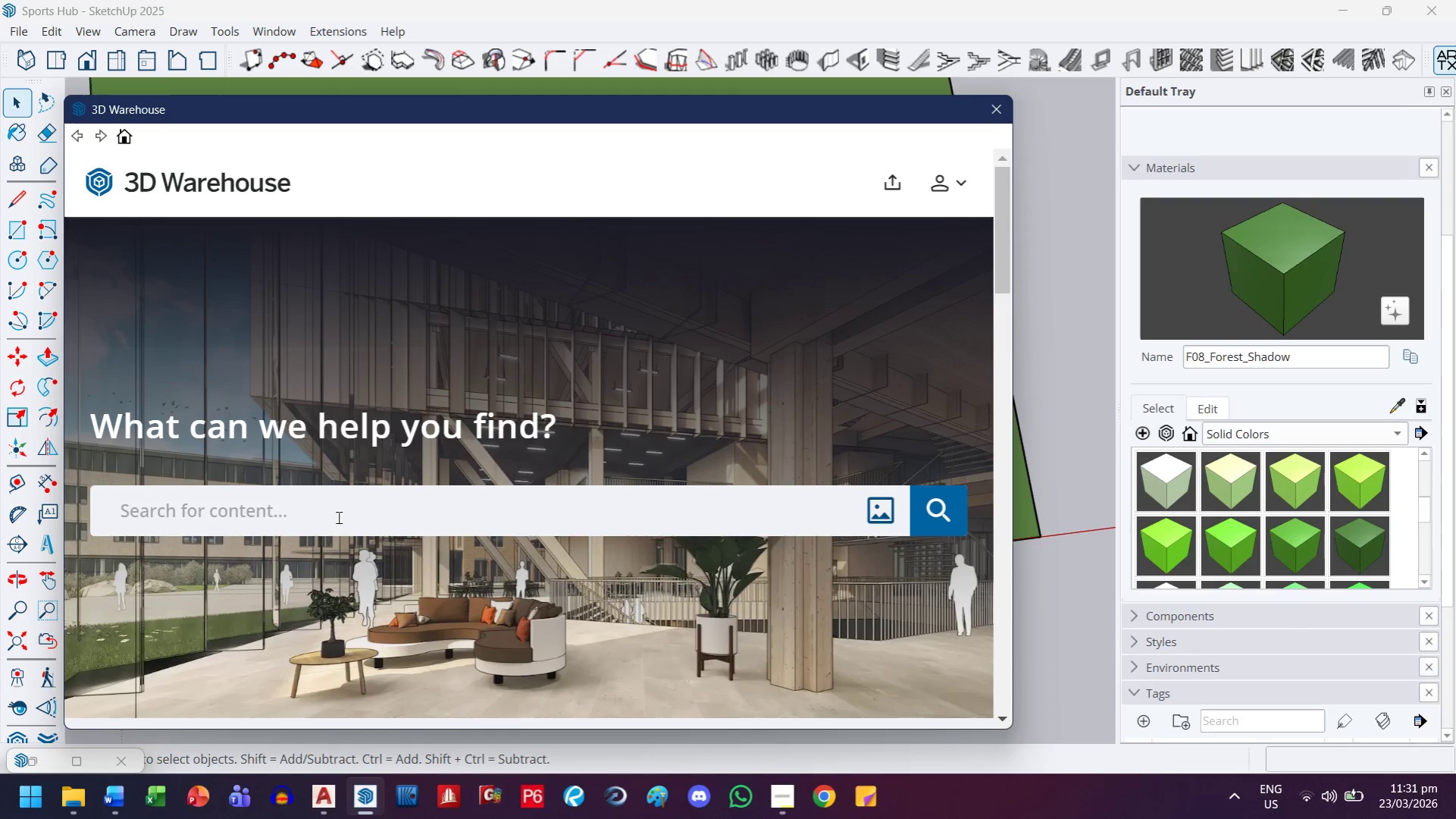 
type(soccer field)
 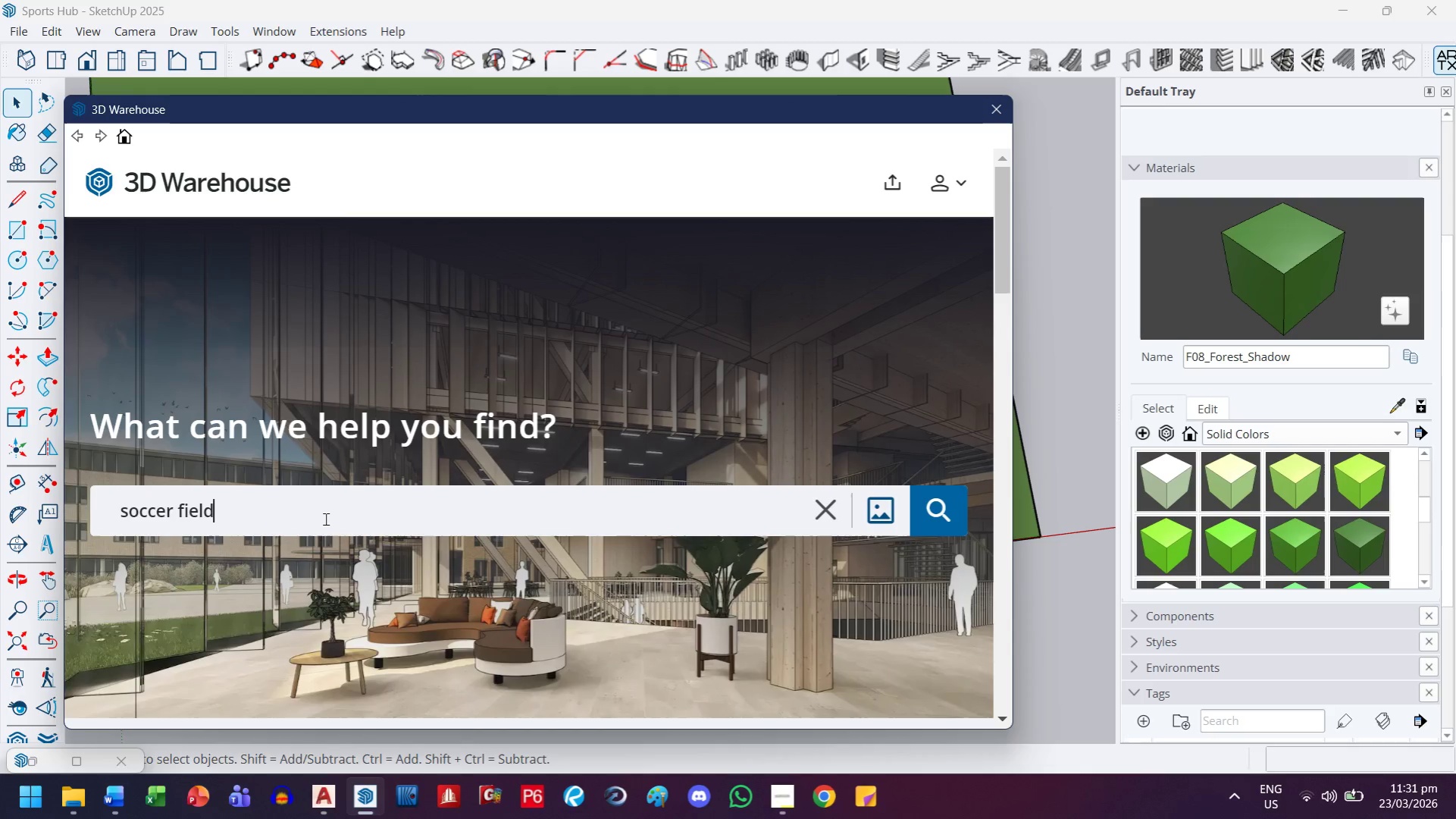 
key(Enter)
 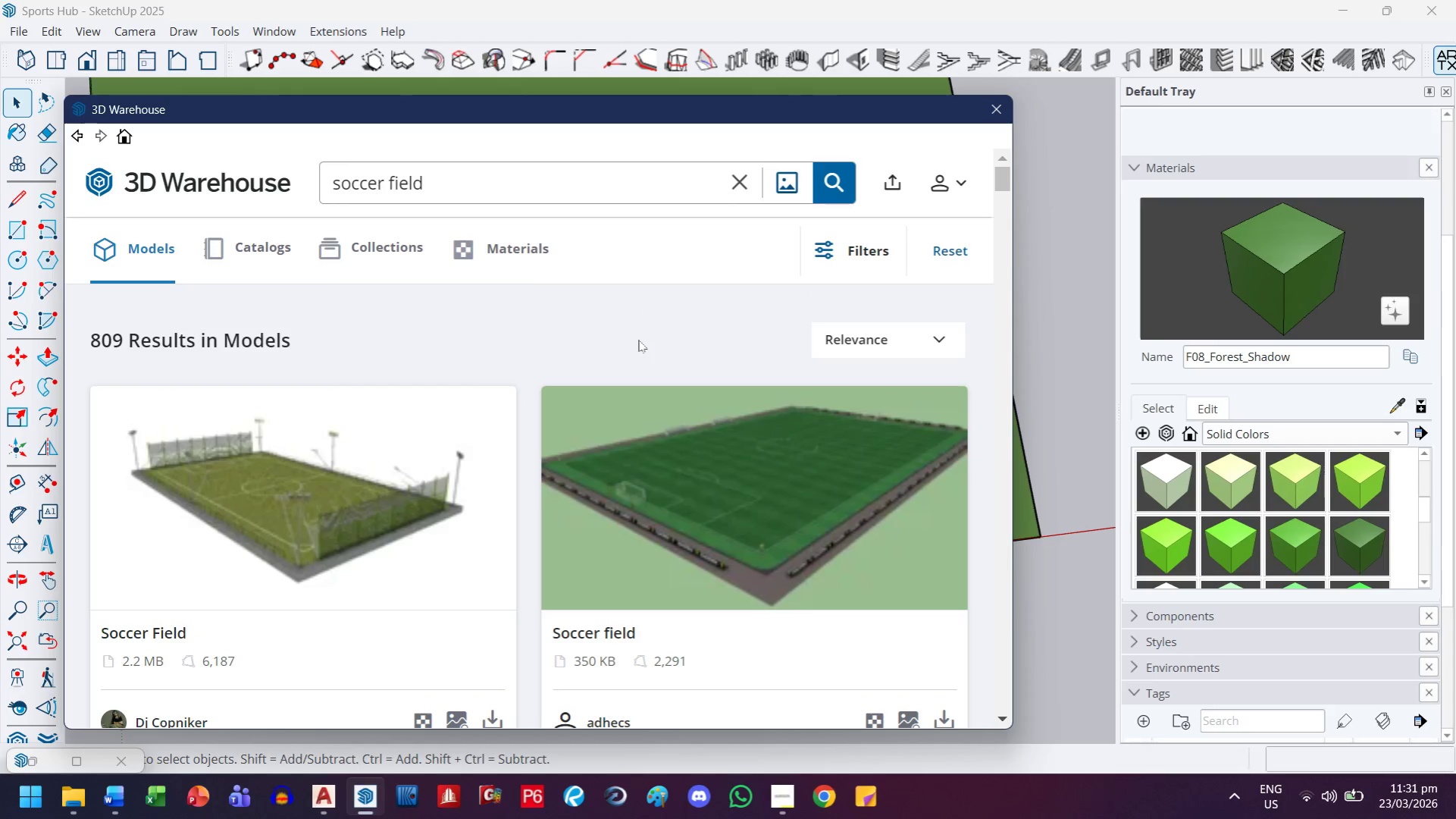 
wait(7.22)
 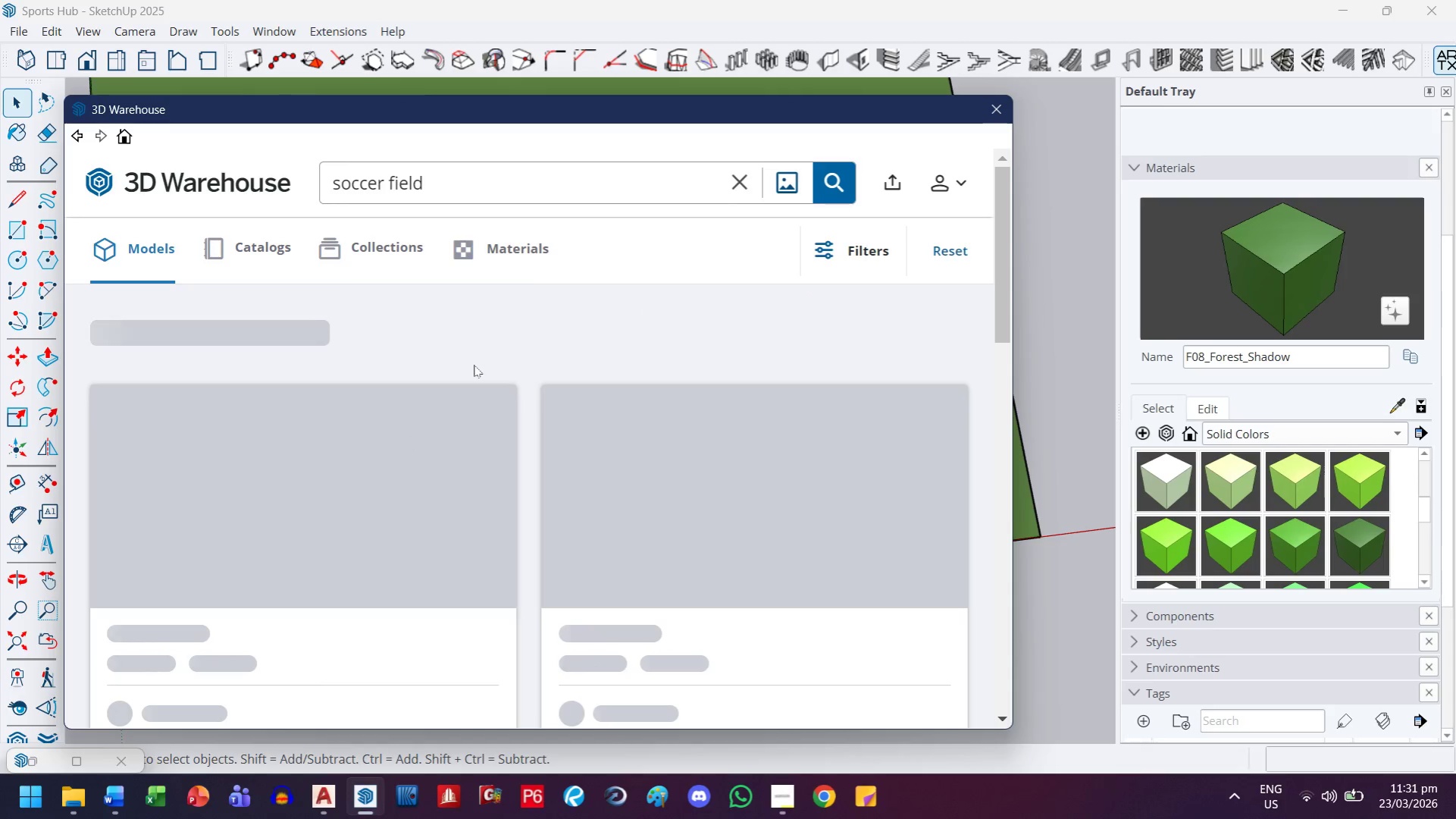 
scroll: coordinate [638, 361], scroll_direction: down, amount: 6.0
 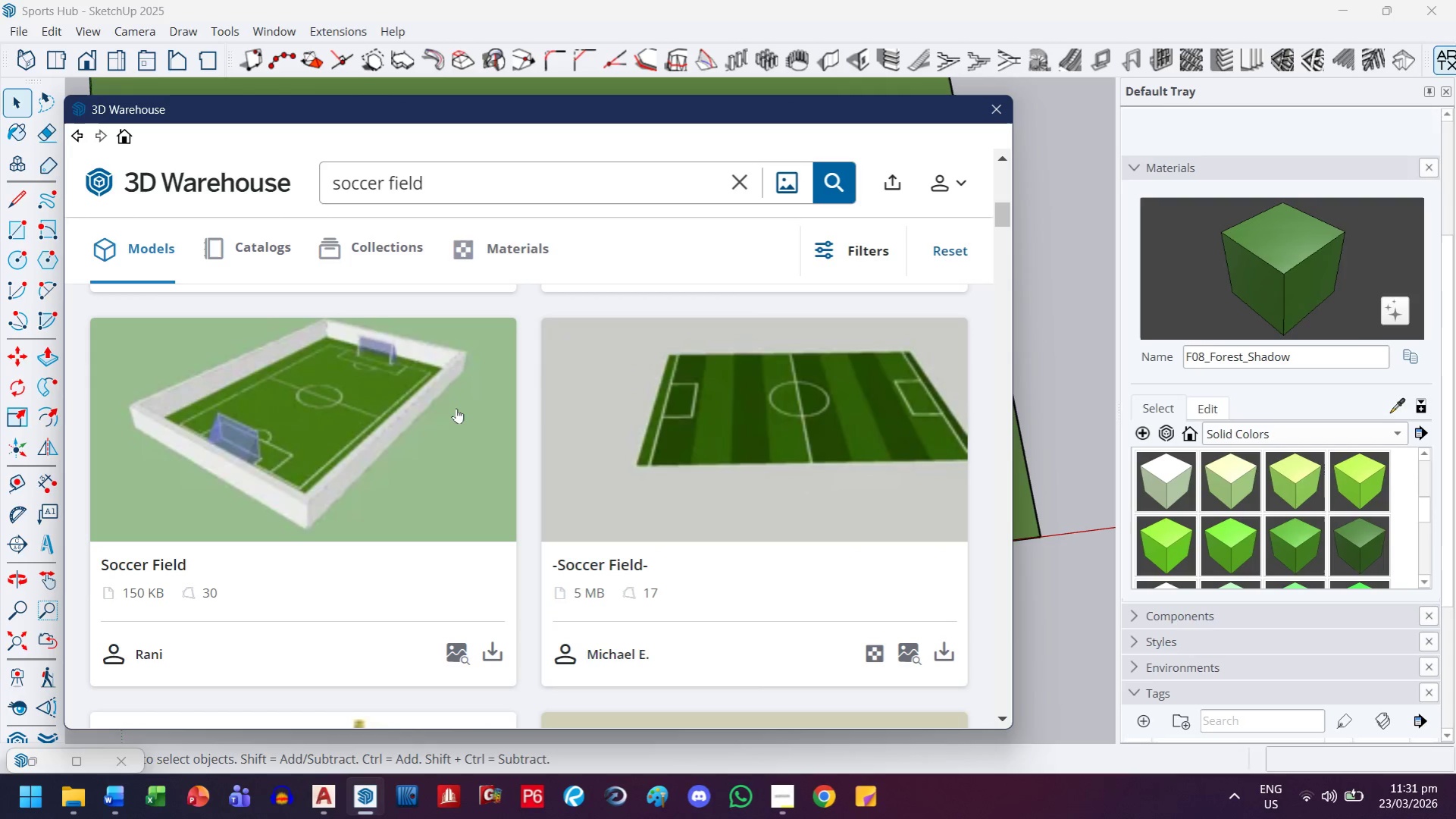 
wait(5.51)
 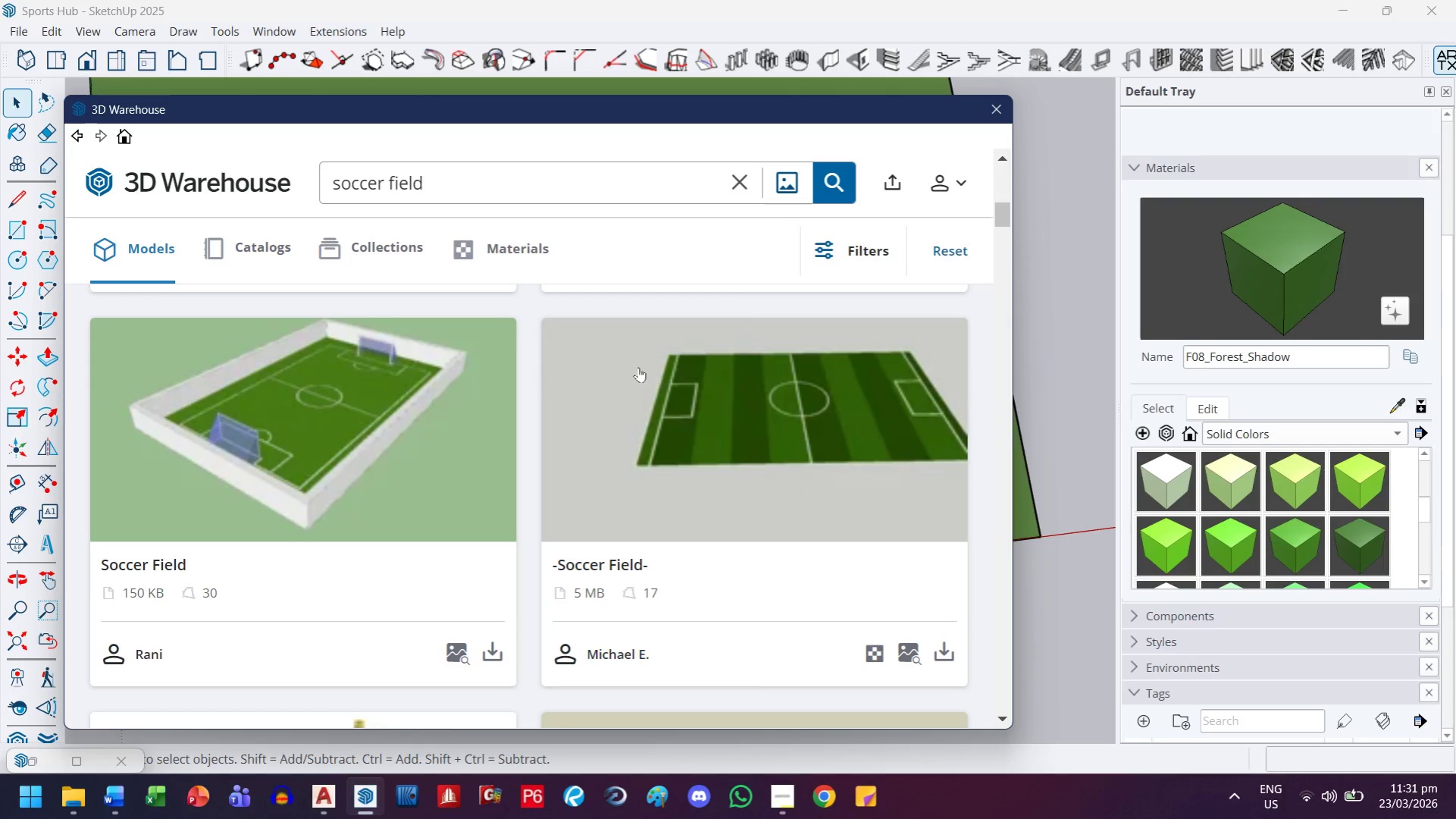 
scroll: coordinate [455, 410], scroll_direction: up, amount: 3.0
 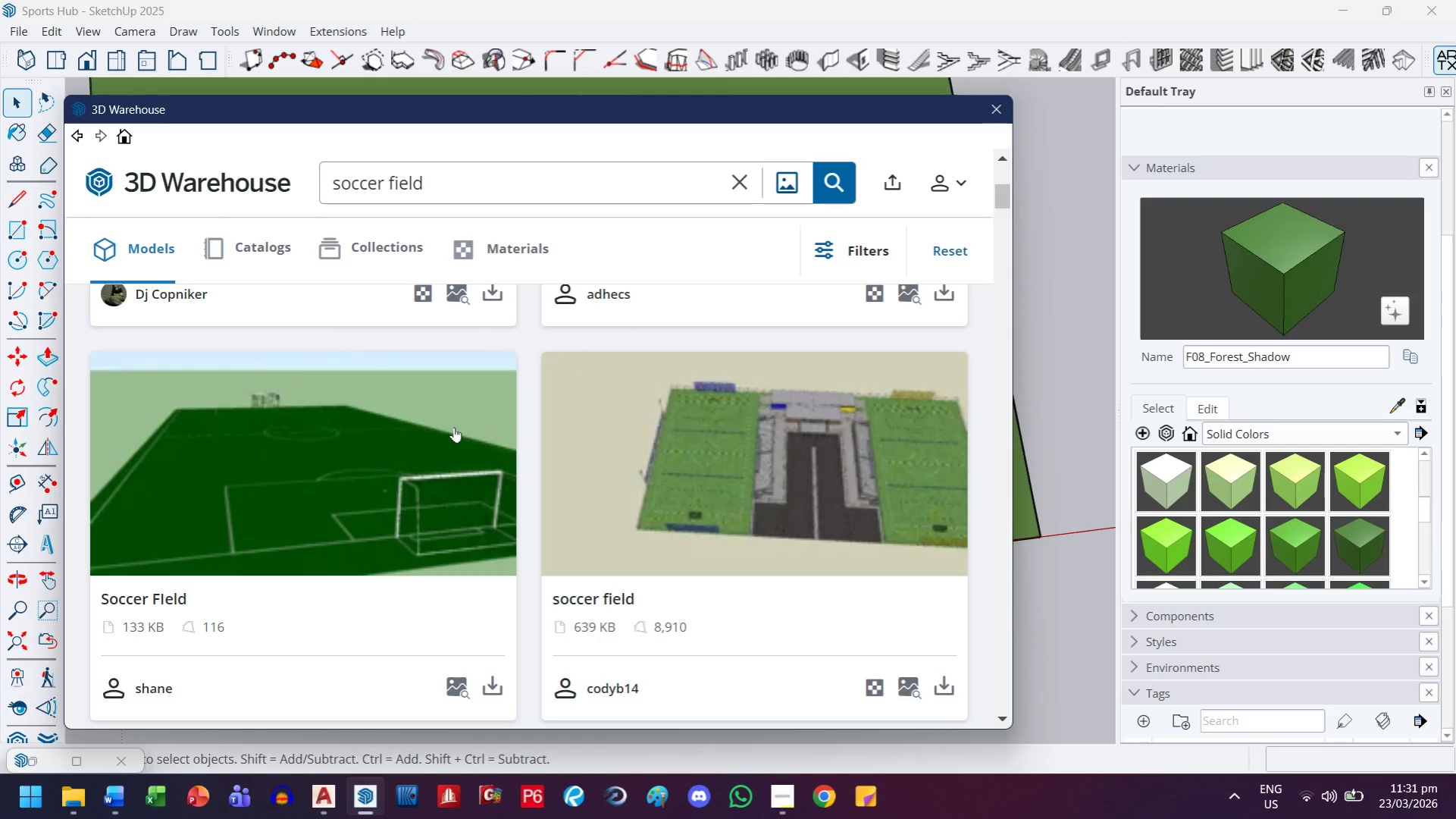 
wait(6.42)
 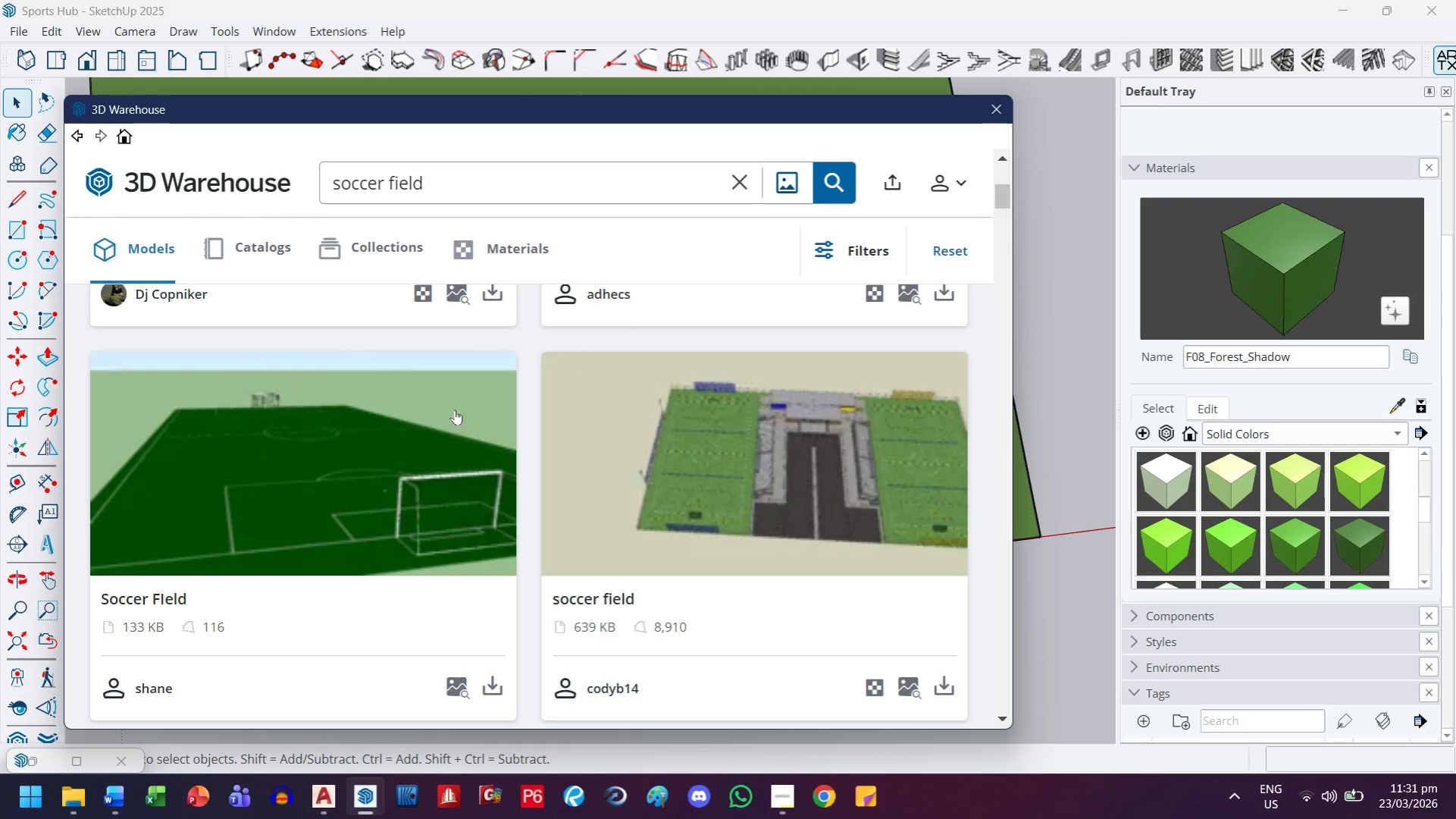 
scroll: coordinate [443, 478], scroll_direction: down, amount: 6.0
 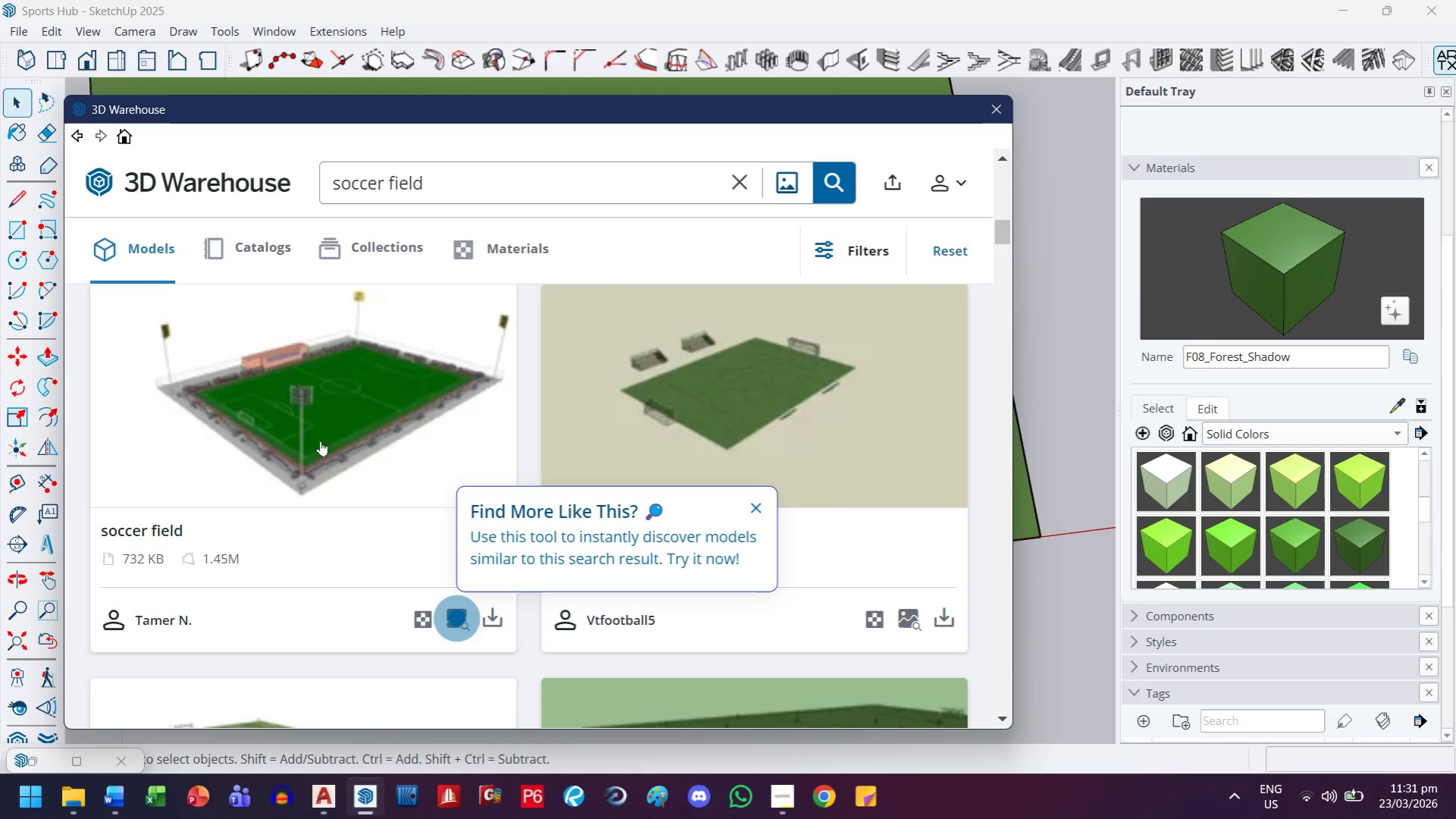 
wait(6.2)
 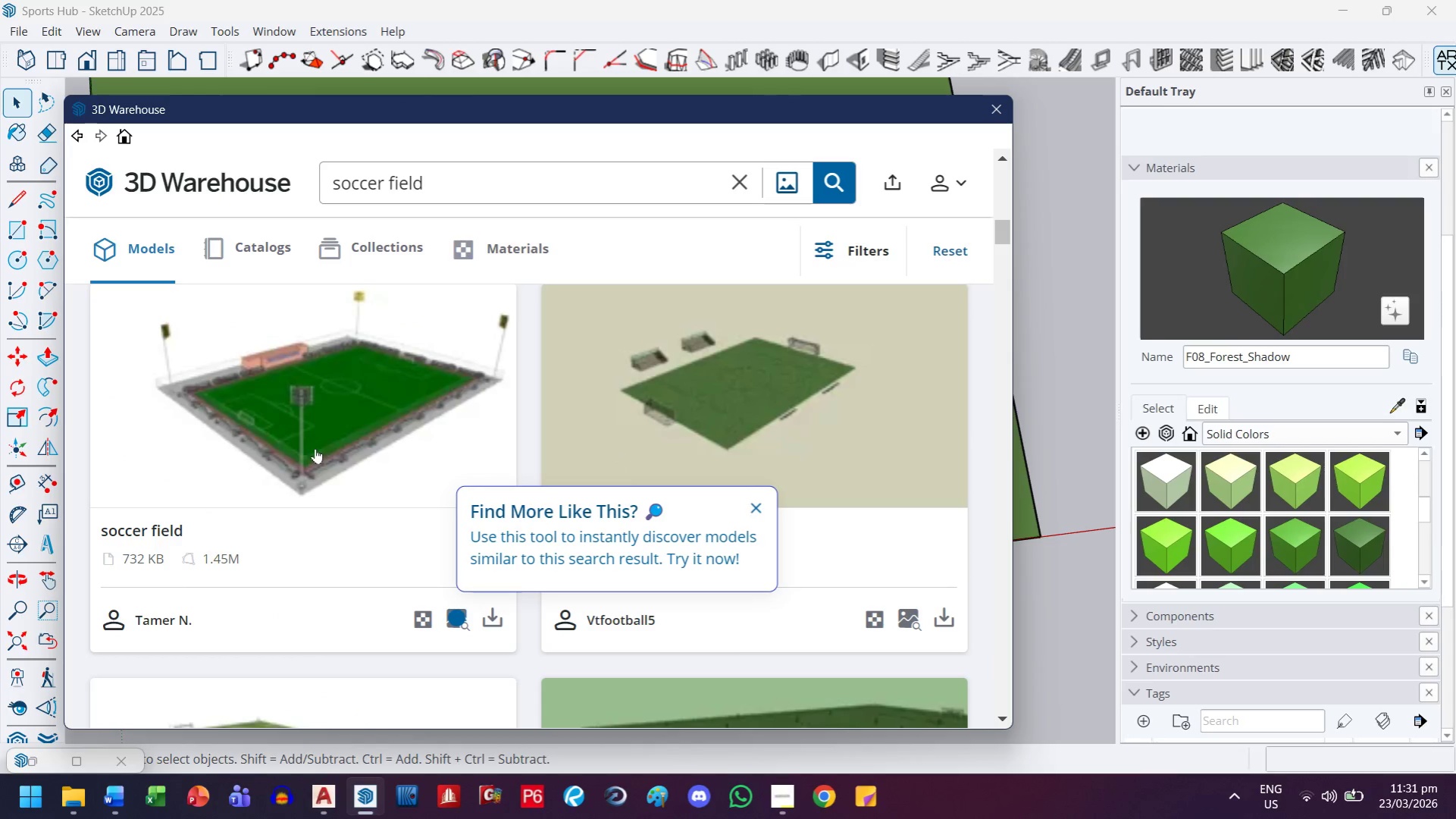 
scroll: coordinate [855, 538], scroll_direction: down, amount: 6.0
 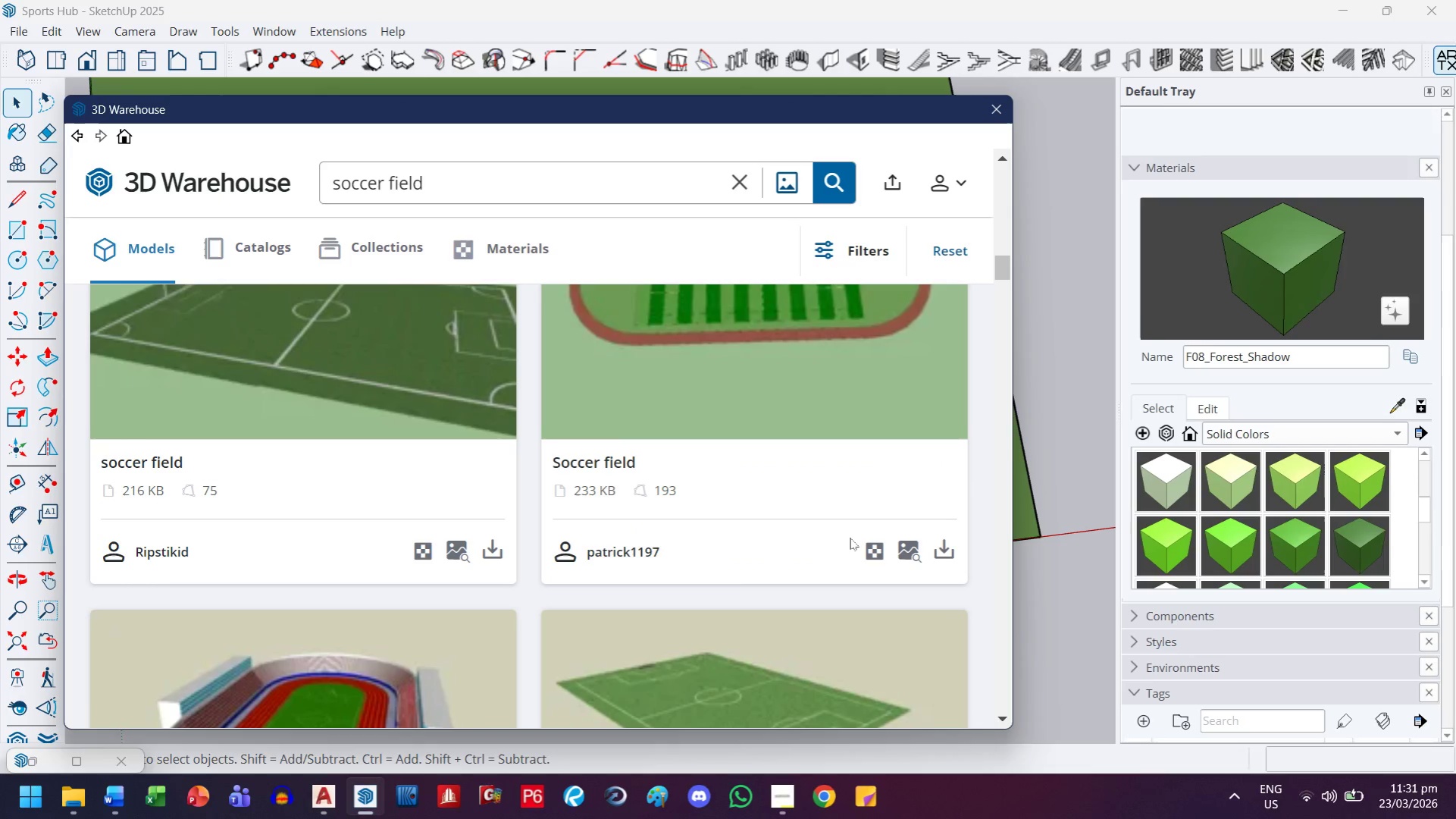 
scroll: coordinate [343, 519], scroll_direction: up, amount: 11.0
 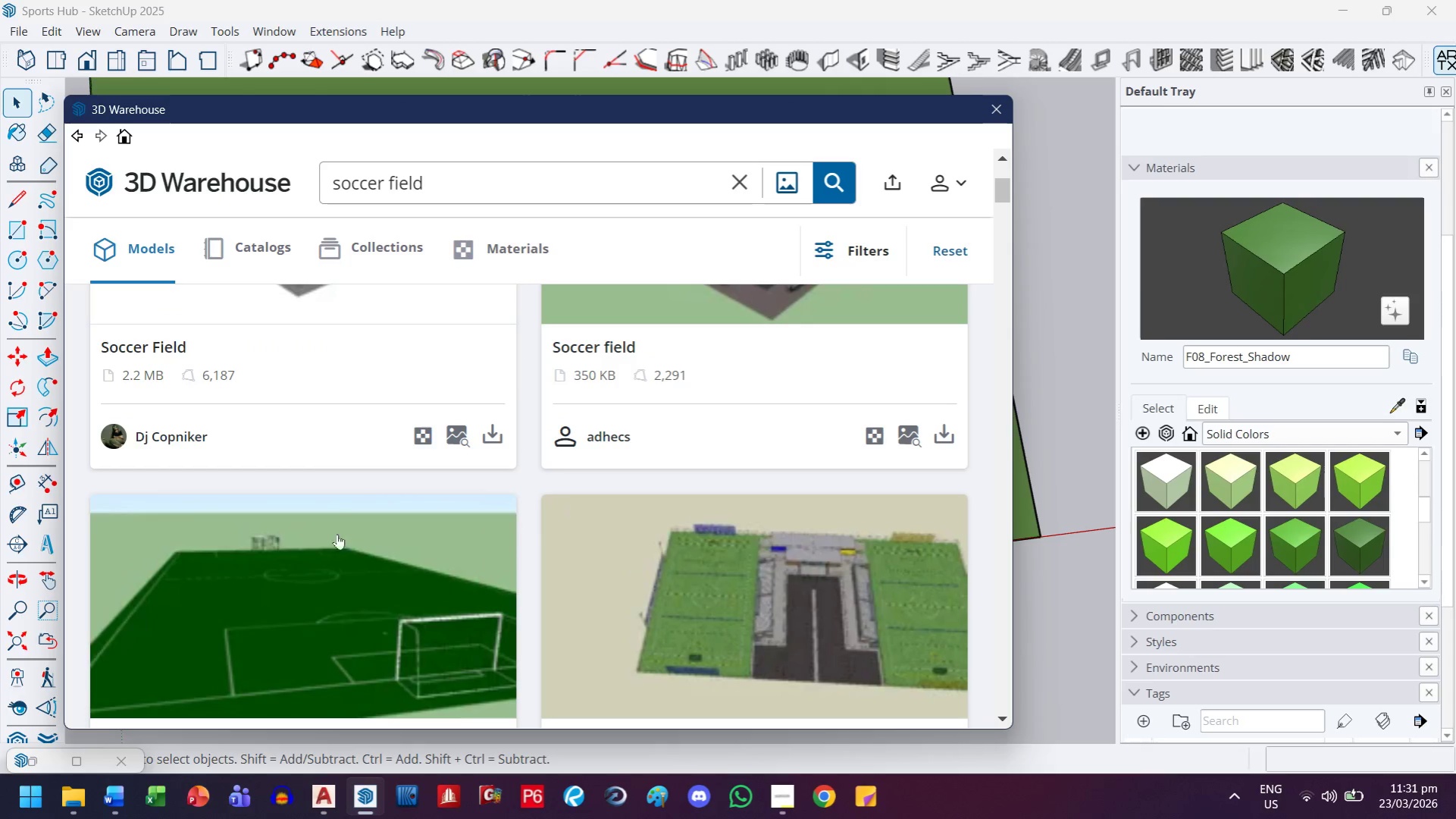 
left_click([330, 551])
 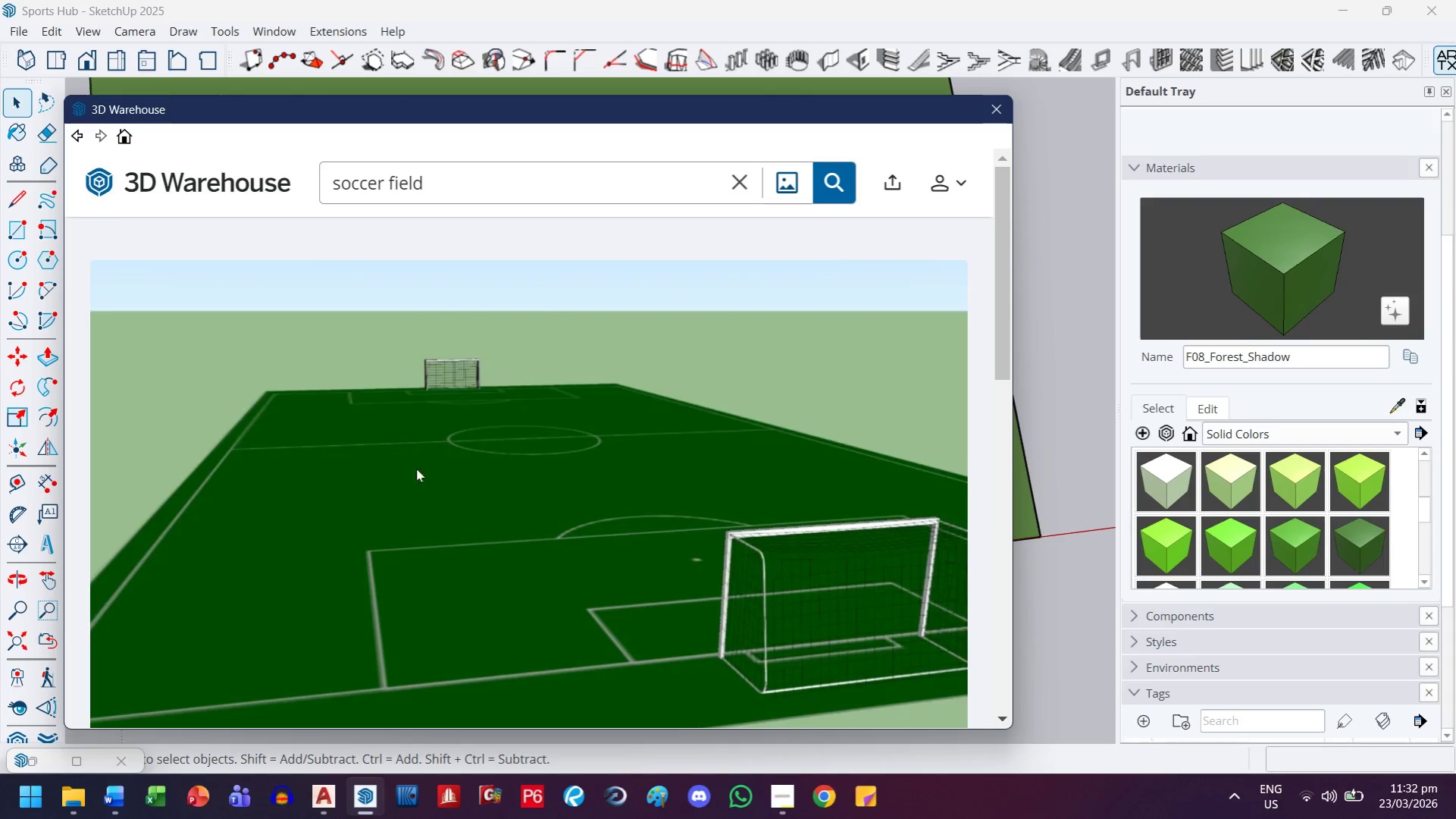 
scroll: coordinate [727, 552], scroll_direction: down, amount: 3.0
 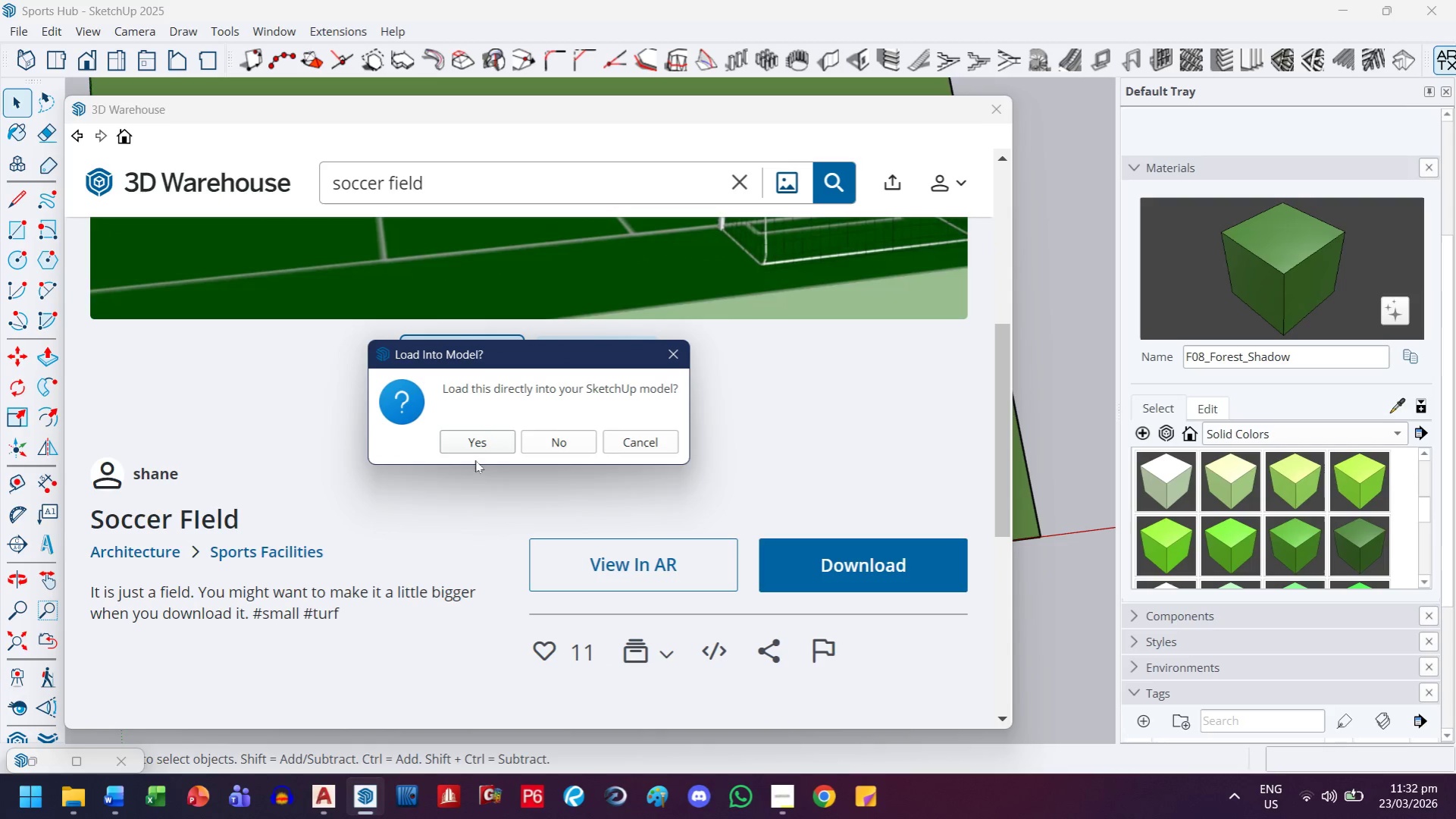 
left_click([480, 443])
 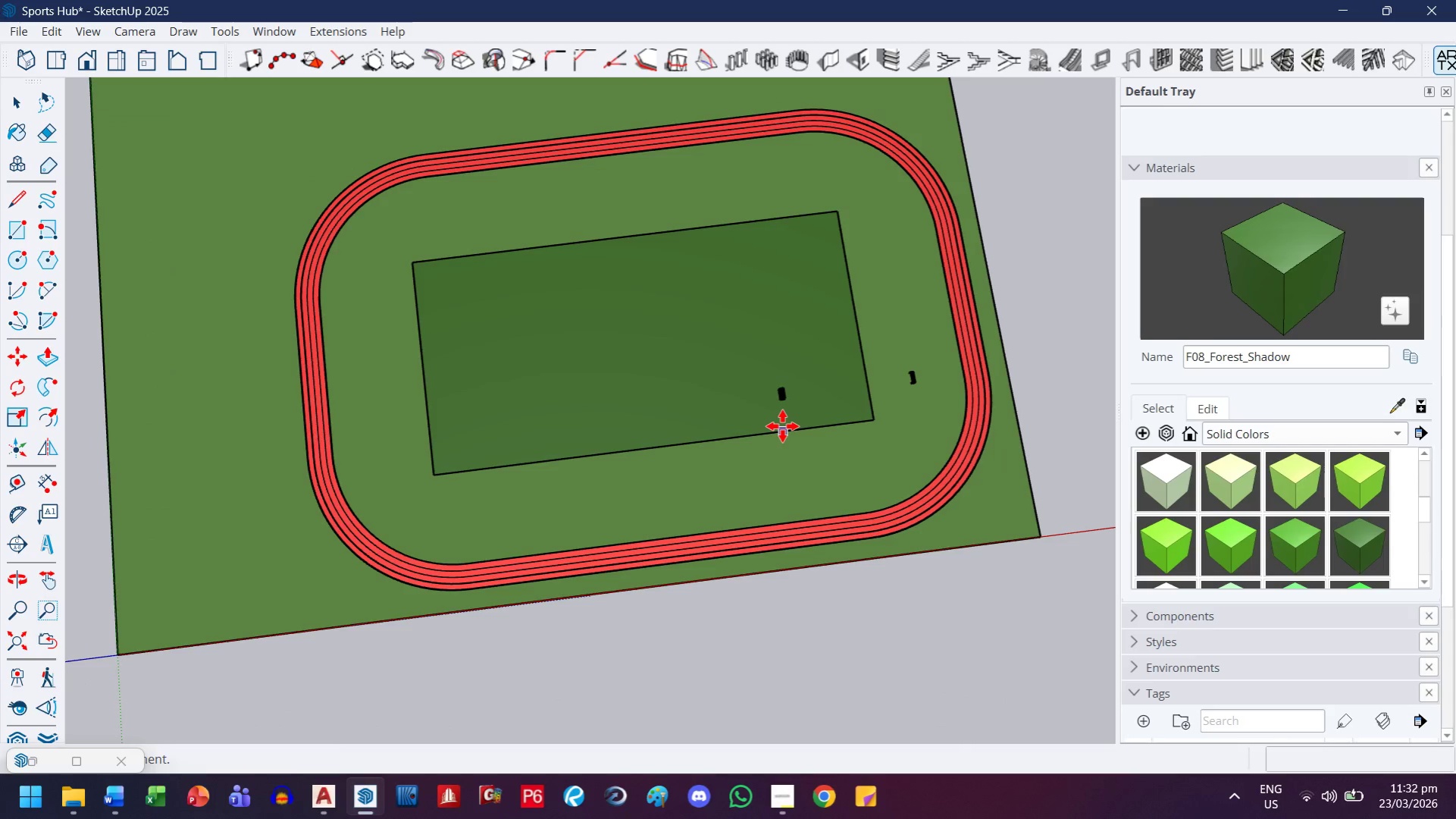 
scroll: coordinate [781, 445], scroll_direction: down, amount: 5.0
 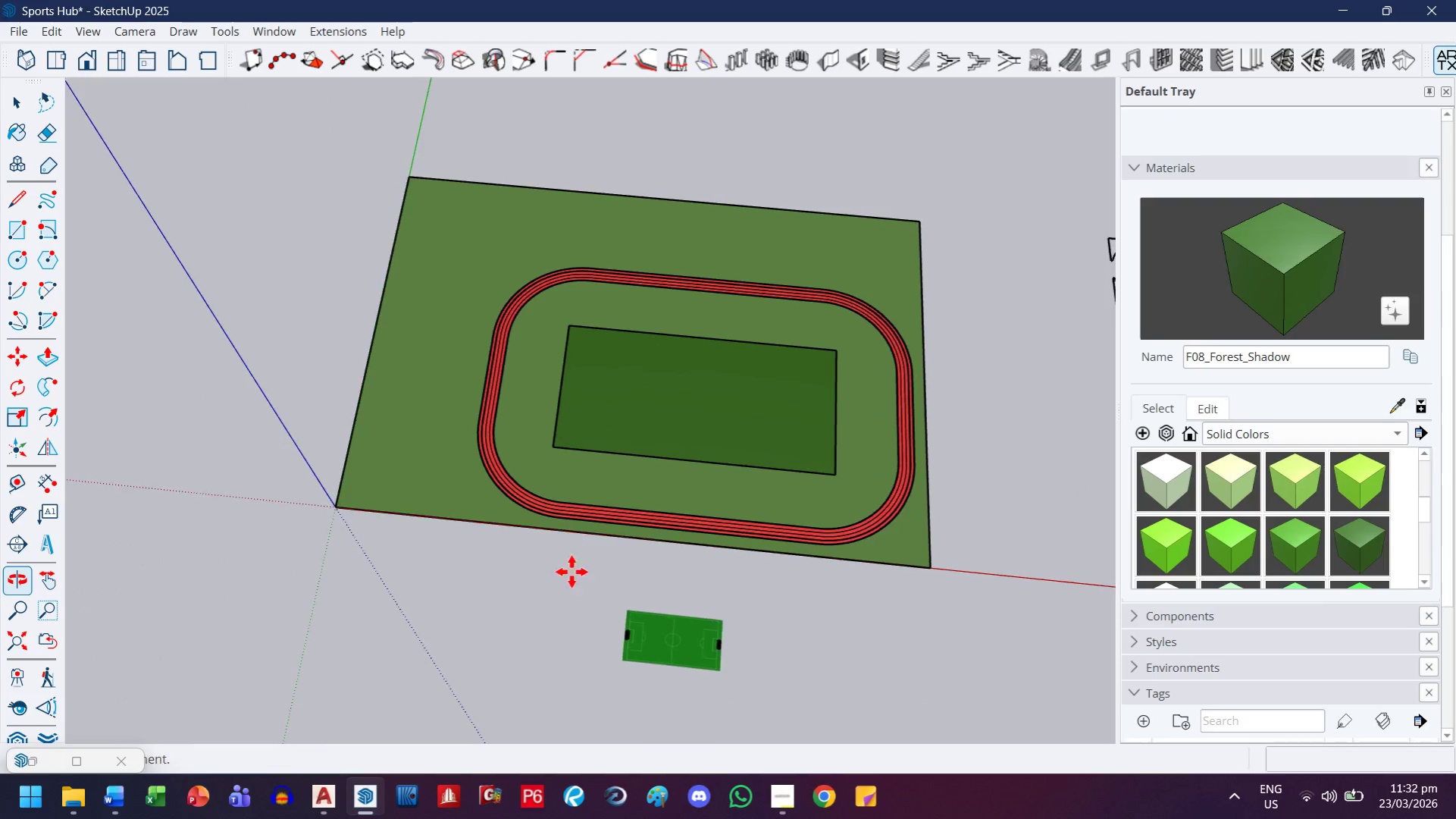 
left_click([430, 713])
 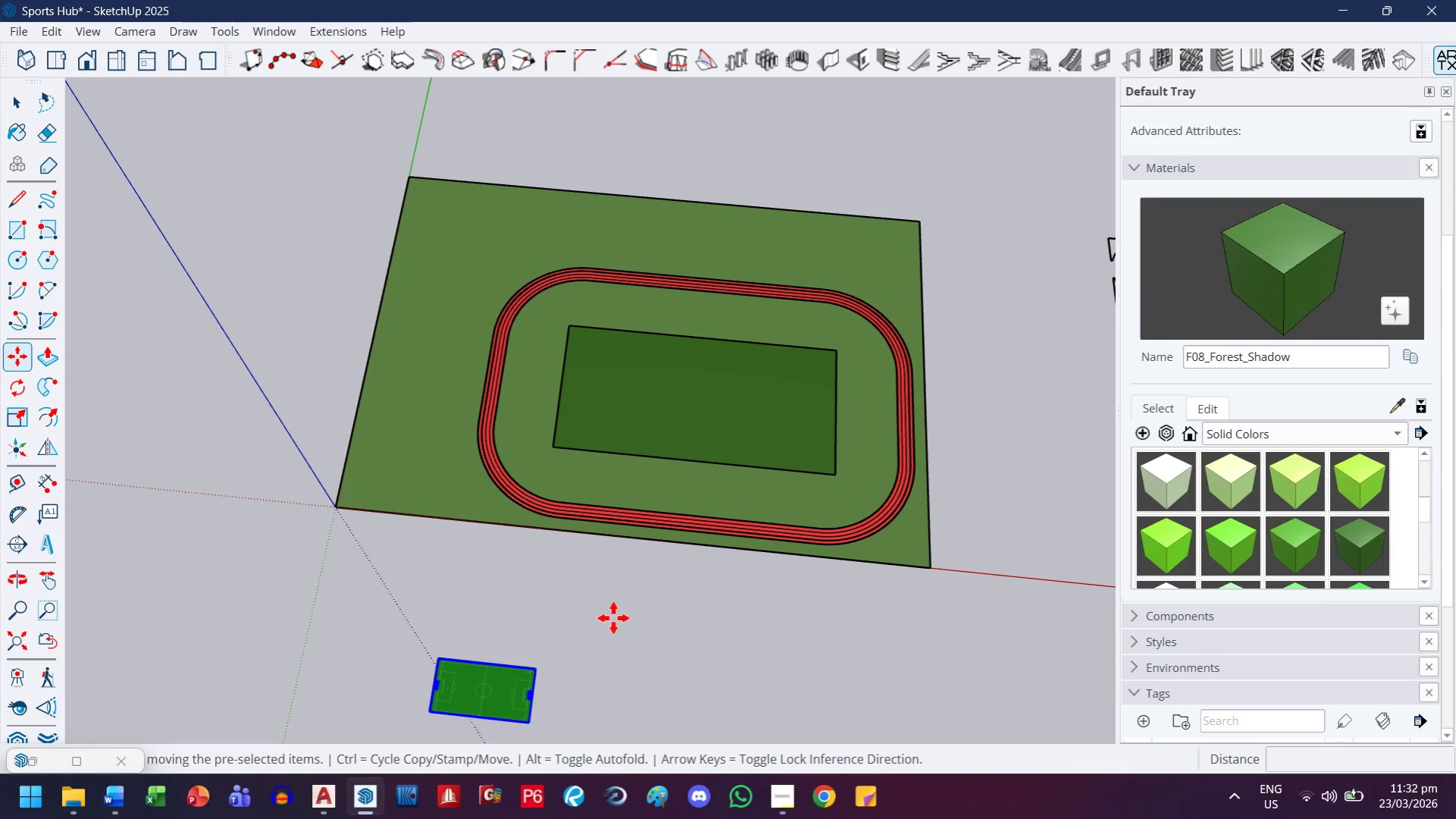 
key(H)
 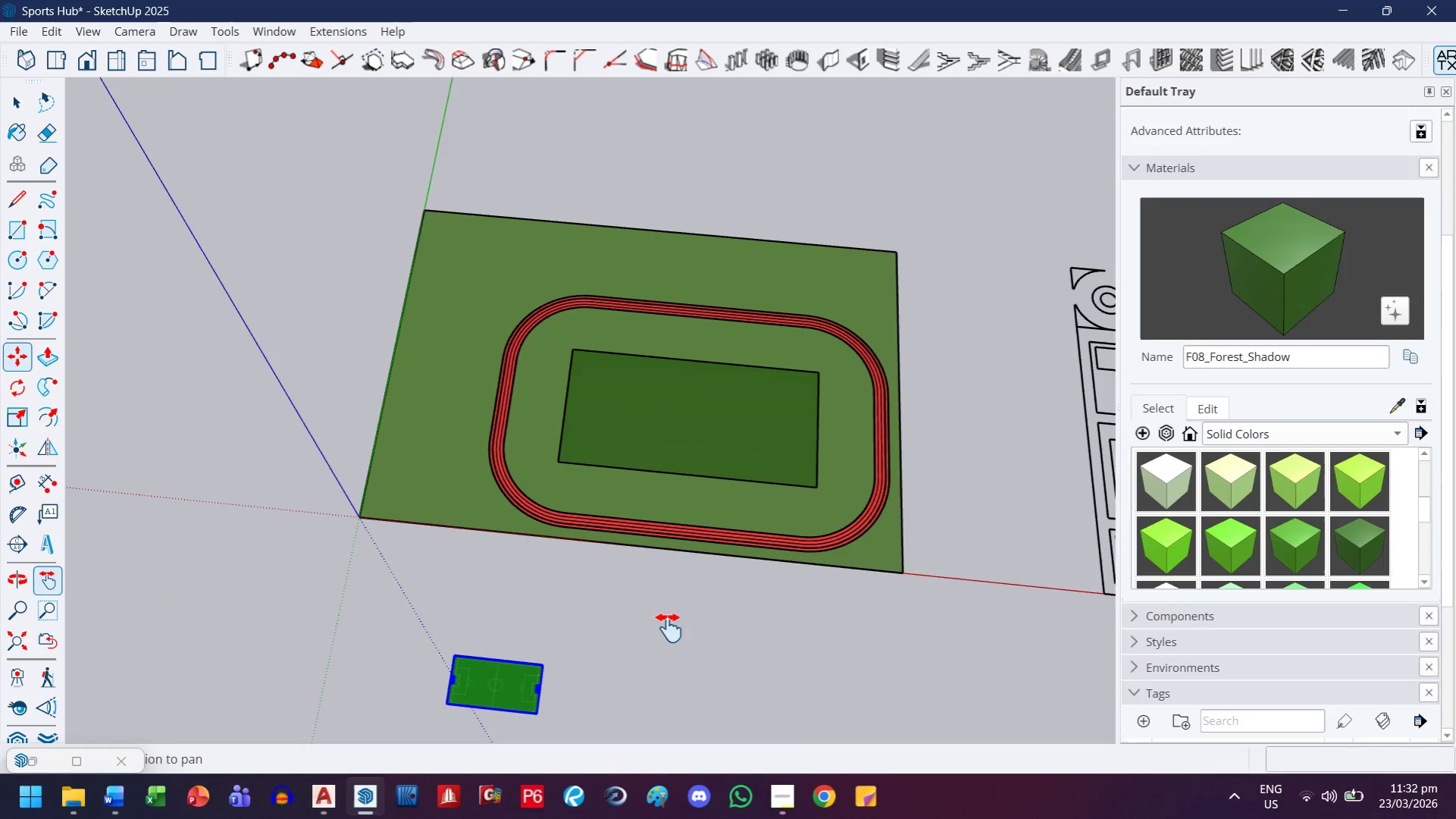 
left_click_drag(start_coordinate=[669, 620], to_coordinate=[507, 560])
 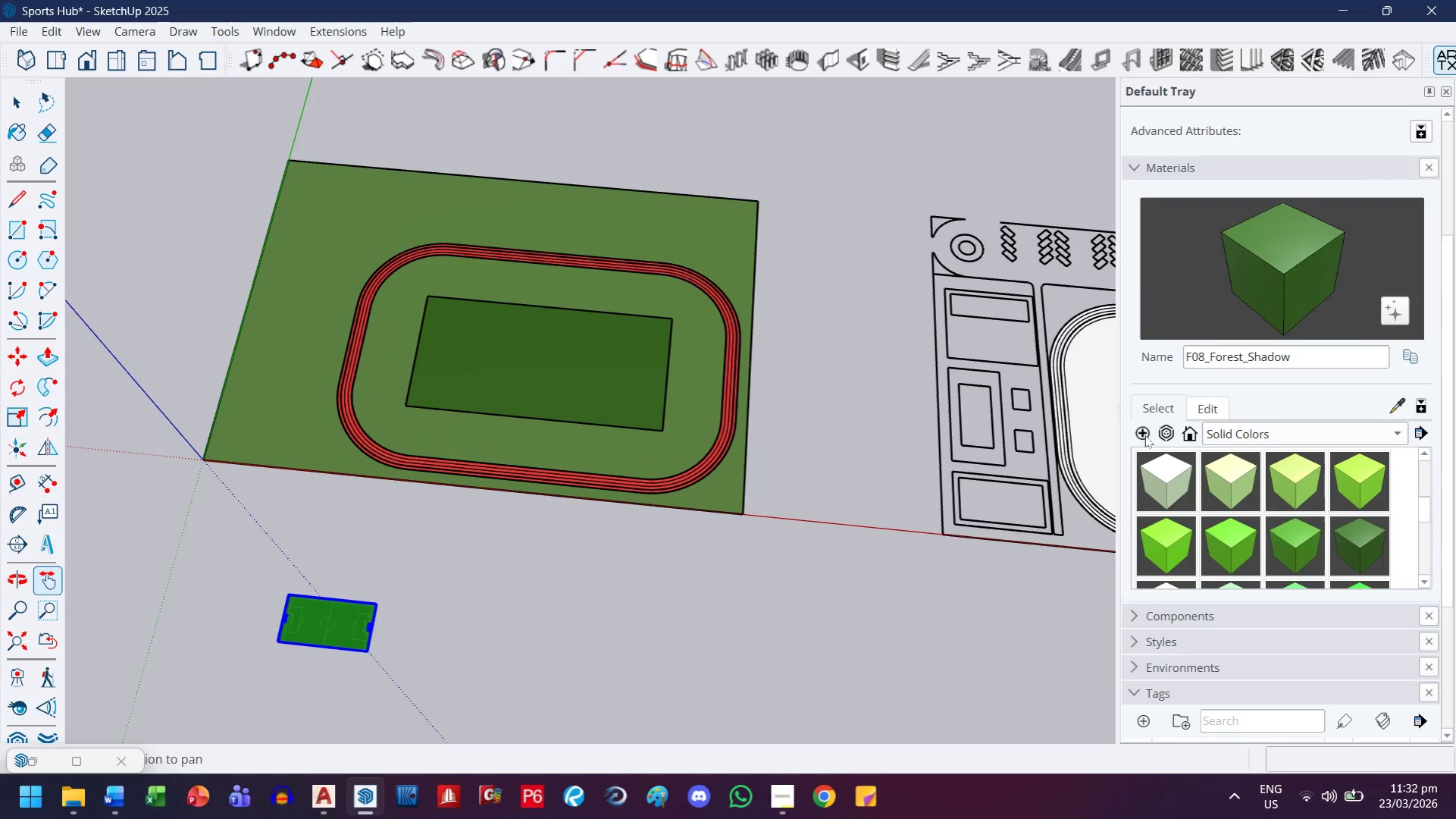 
scroll: coordinate [615, 626], scroll_direction: down, amount: 1.0
 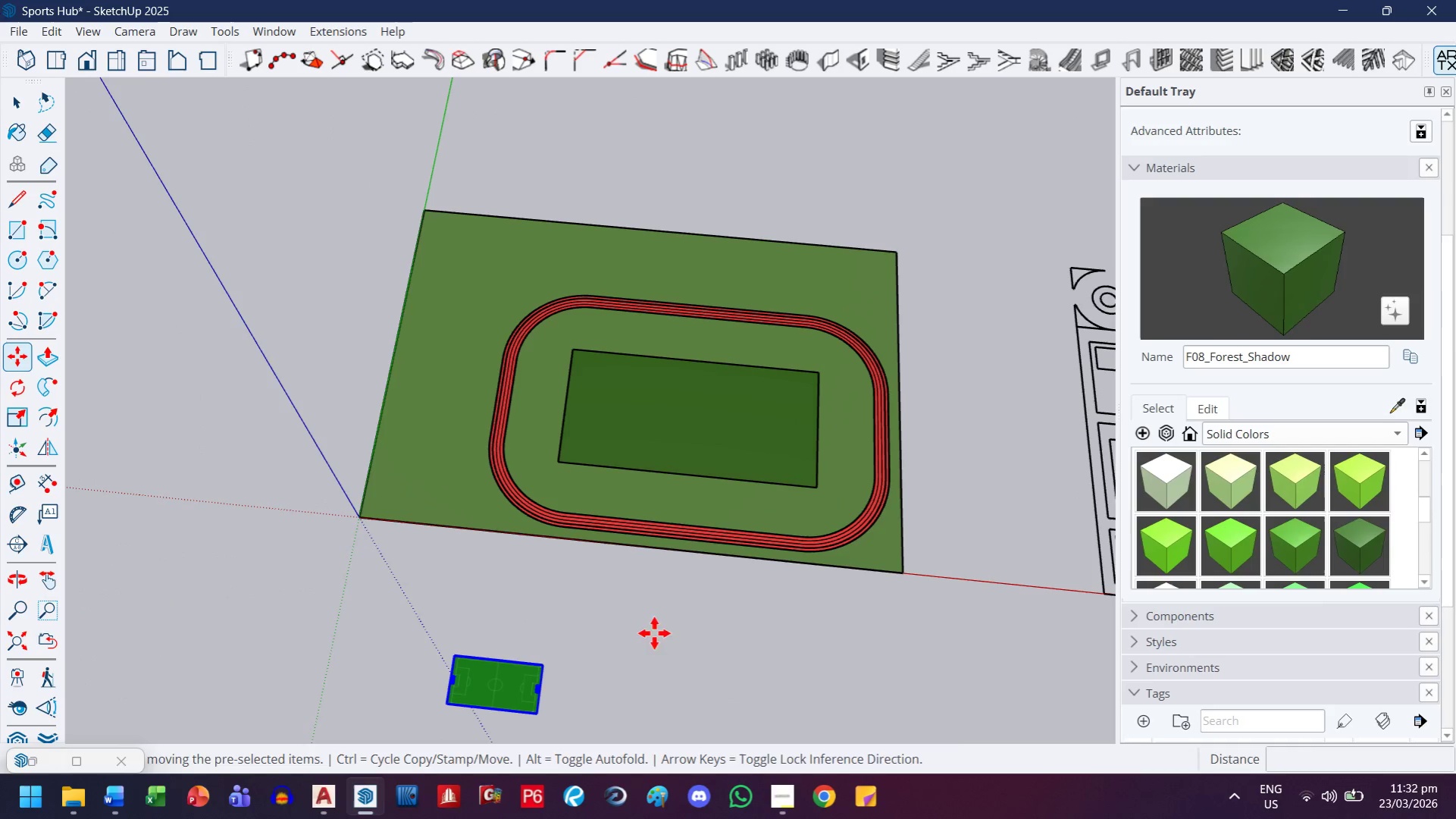 
scroll: coordinate [420, 463], scroll_direction: up, amount: 29.0
 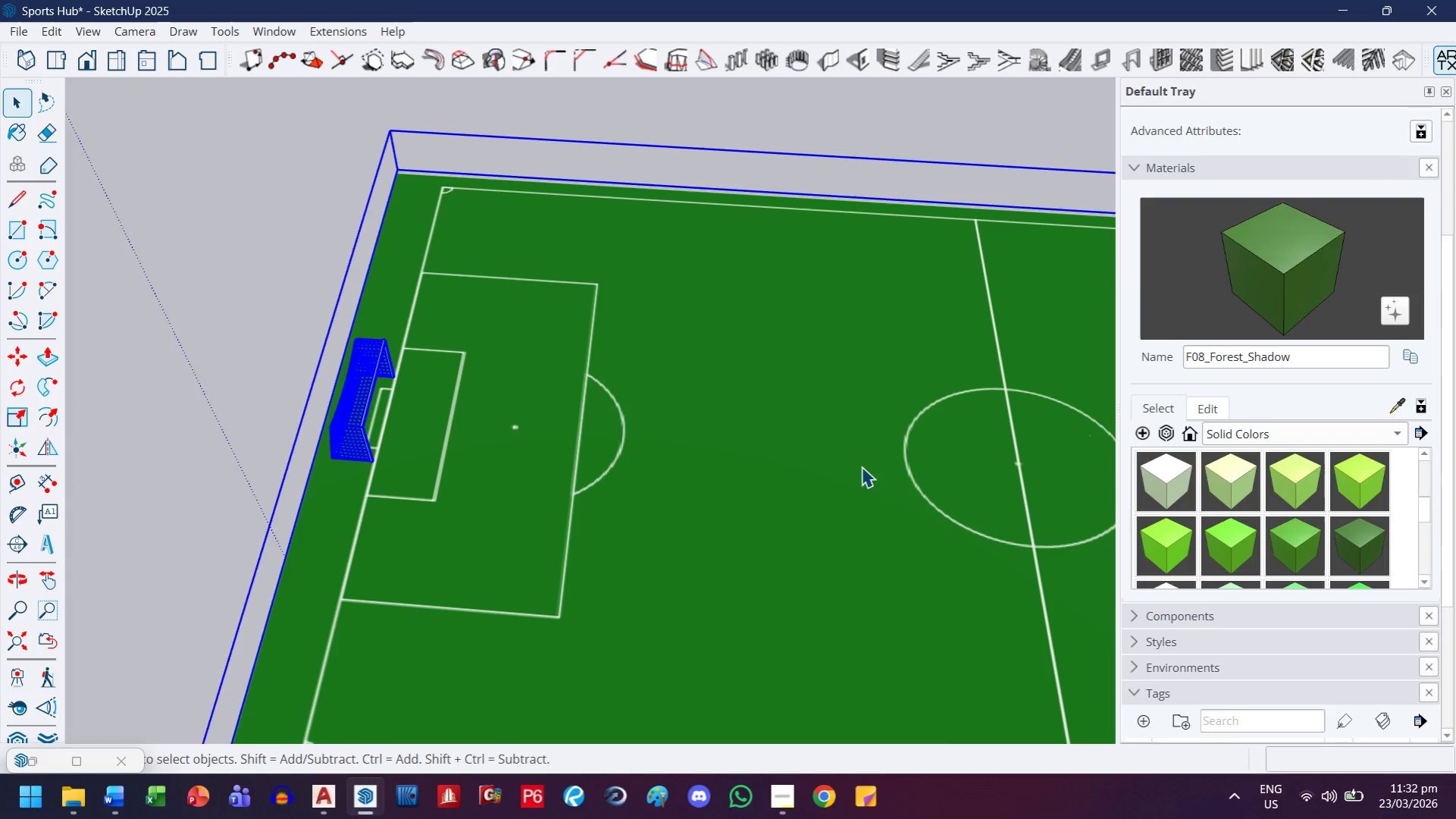 
triple_click([549, 463])
 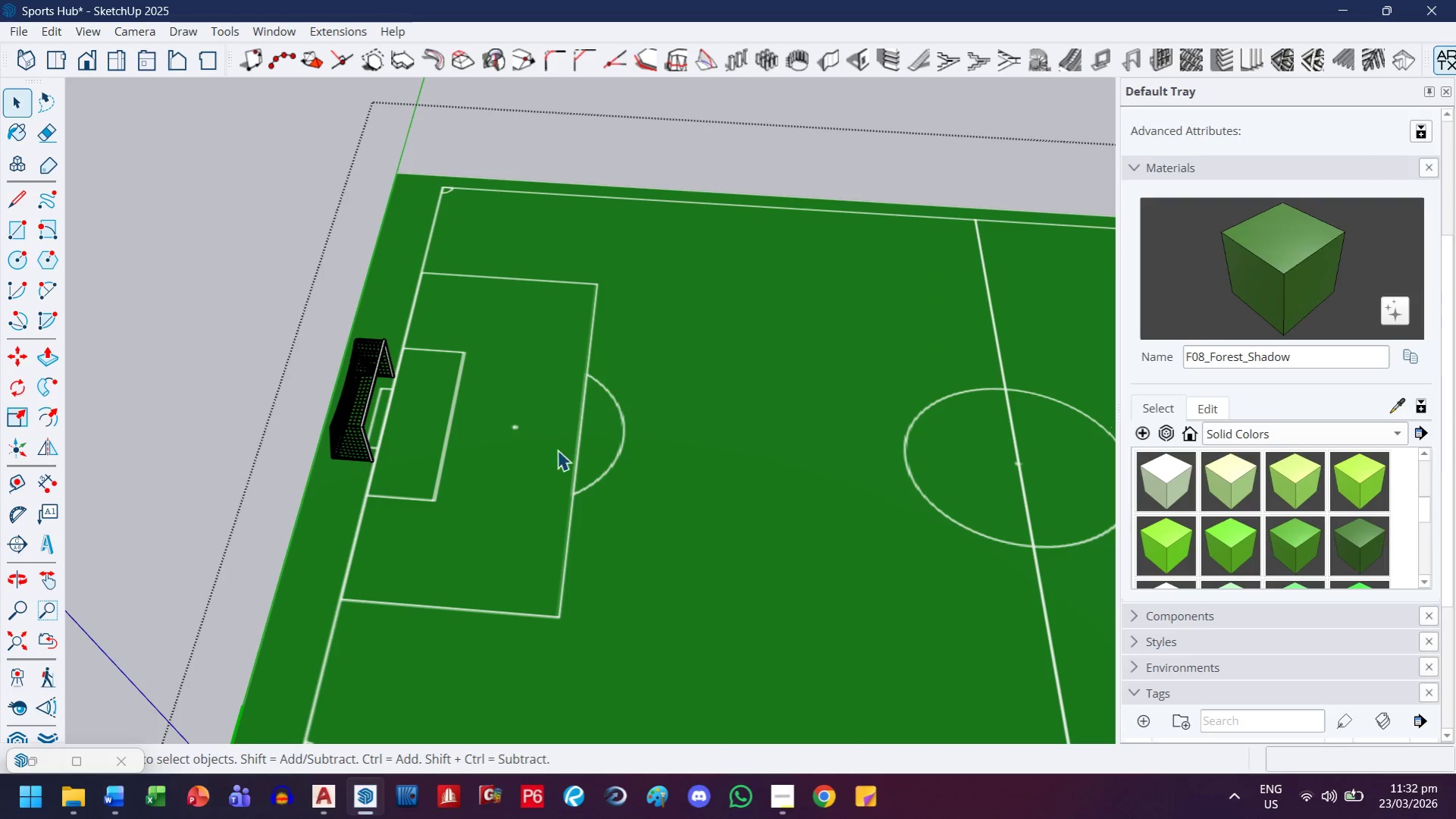 
triple_click([570, 432])
 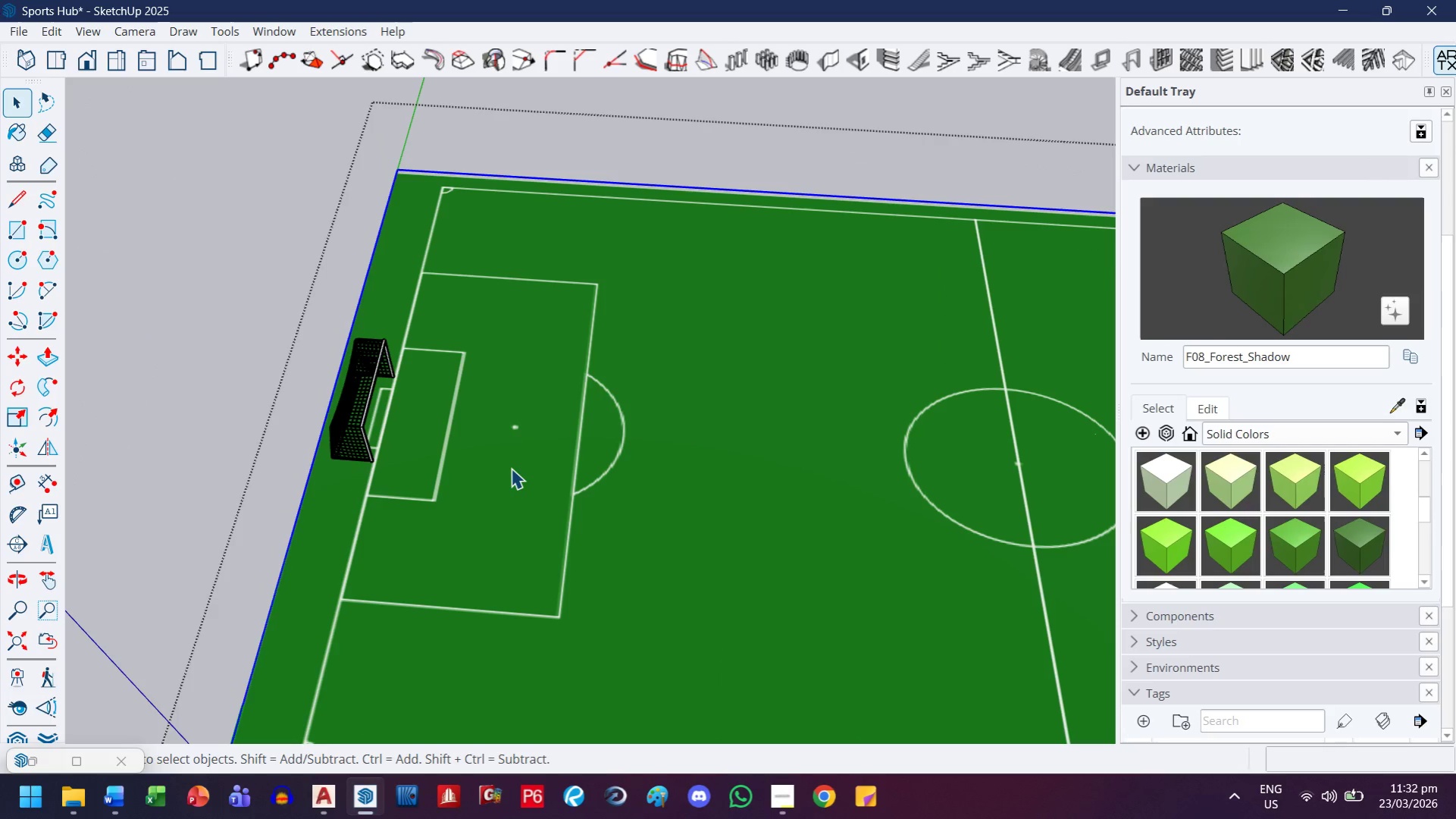 
double_click([510, 468])
 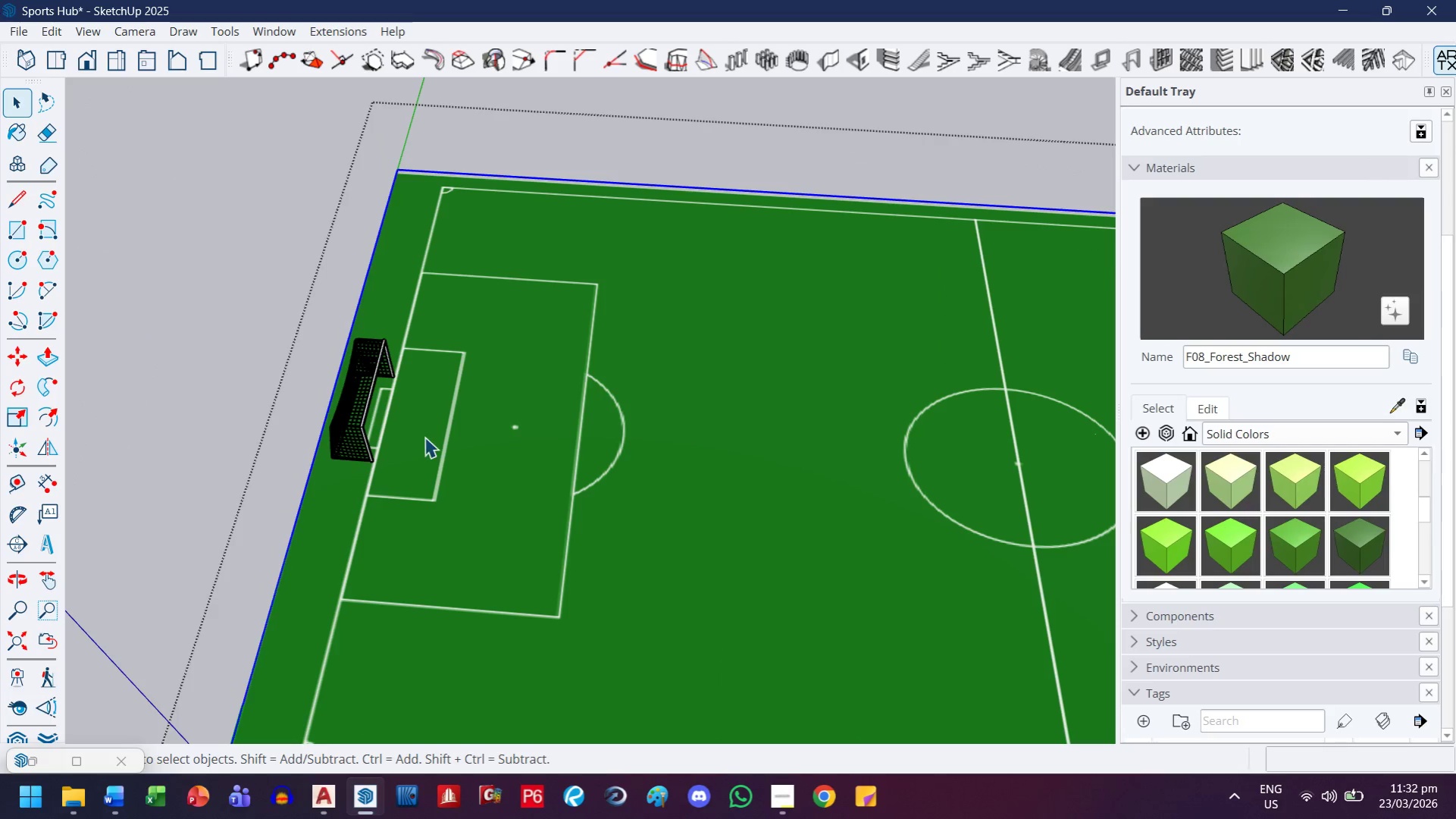 
triple_click([424, 437])
 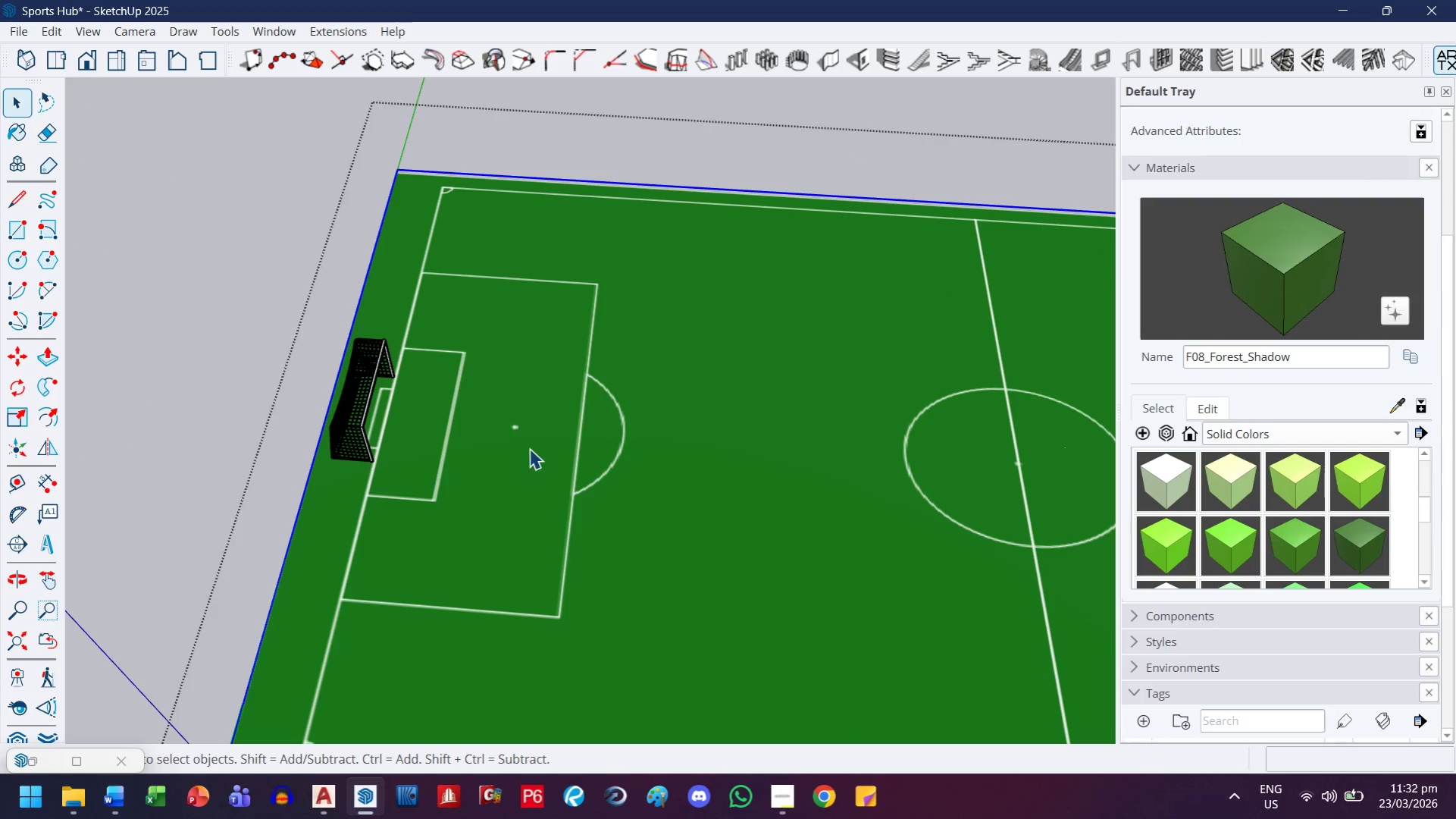 
left_click_drag(start_coordinate=[529, 448], to_coordinate=[435, 340])
 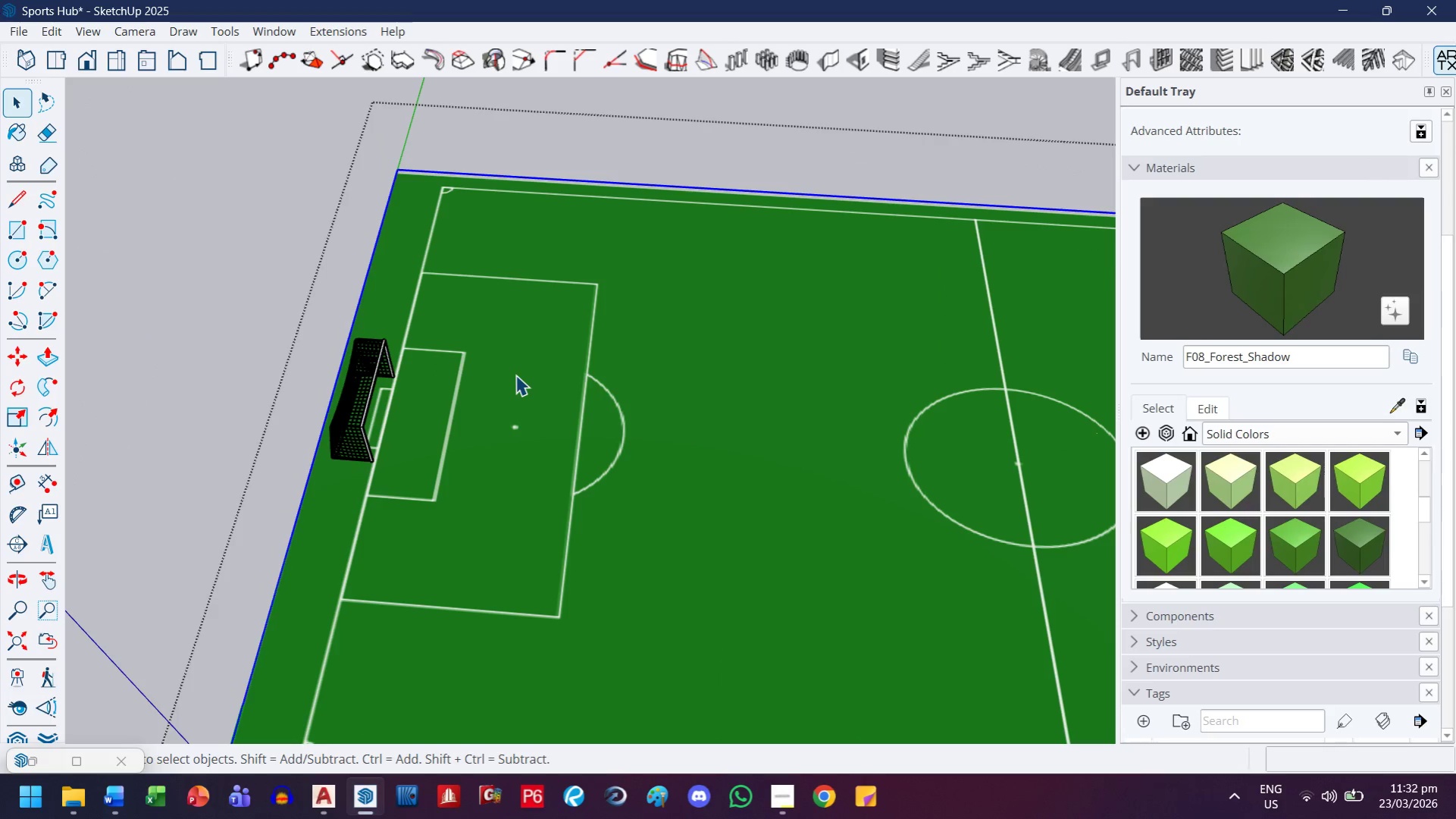 
right_click([630, 512])
 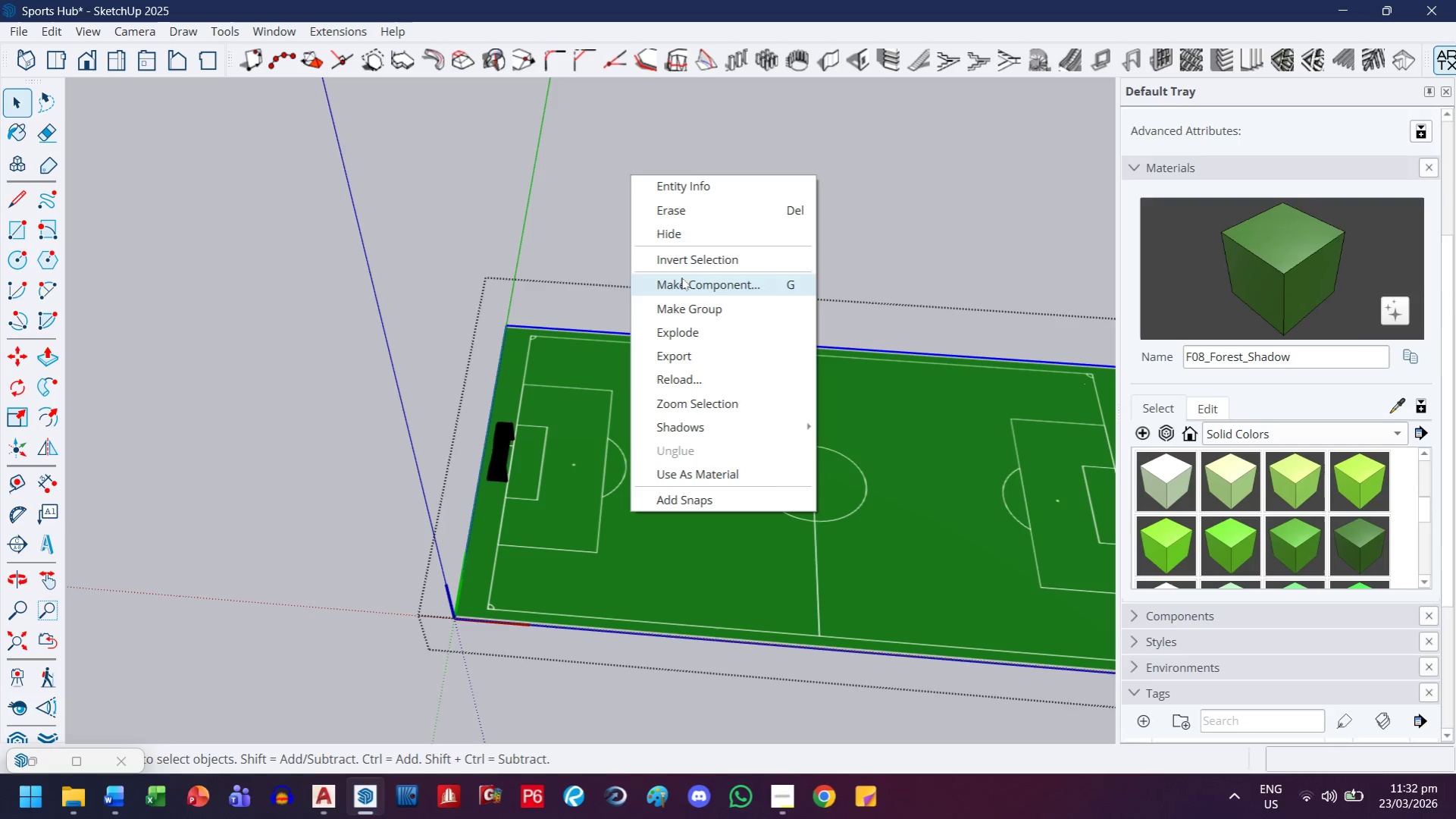 
scroll: coordinate [620, 515], scroll_direction: down, amount: 8.0
 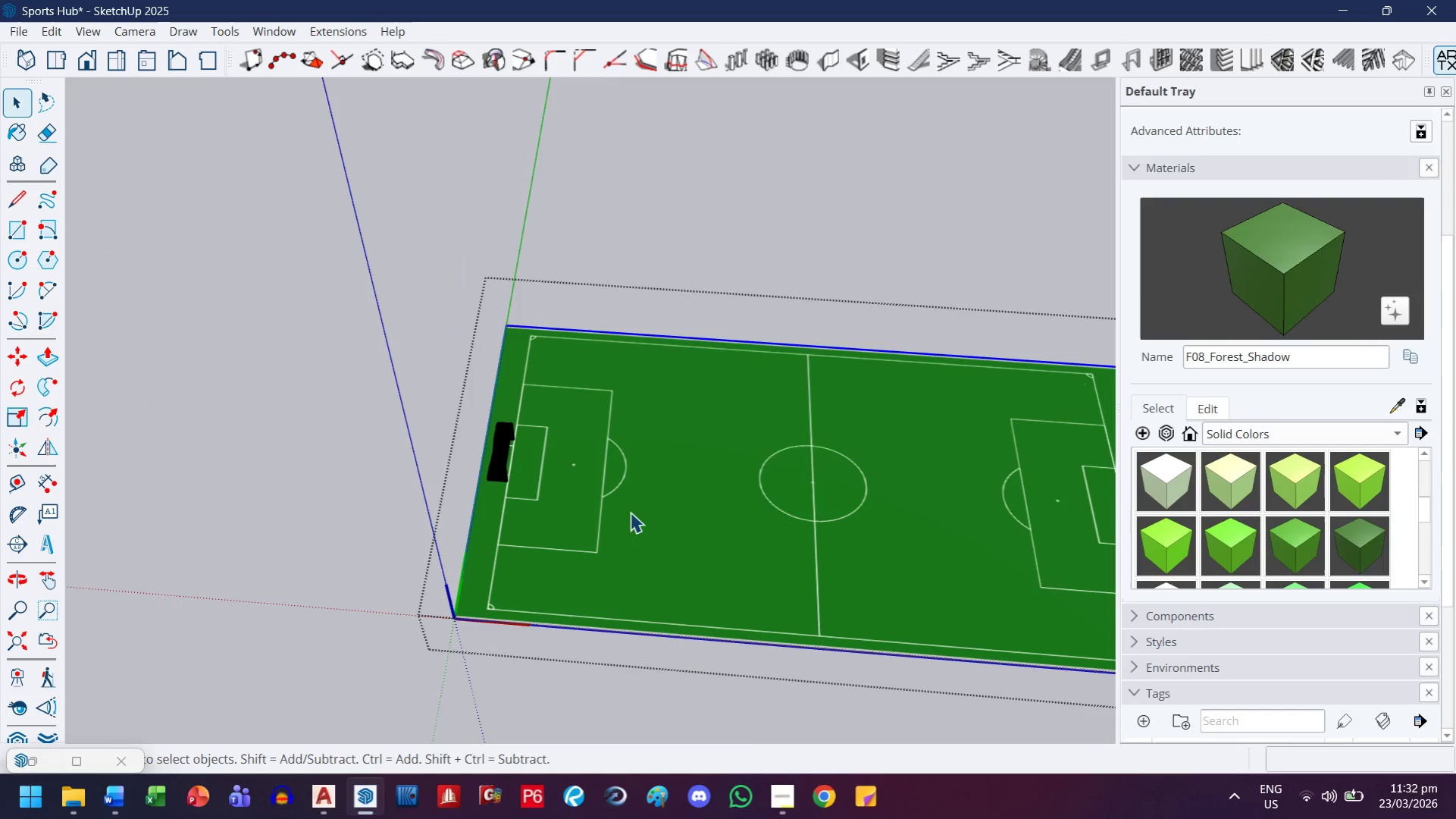 
left_click([725, 192])
 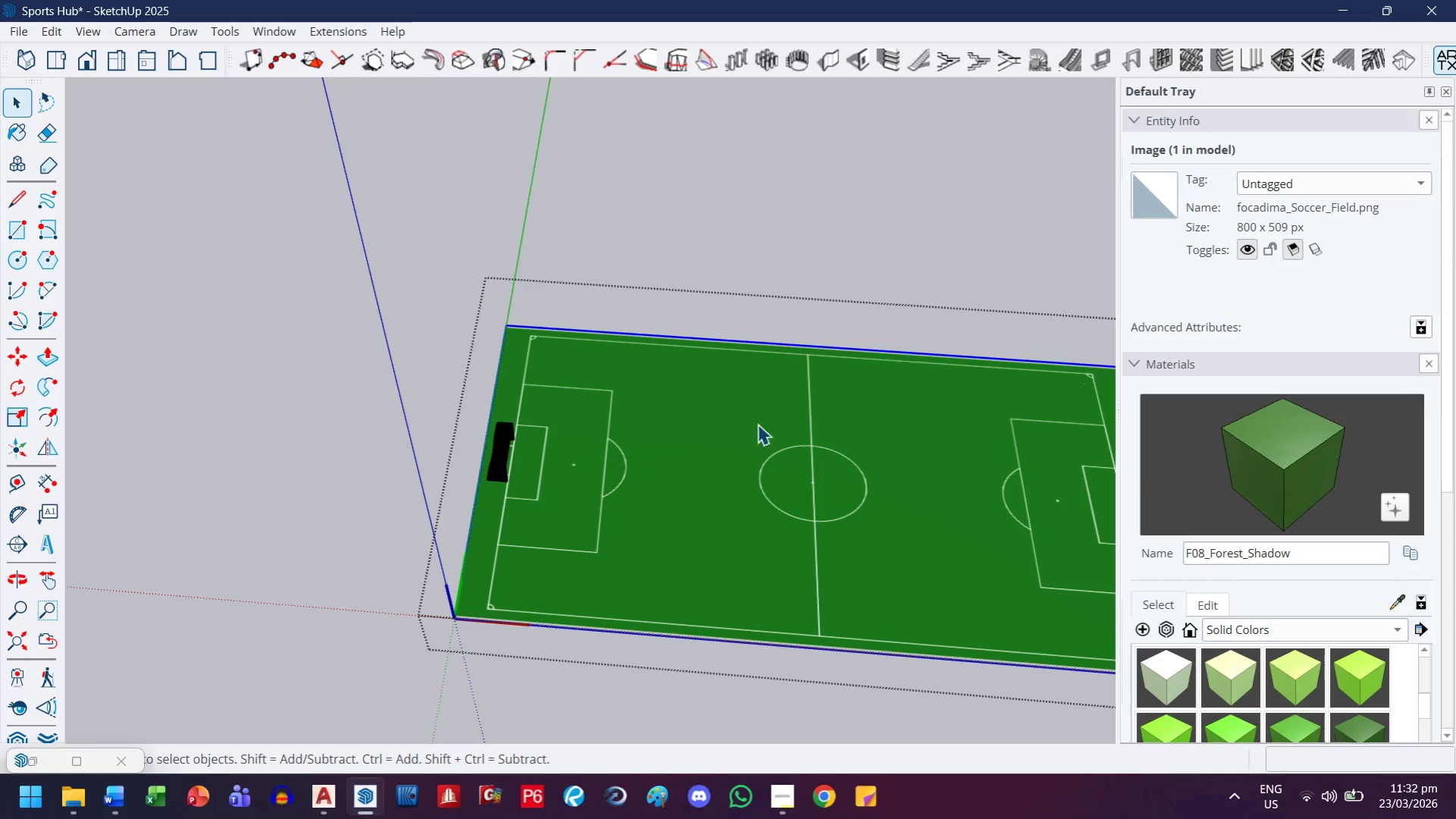 
left_click([779, 260])
 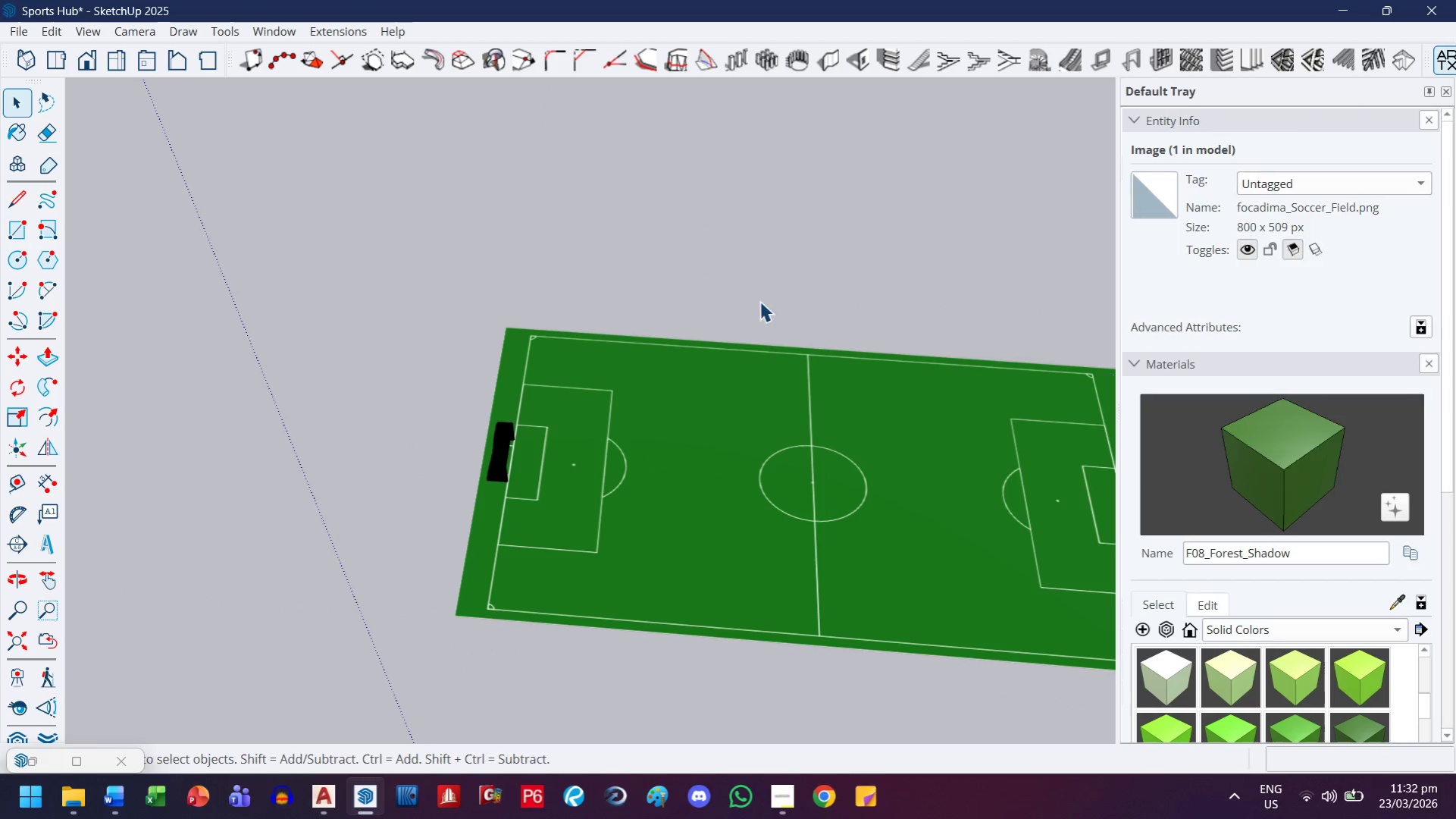 
left_click([741, 434])
 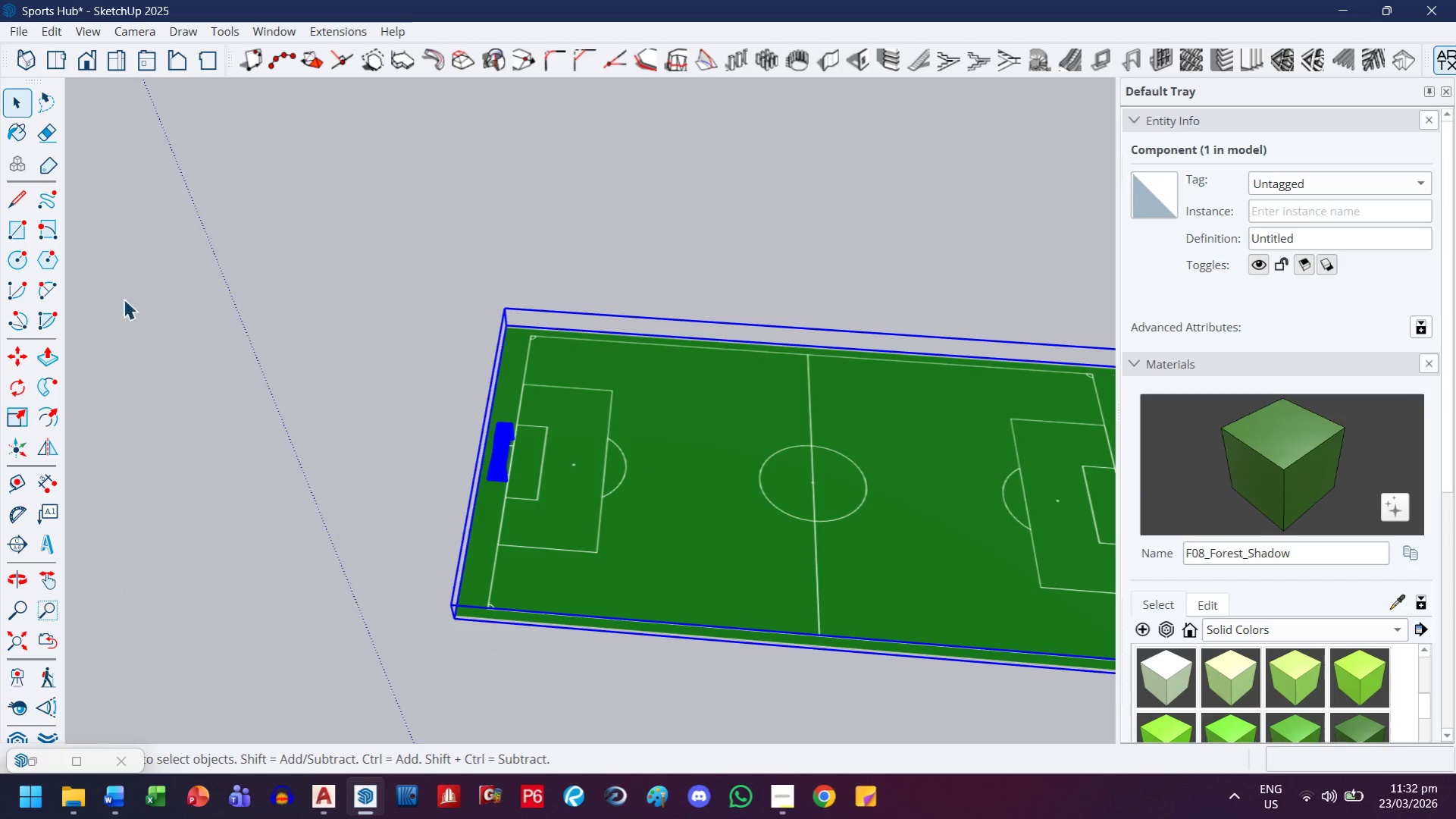 
key(Delete)
 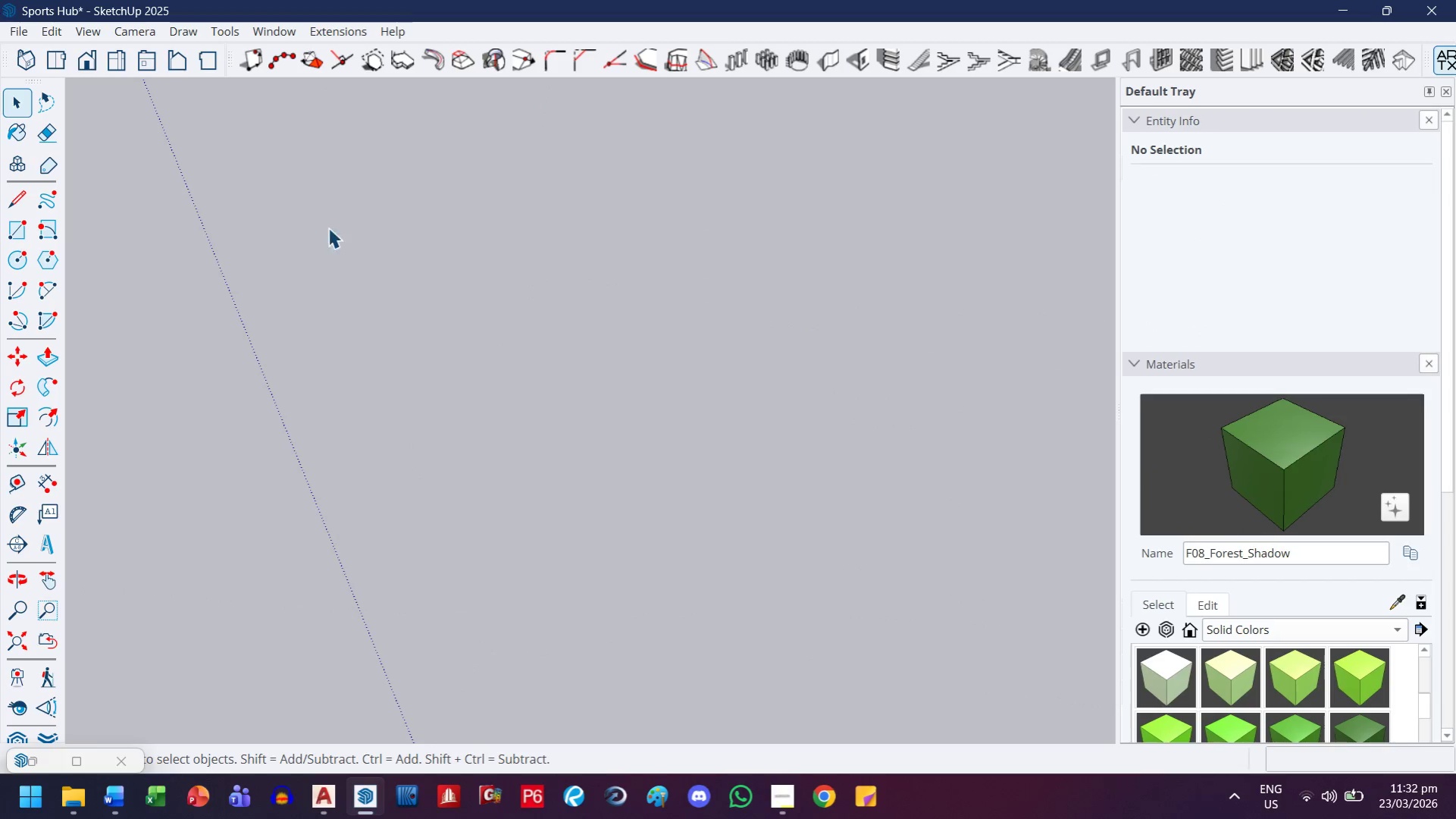 
key(H)
 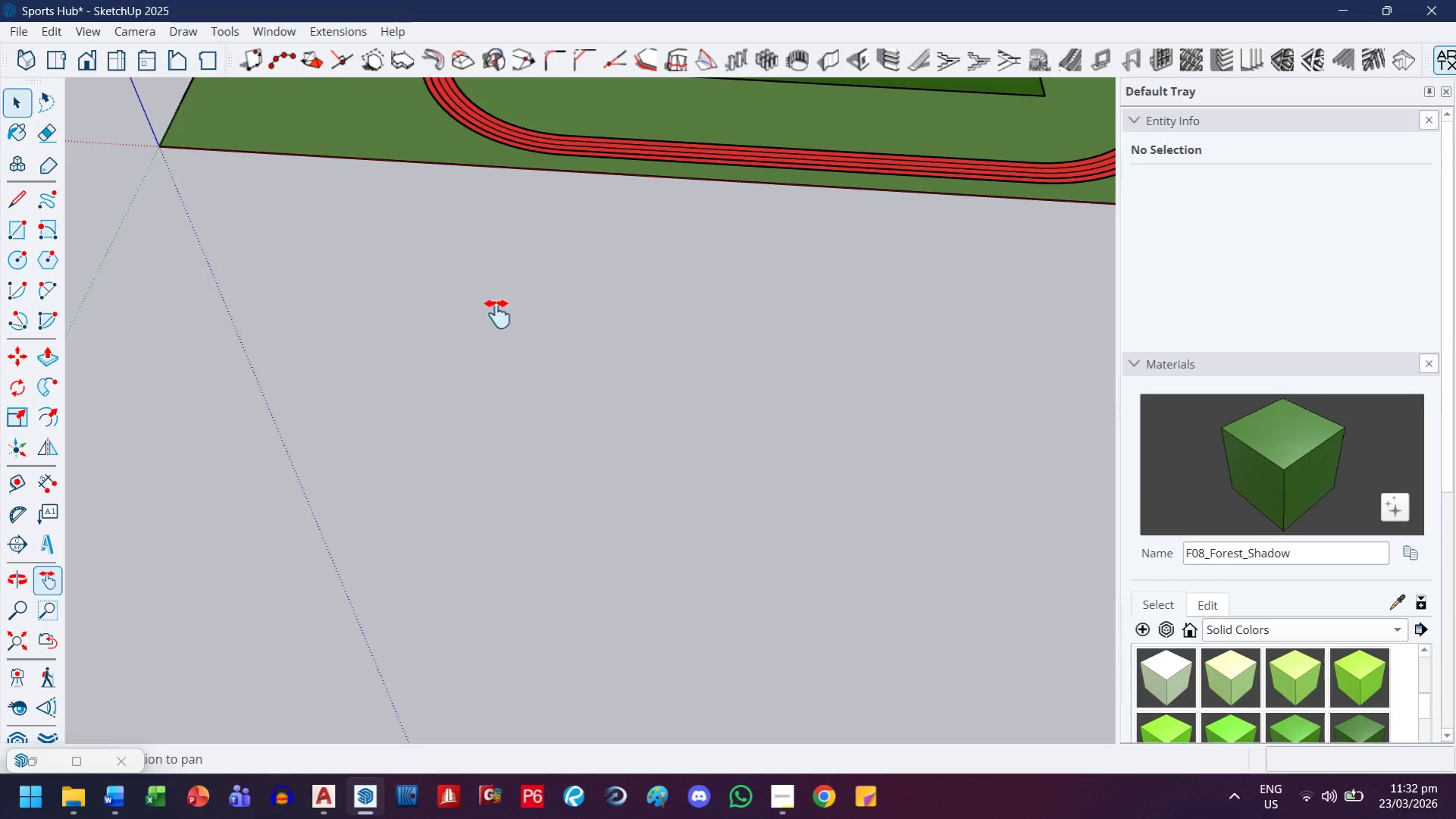 
left_click_drag(start_coordinate=[497, 315], to_coordinate=[283, 630])
 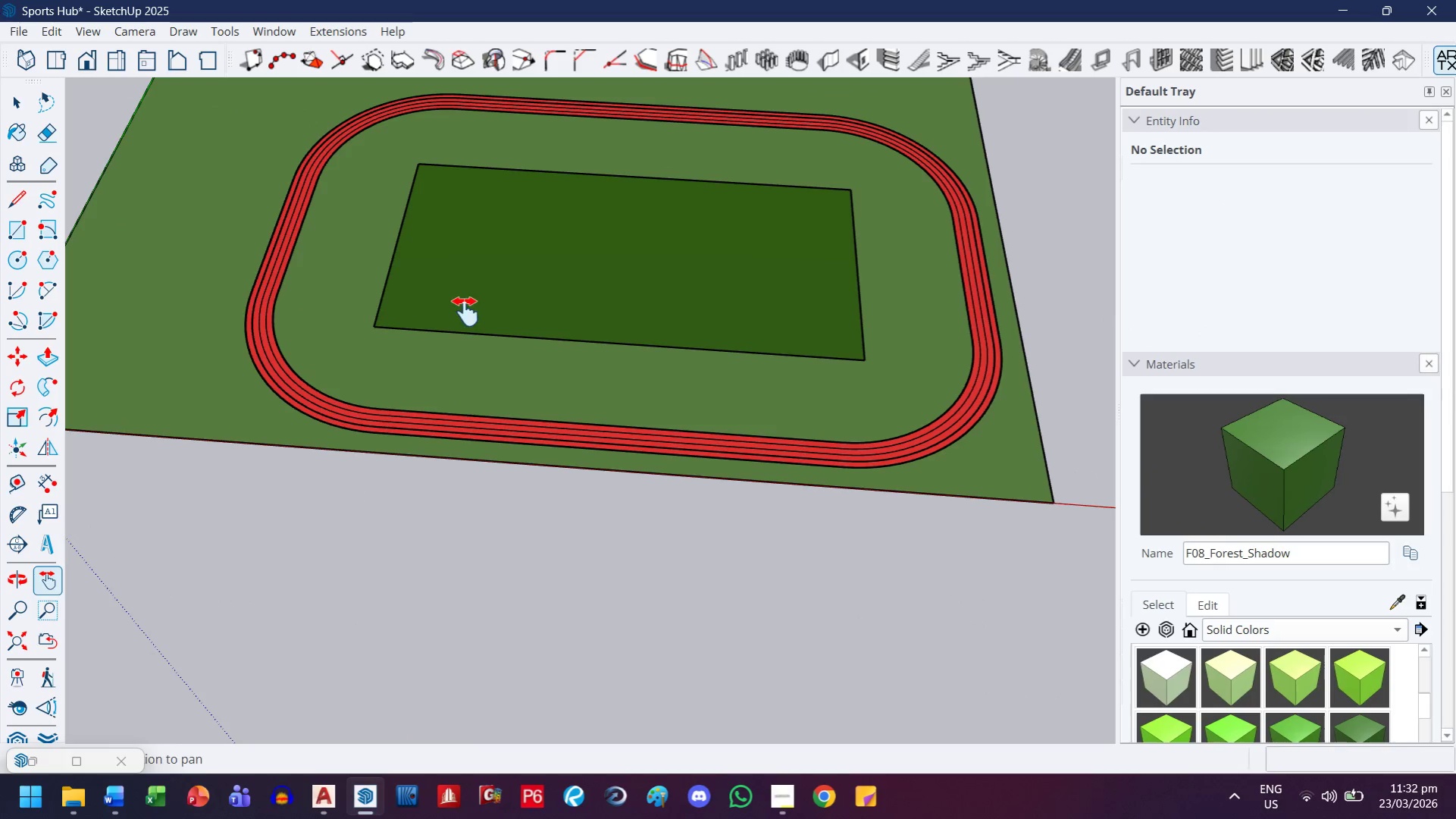 
scroll: coordinate [309, 385], scroll_direction: down, amount: 12.0
 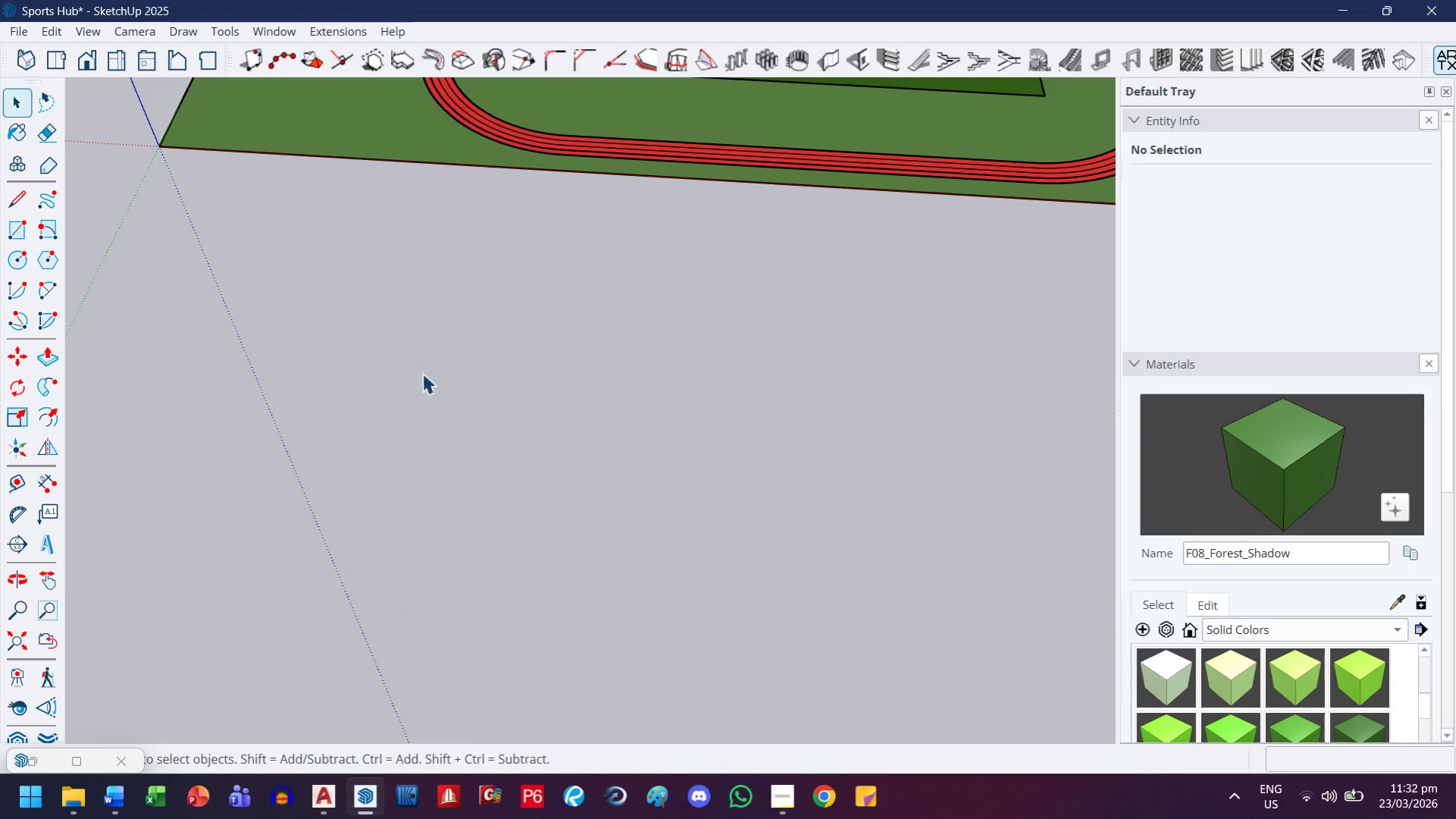 
left_click_drag(start_coordinate=[464, 315], to_coordinate=[443, 402])
 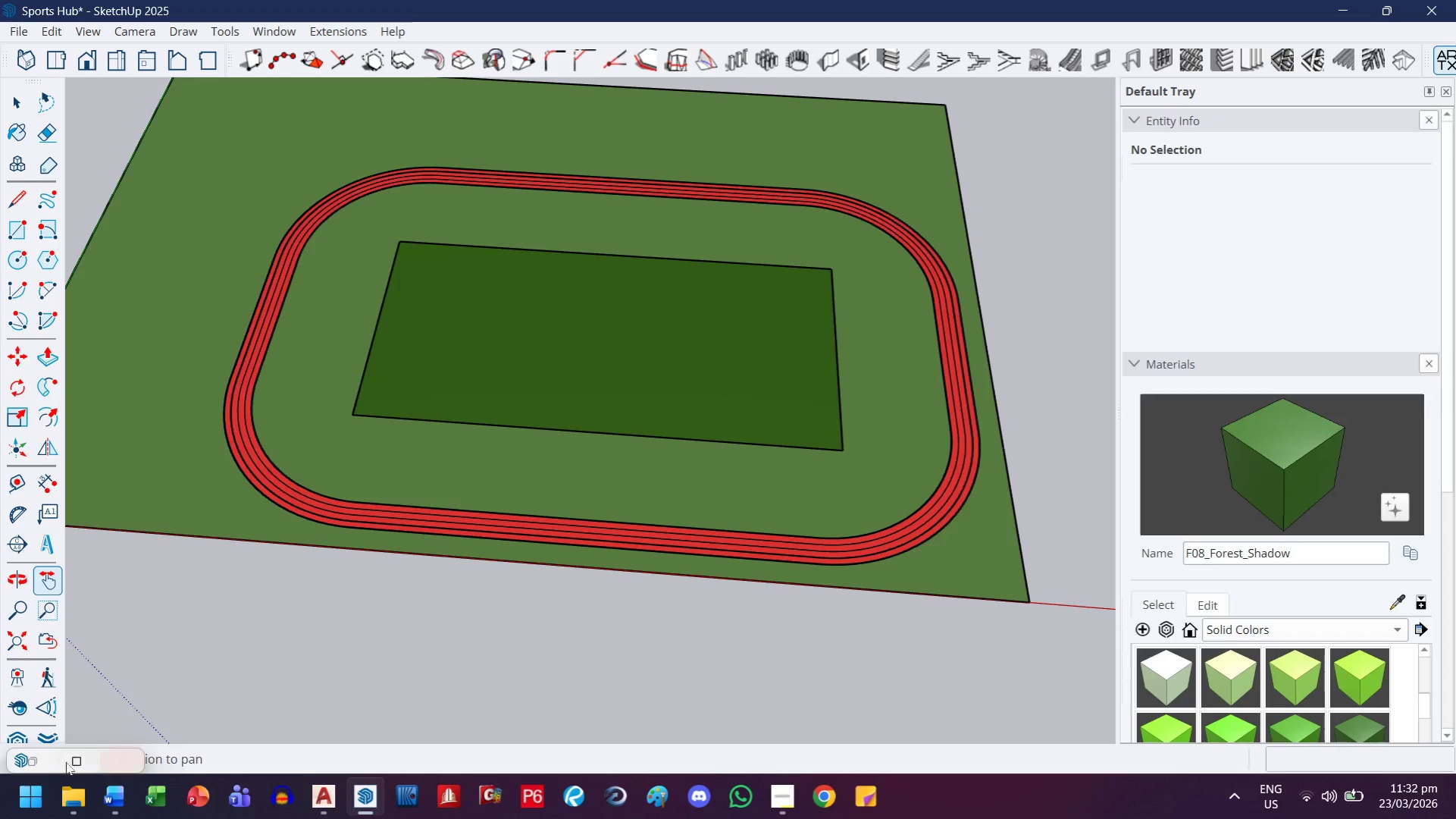 
left_click([19, 740])
 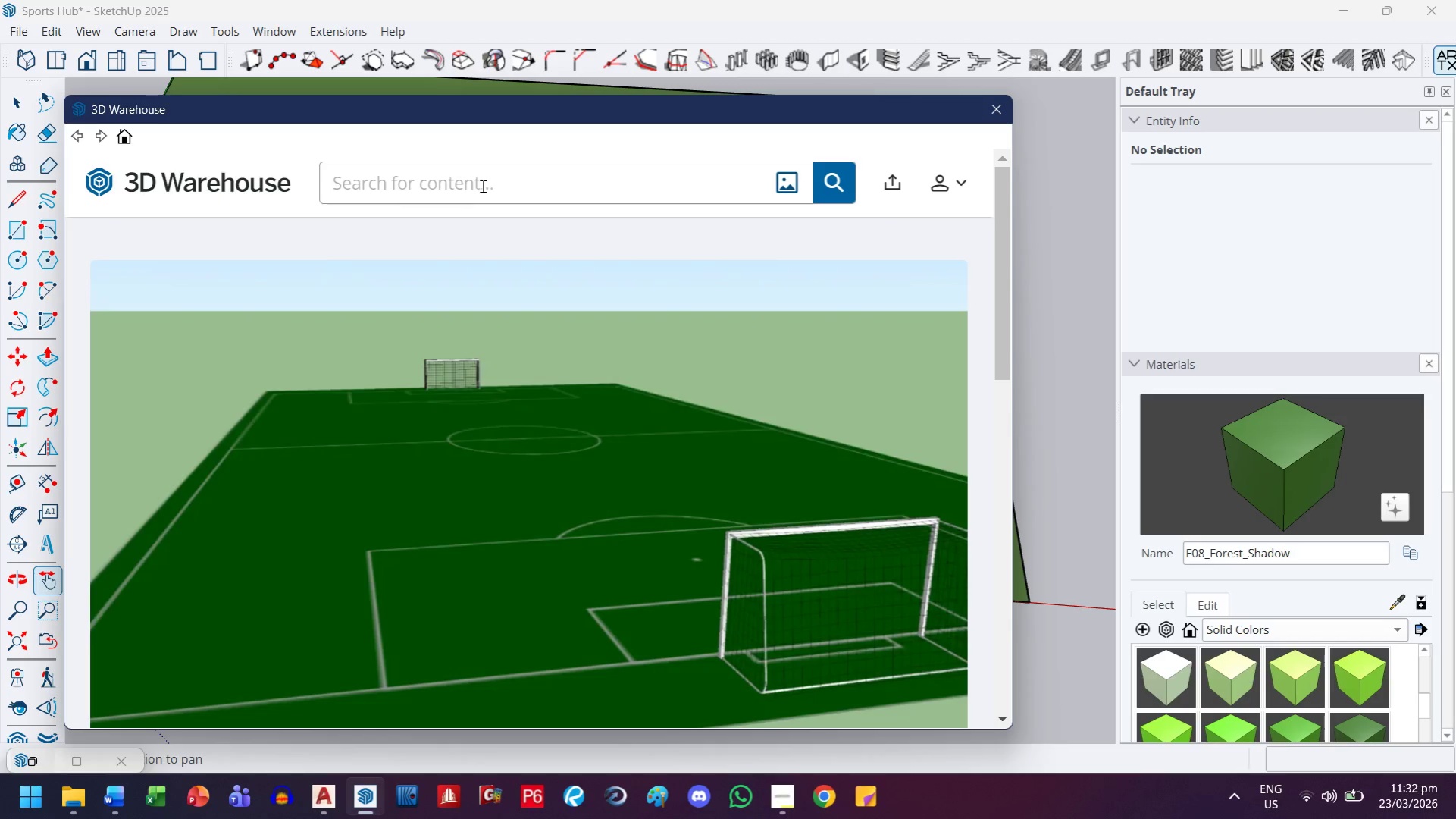 
wait(6.61)
 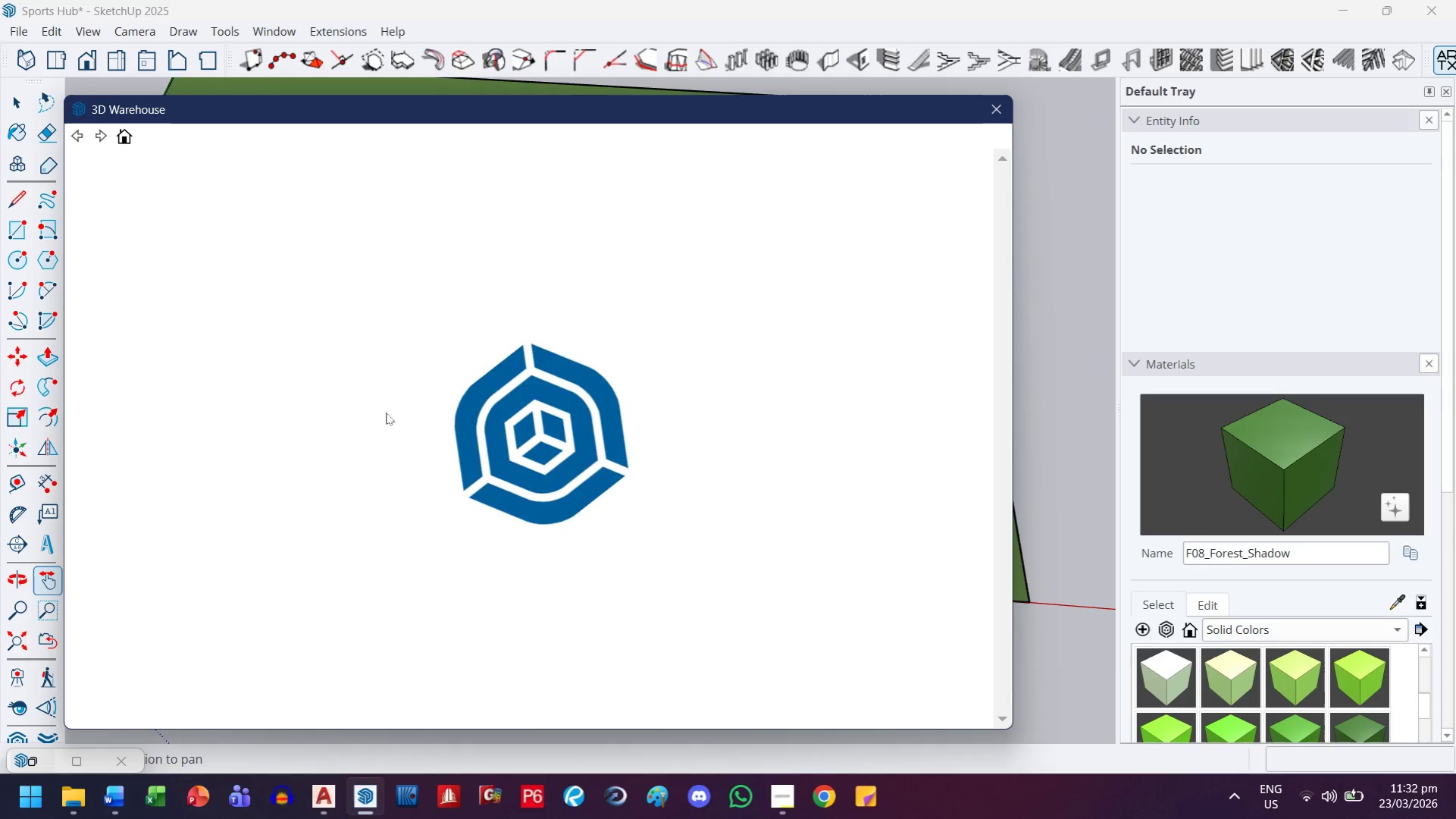 
left_click([72, 138])
 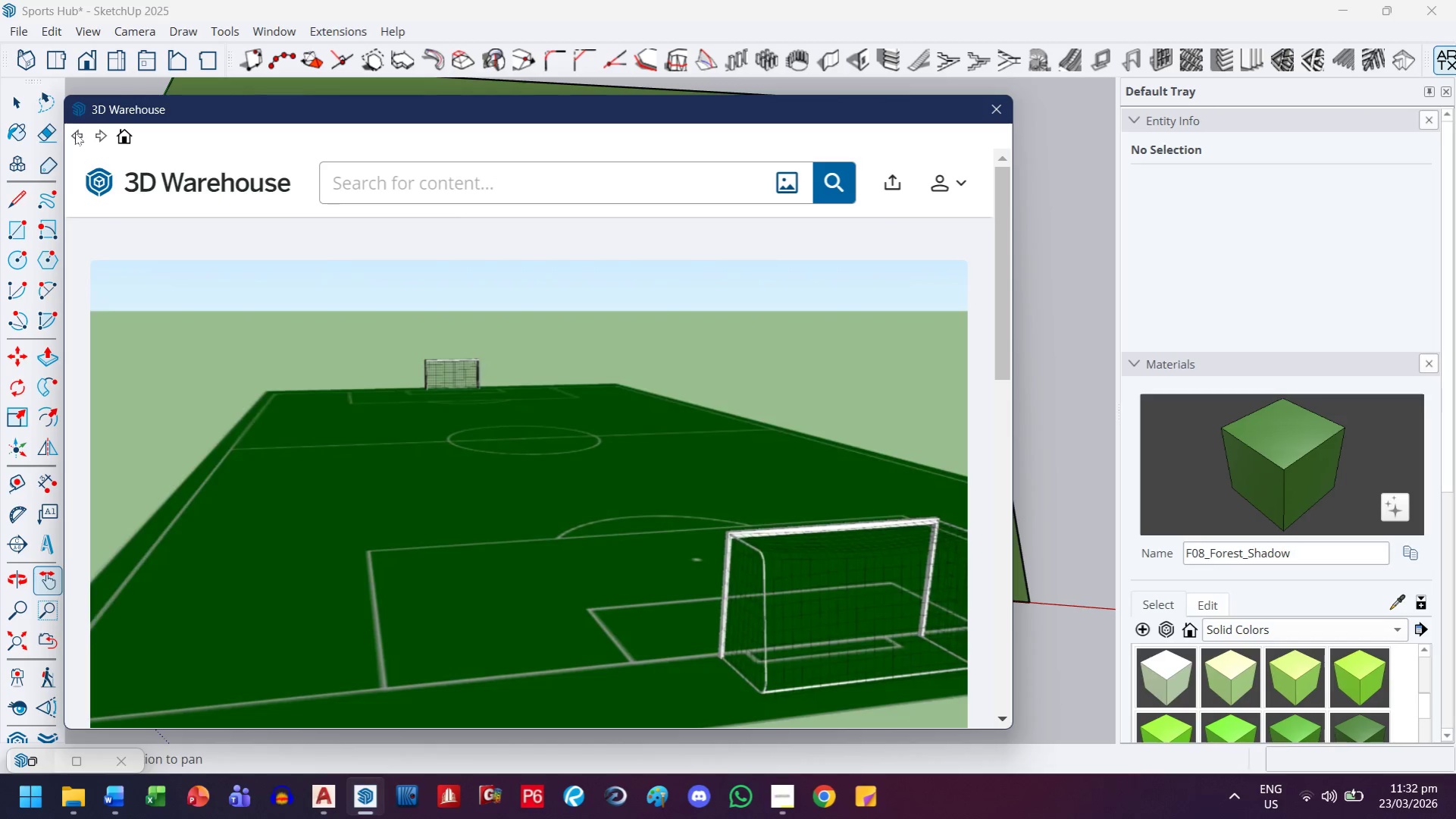 
left_click([75, 133])
 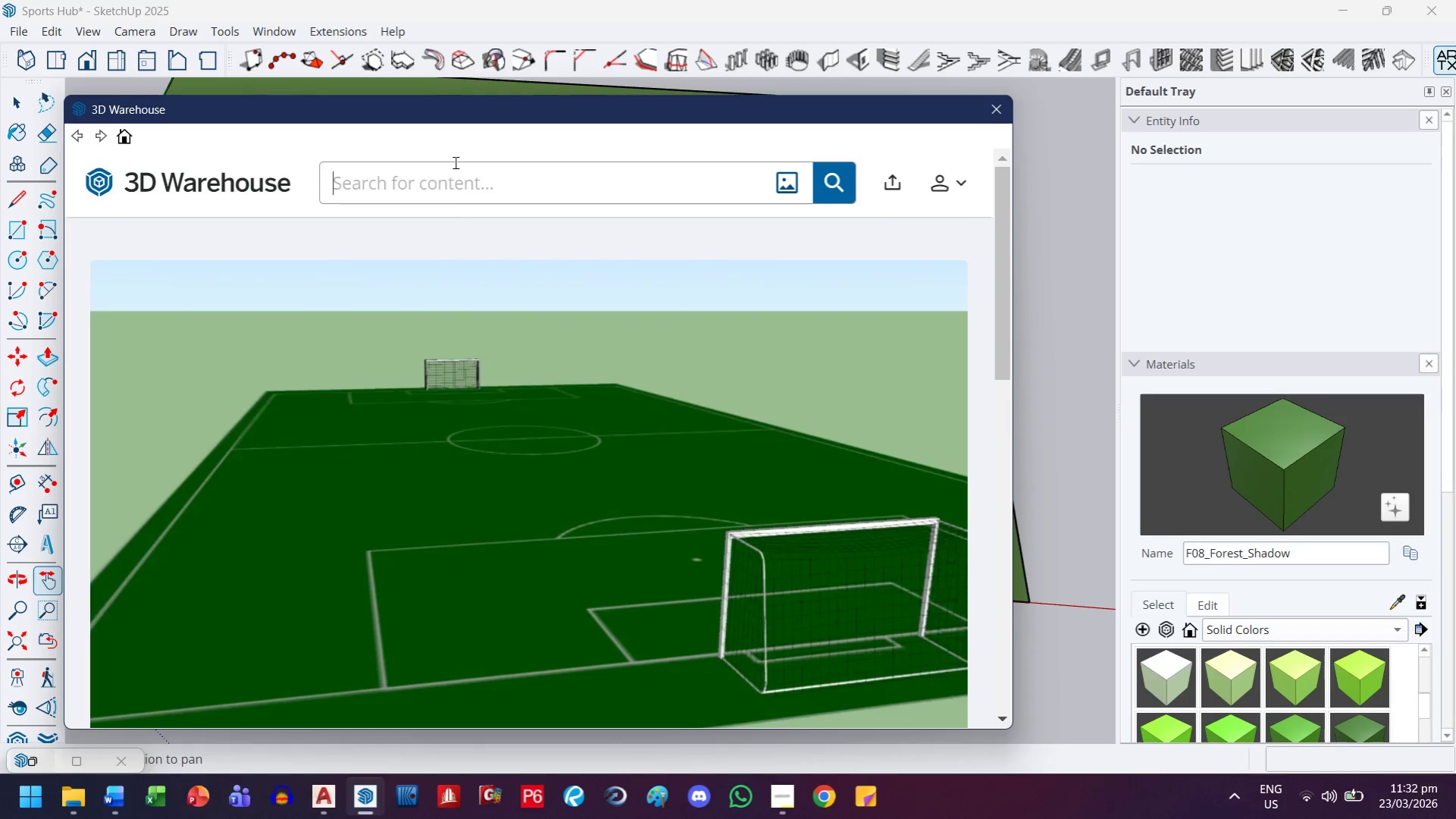 
type(soccer field)
 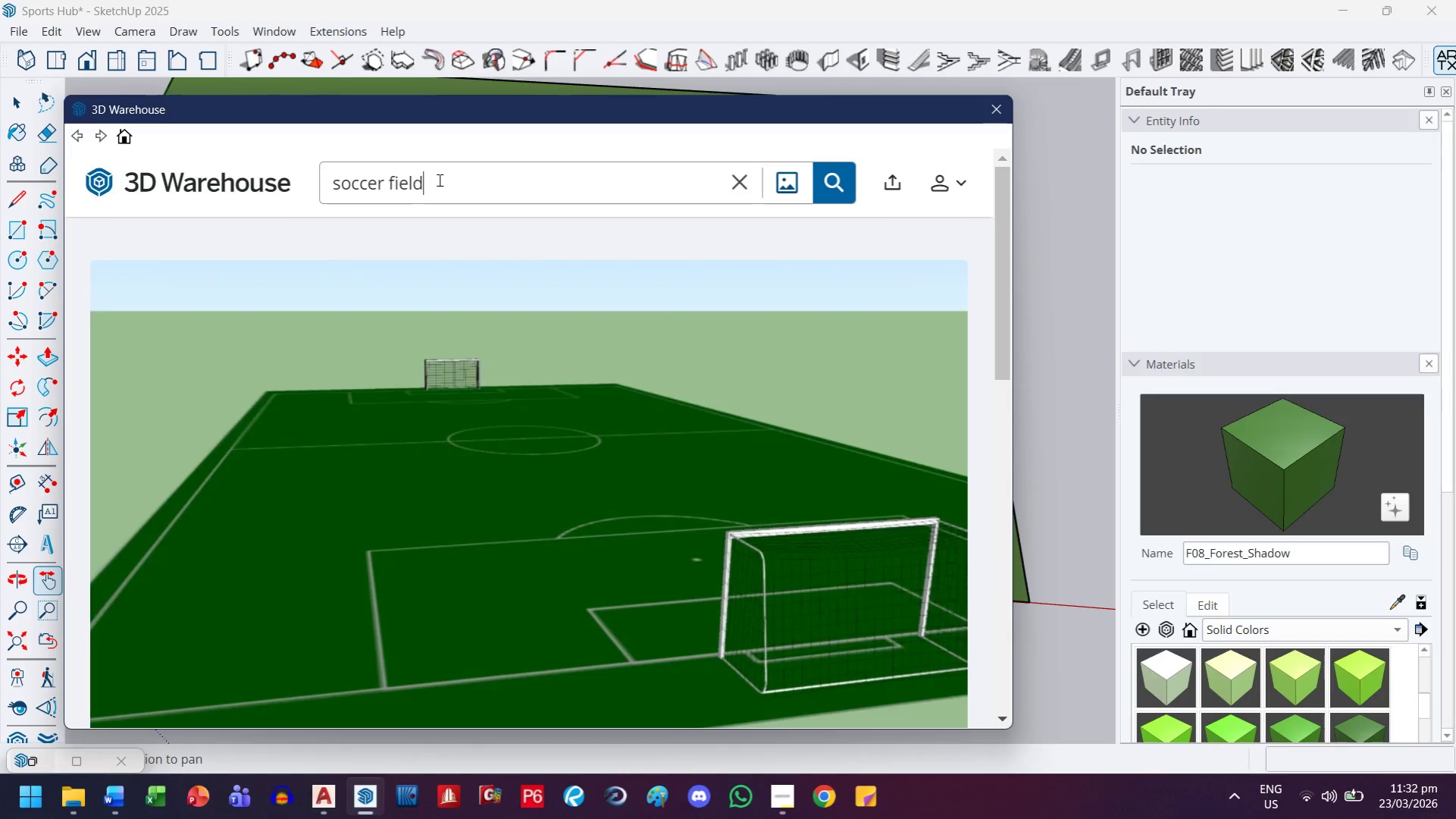 
key(Enter)
 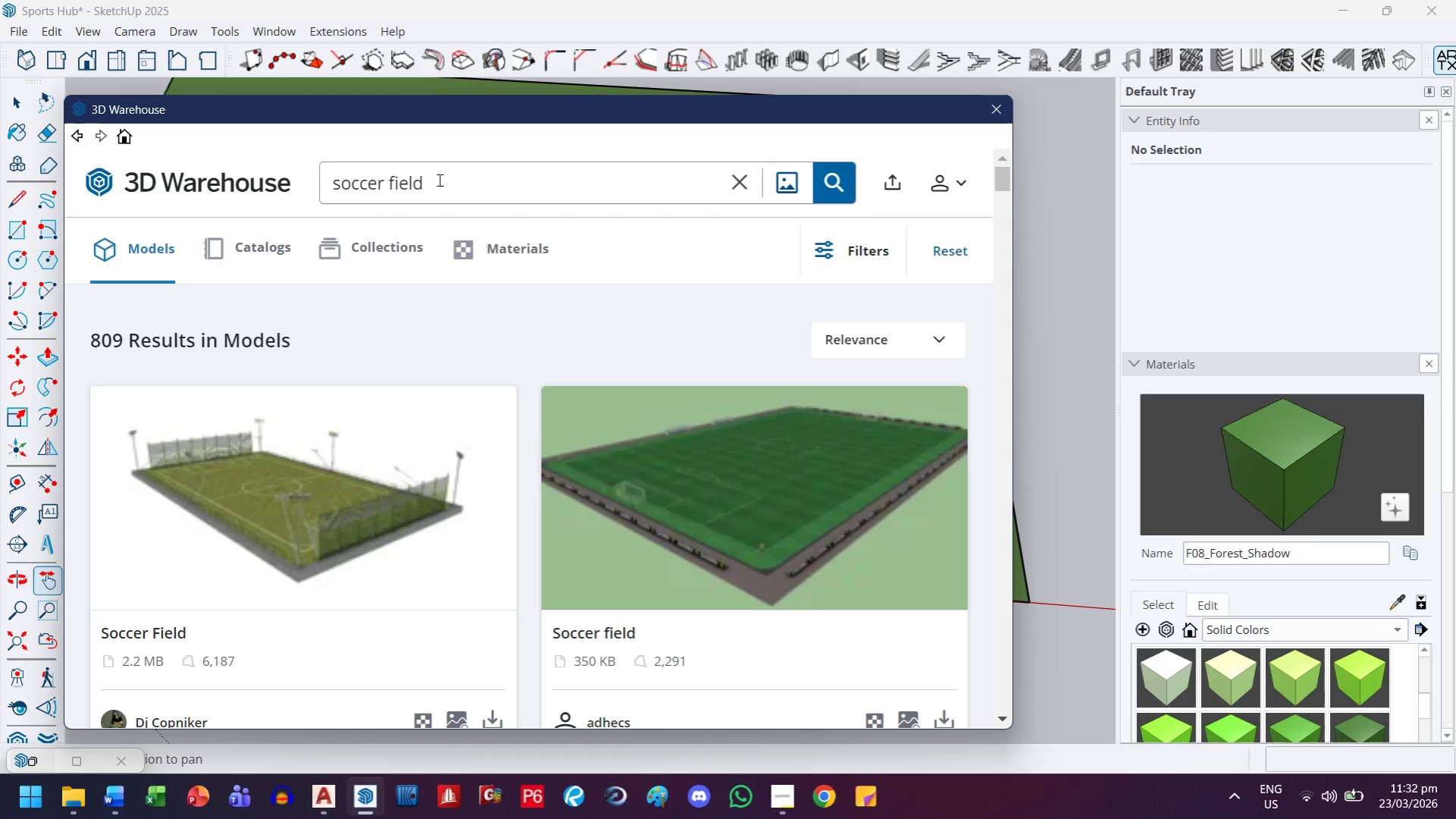 
wait(7.56)
 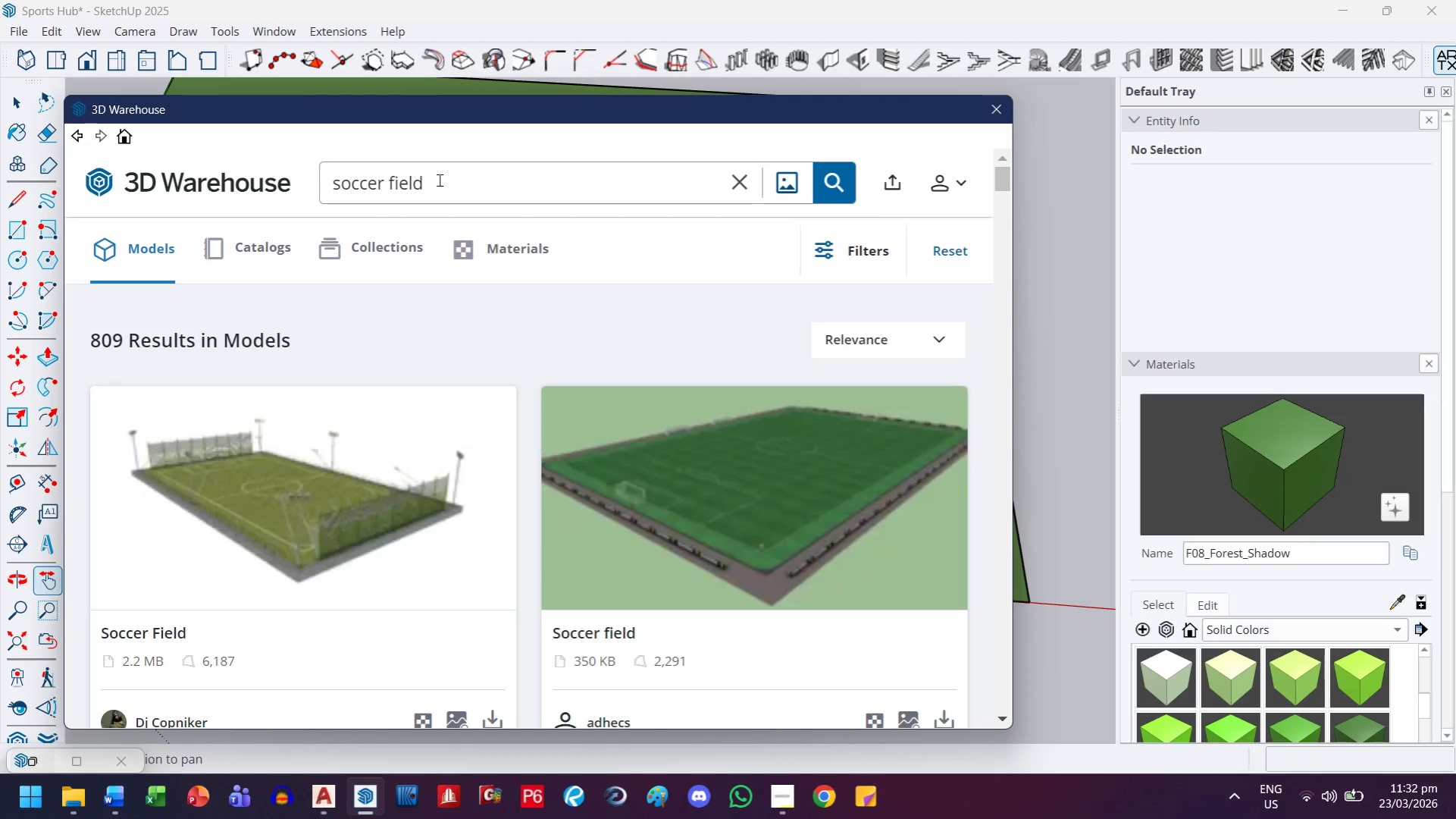 
scroll: coordinate [660, 555], scroll_direction: down, amount: 7.0
 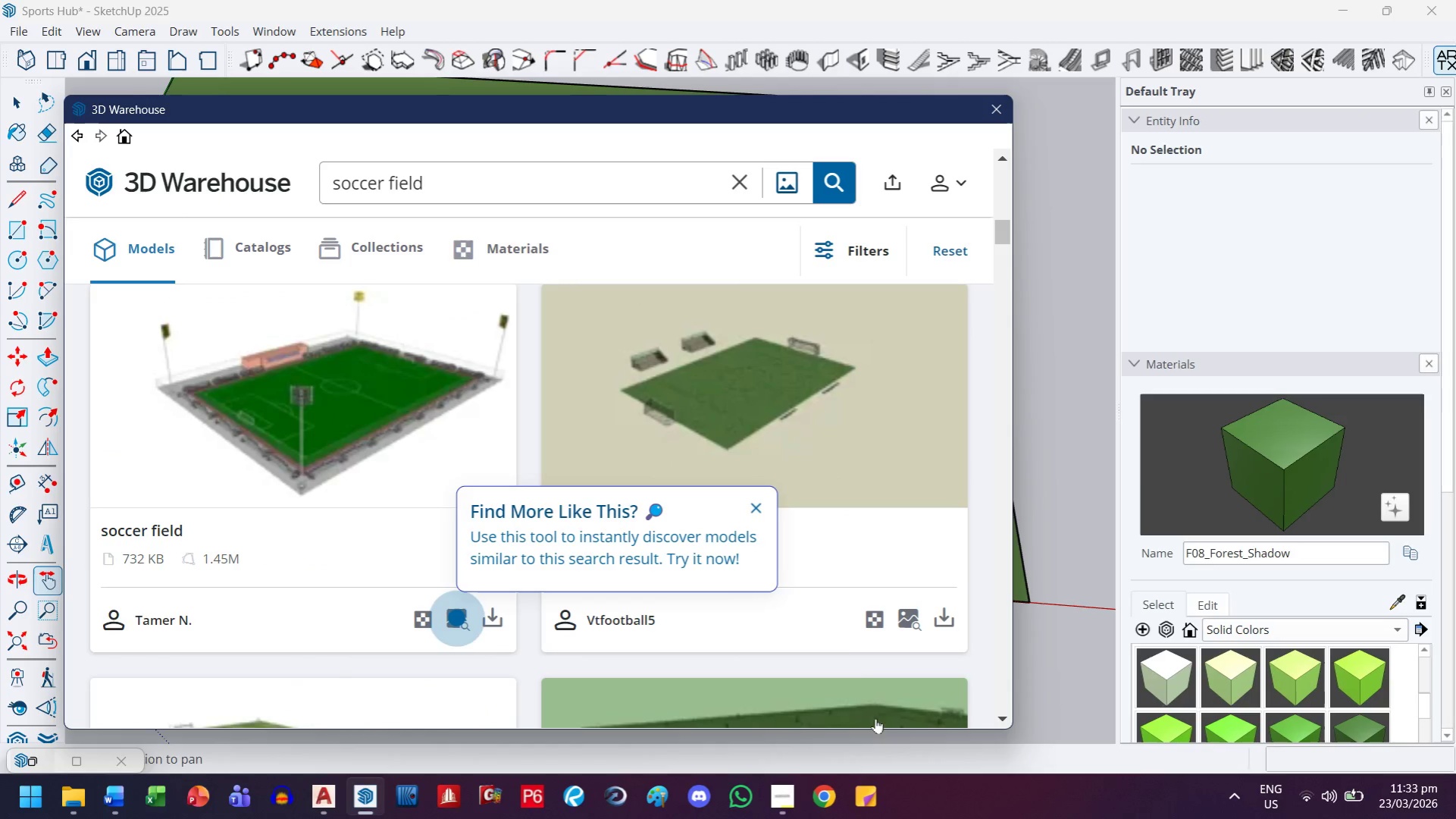 
left_click([747, 514])
 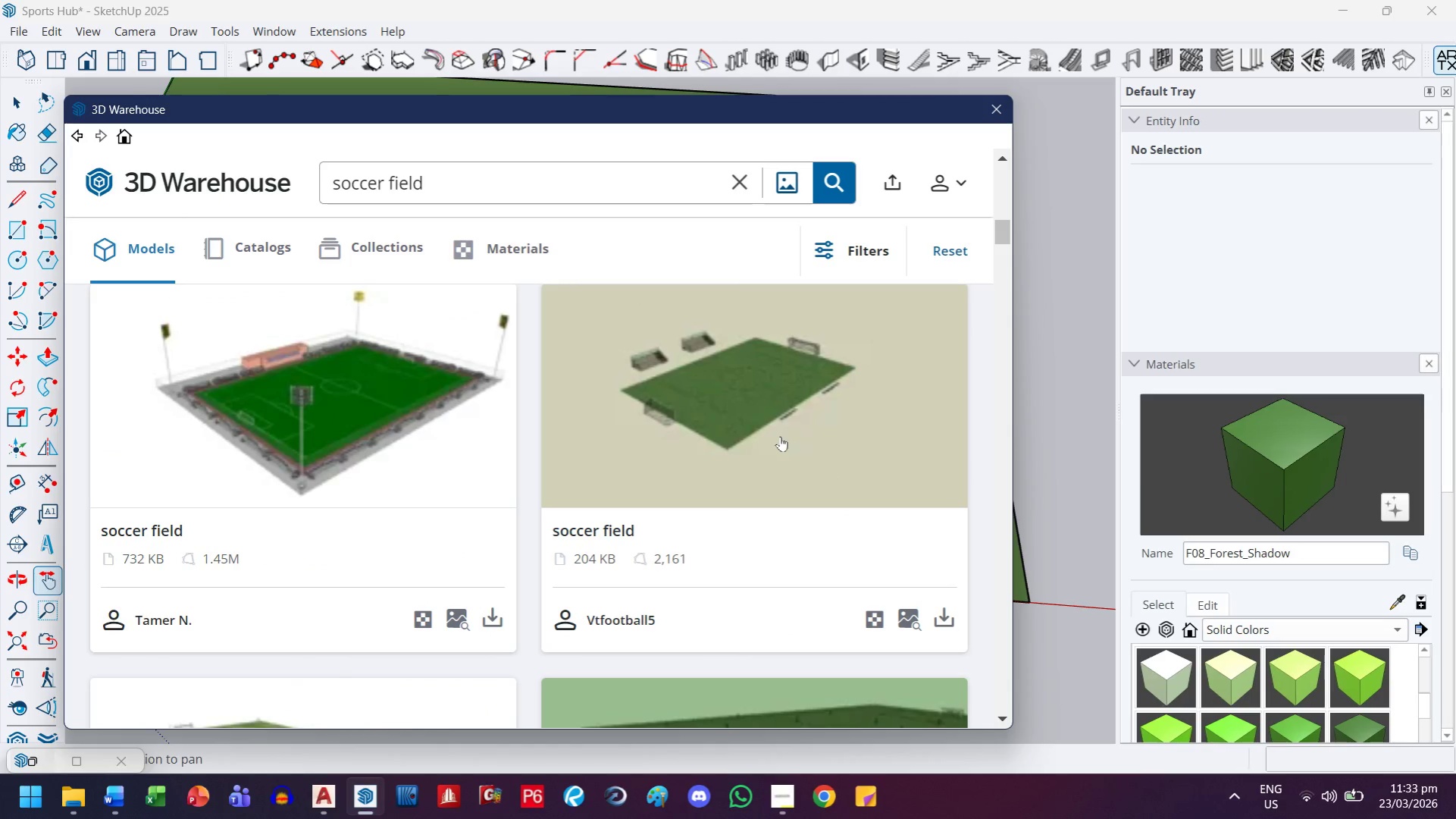 
left_click([780, 436])
 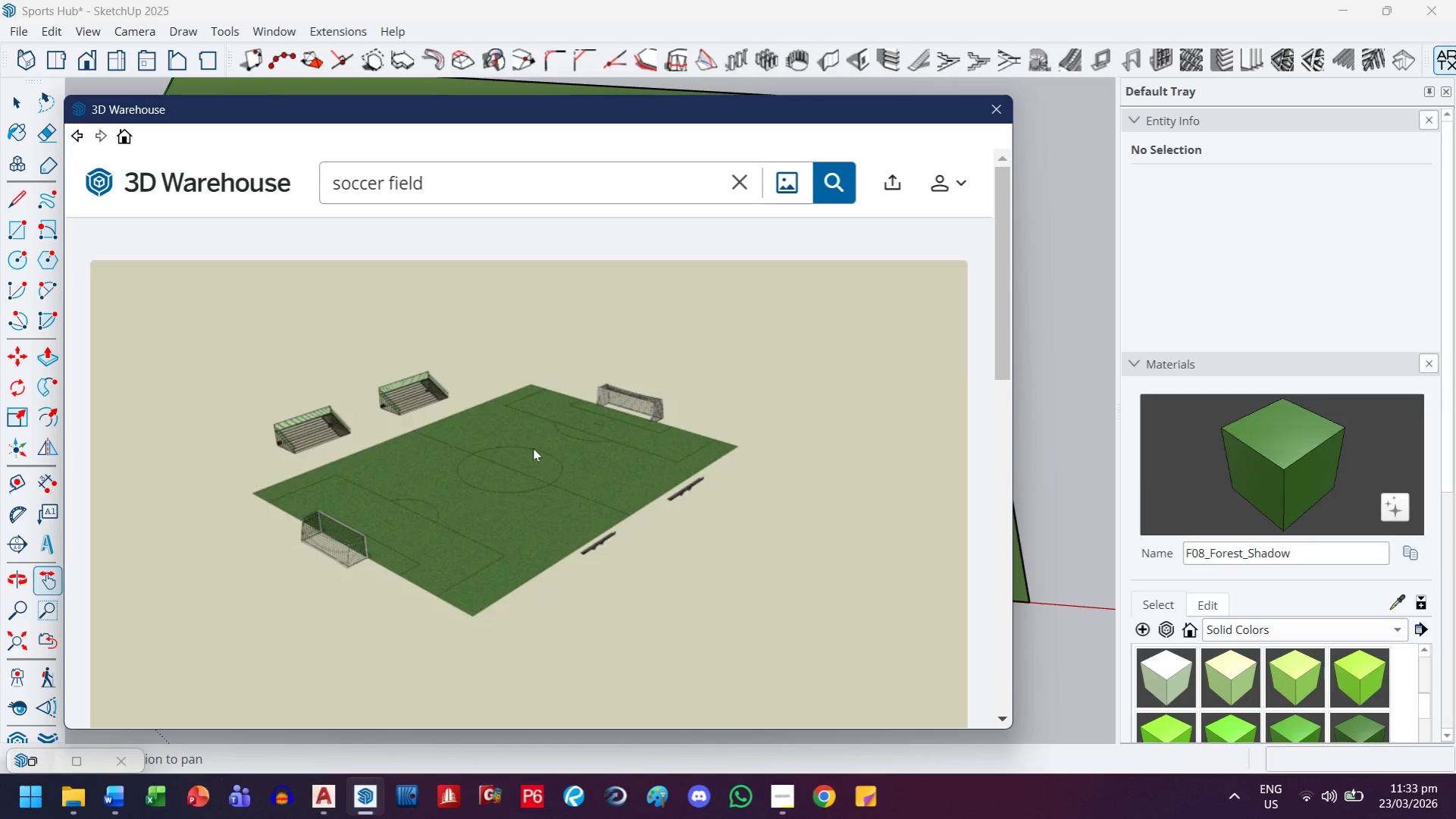 
scroll: coordinate [524, 463], scroll_direction: down, amount: 5.0
 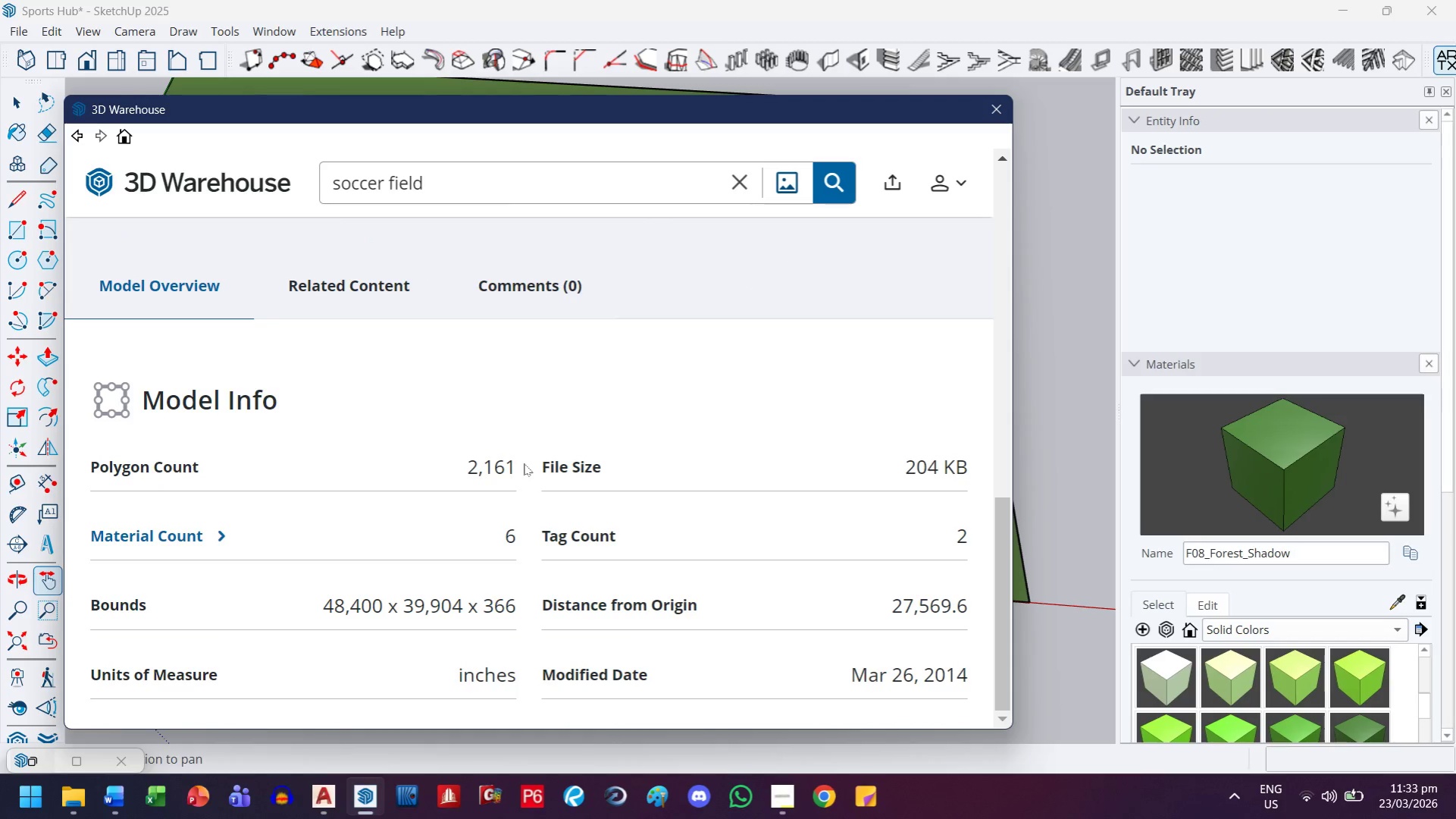 
scroll: coordinate [524, 463], scroll_direction: up, amount: 4.0
 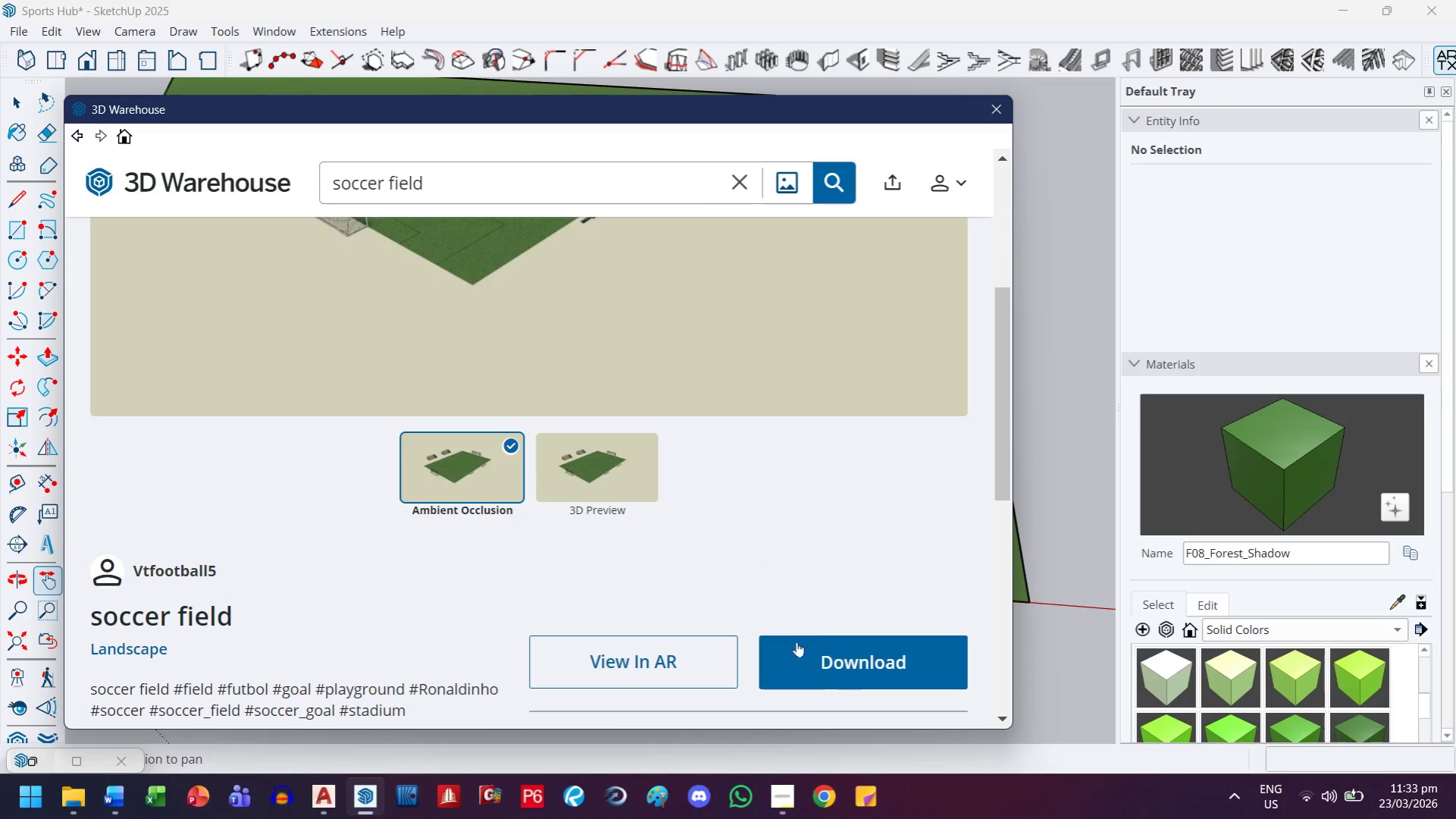 
left_click([822, 679])
 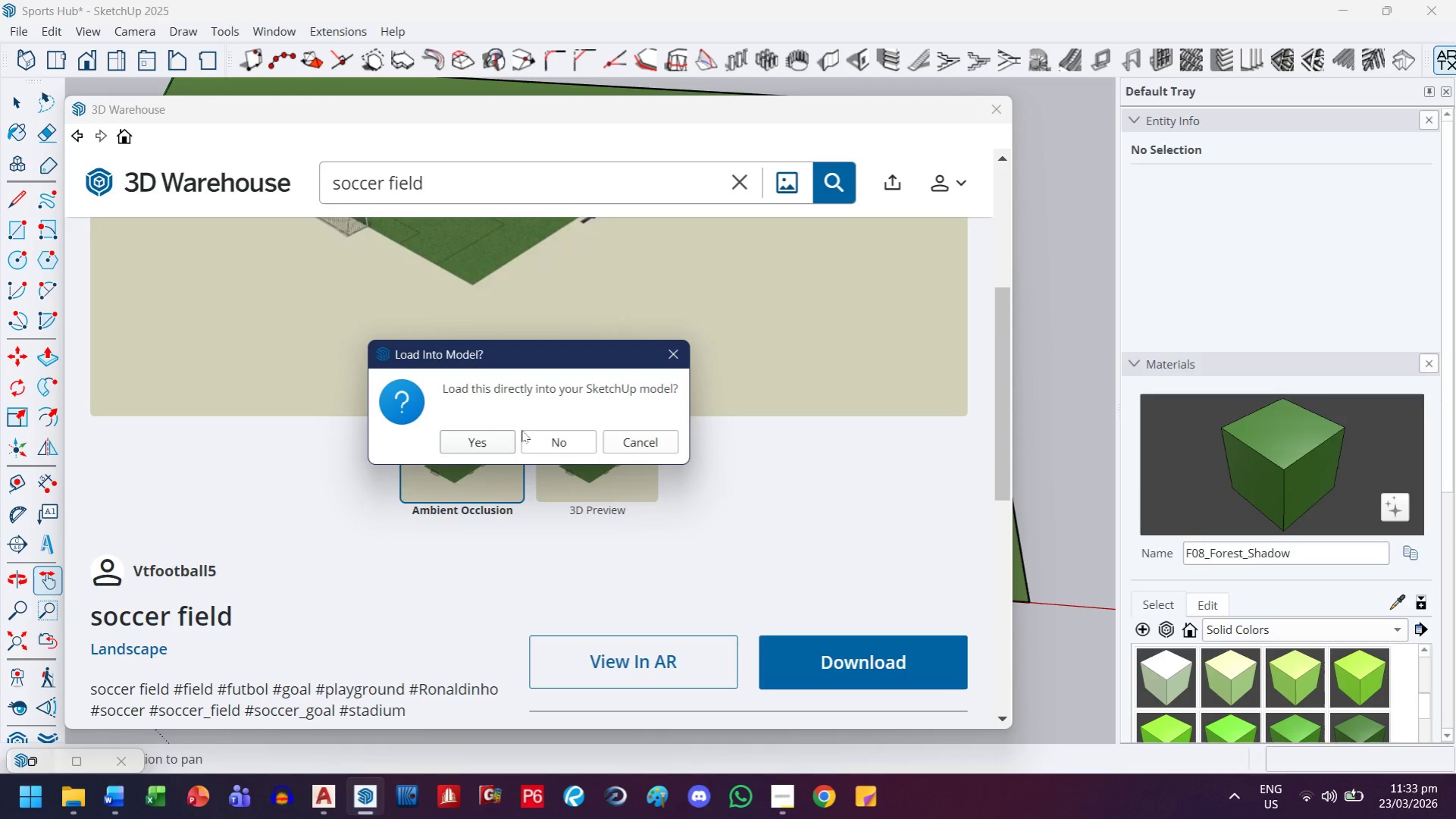 
left_click([478, 445])
 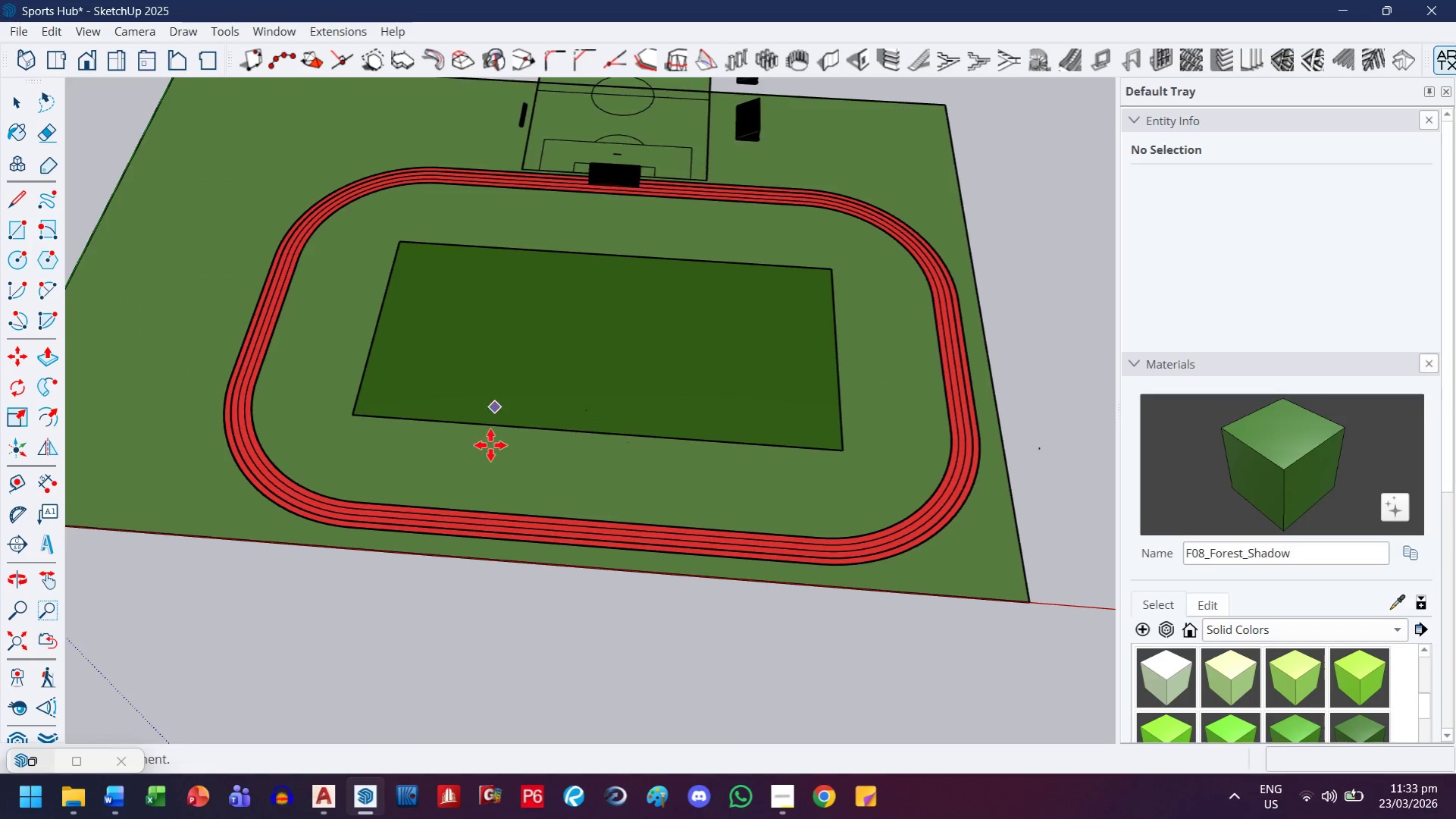 
scroll: coordinate [495, 582], scroll_direction: down, amount: 6.0
 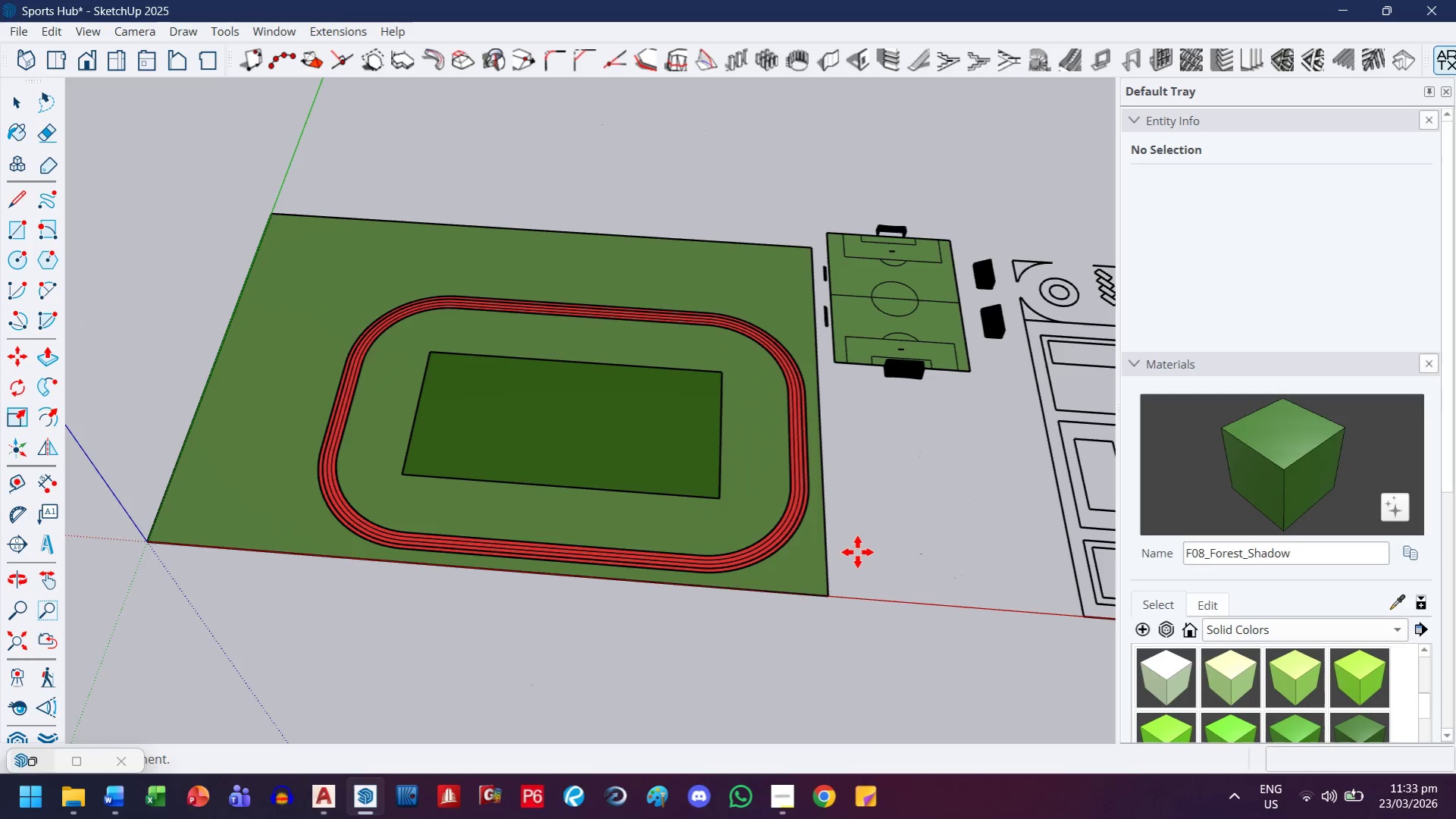 
left_click([857, 552])
 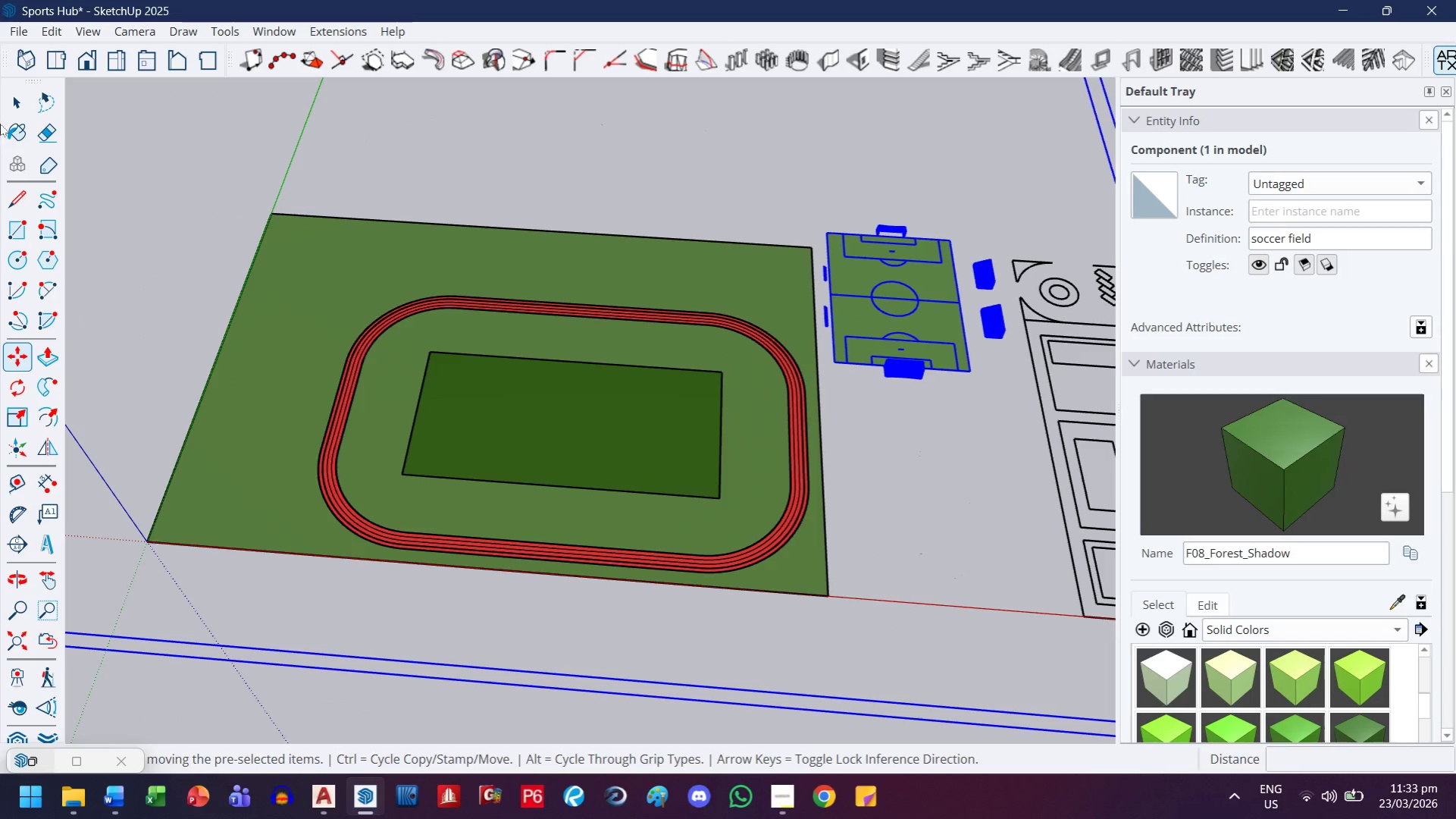 
left_click([17, 107])
 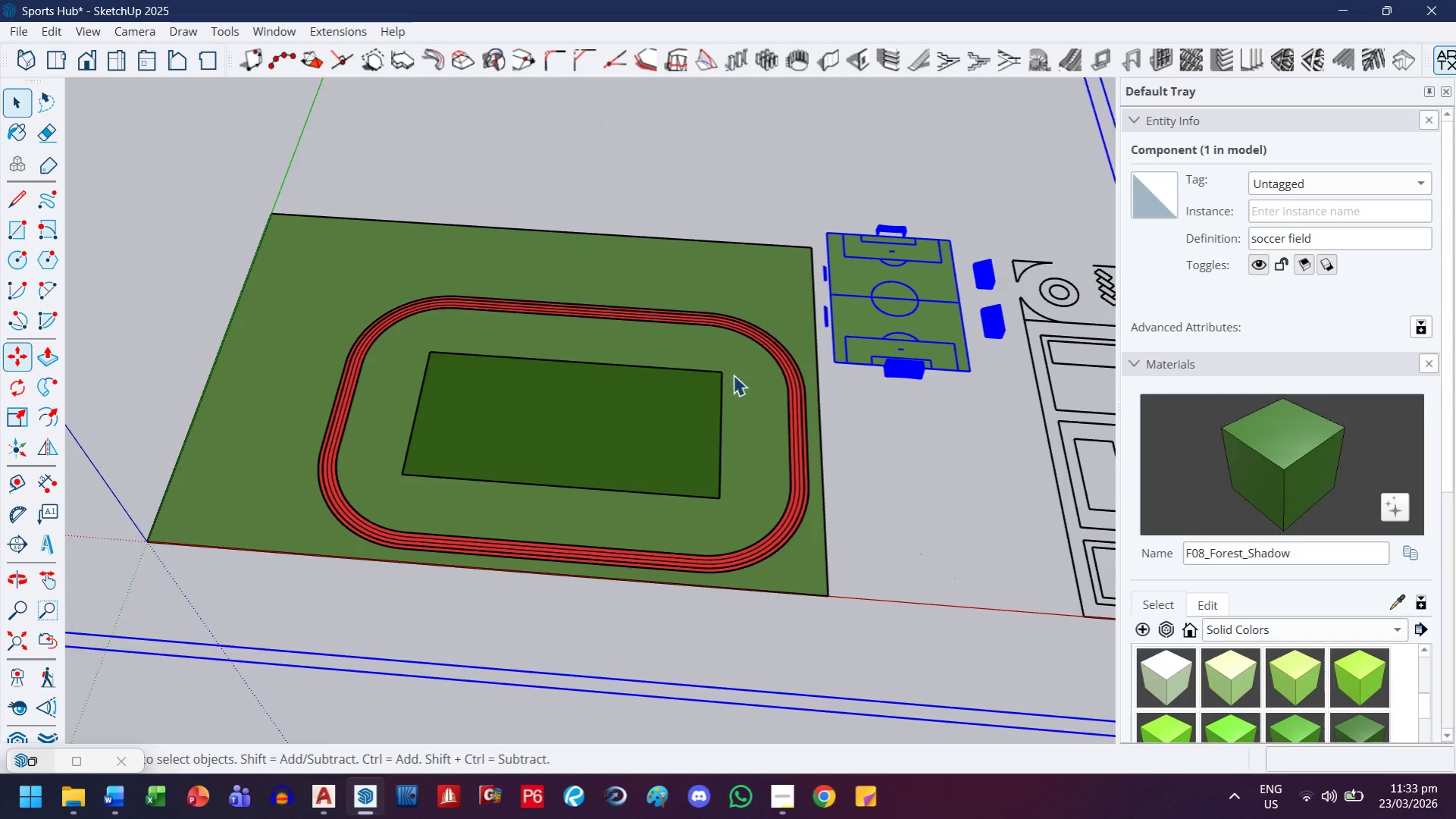 
double_click([847, 357])
 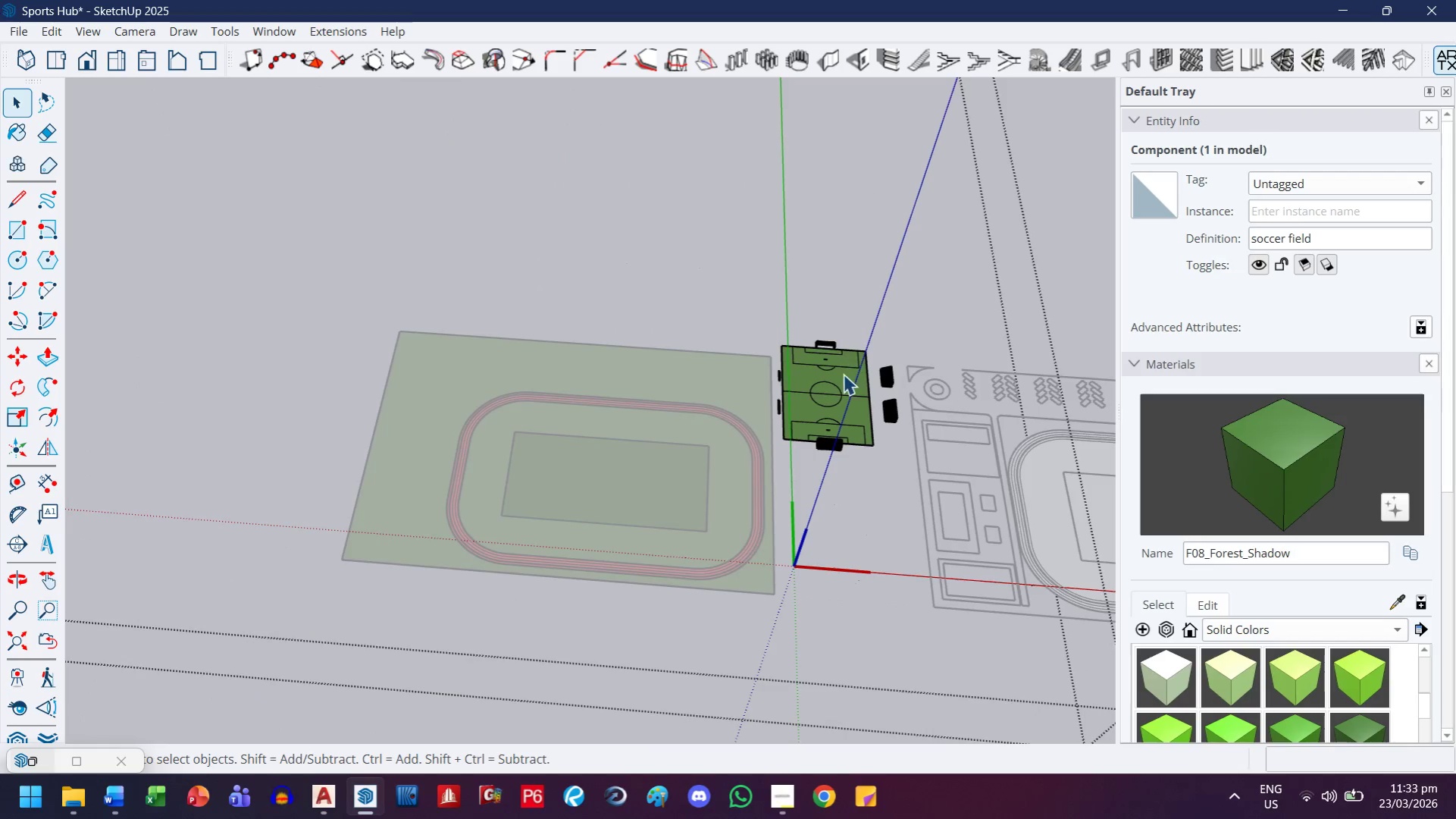 
scroll: coordinate [843, 354], scroll_direction: down, amount: 6.0
 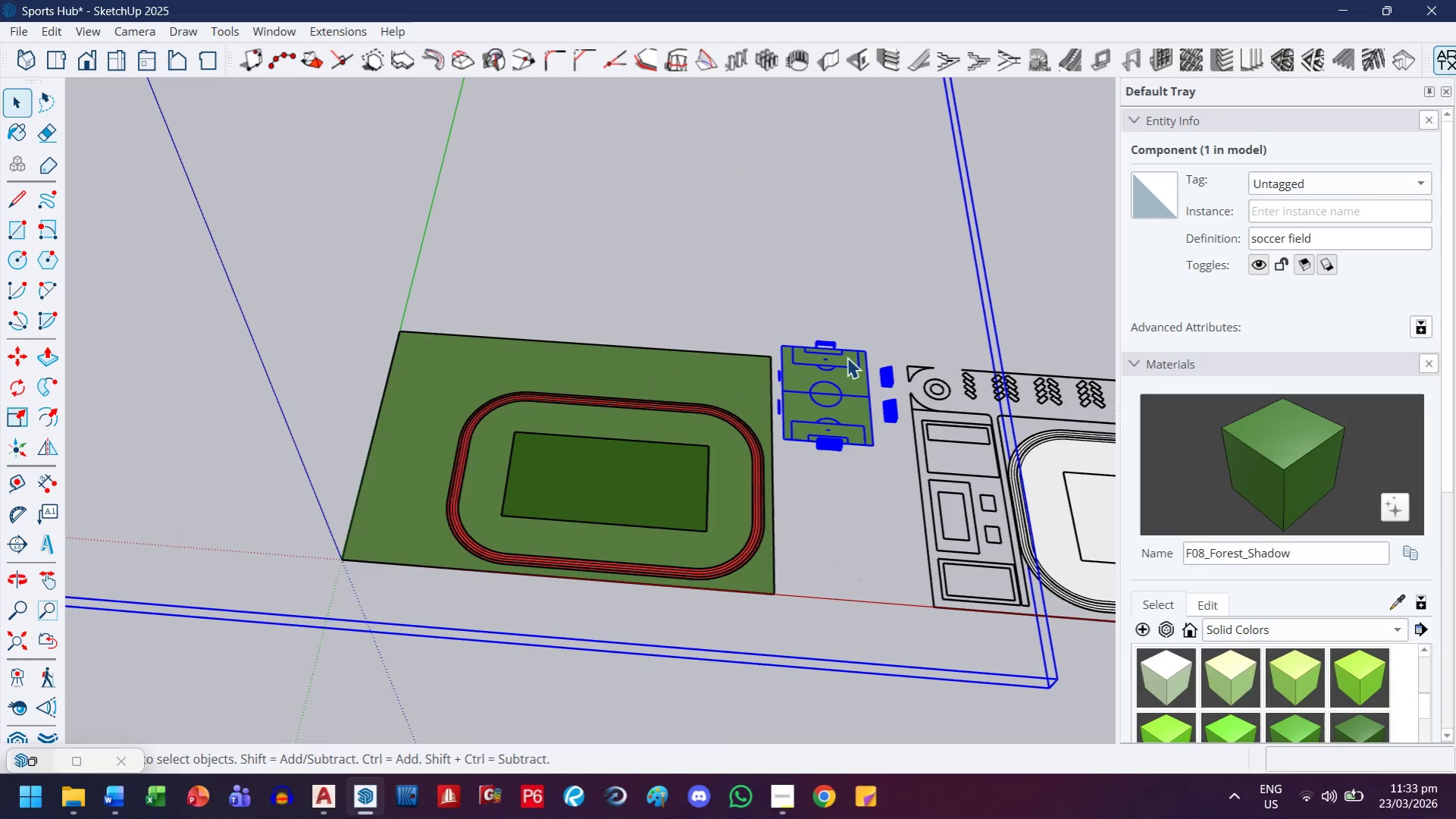 
scroll: coordinate [838, 384], scroll_direction: up, amount: 11.0
 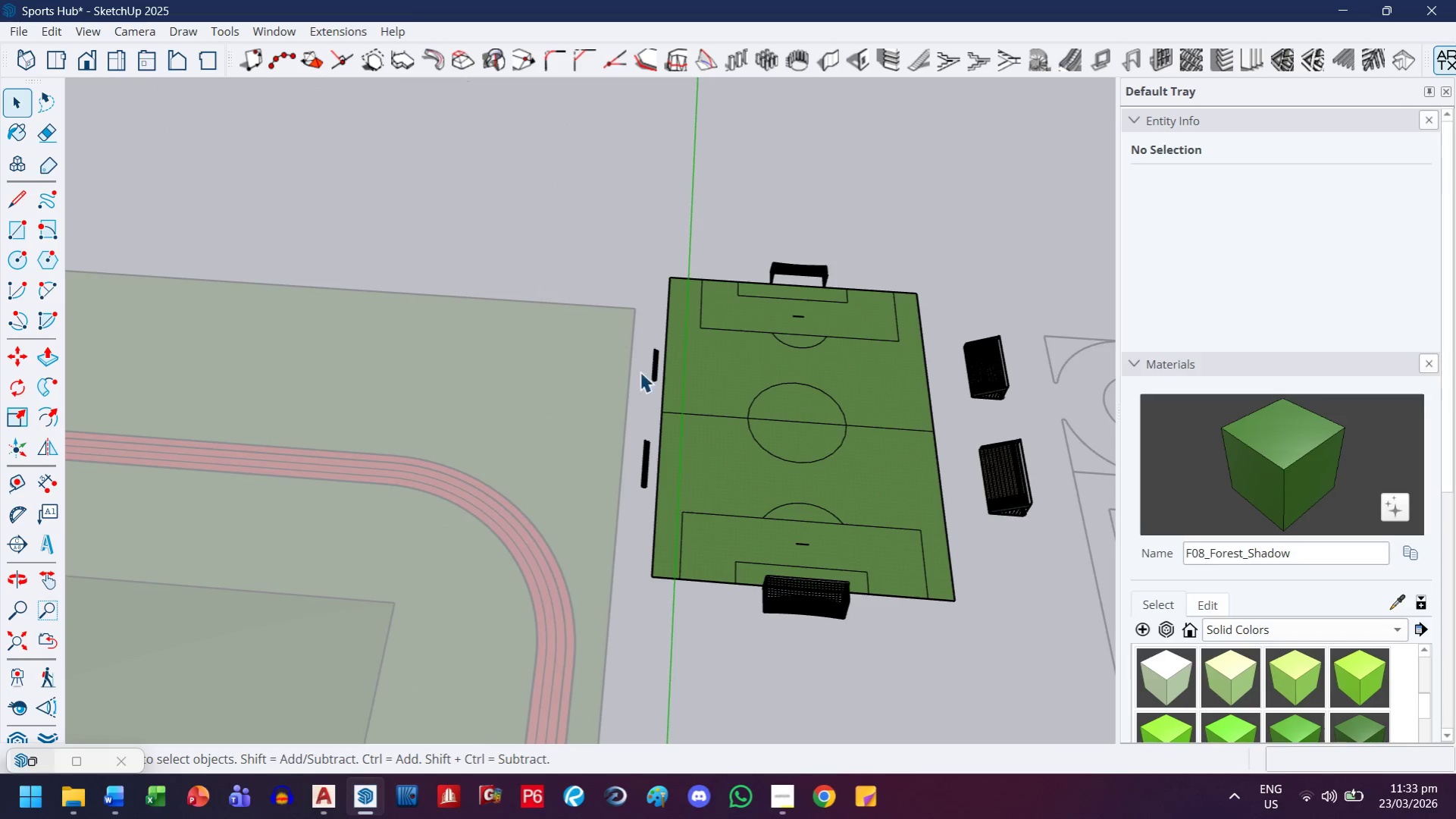 
left_click([760, 372])
 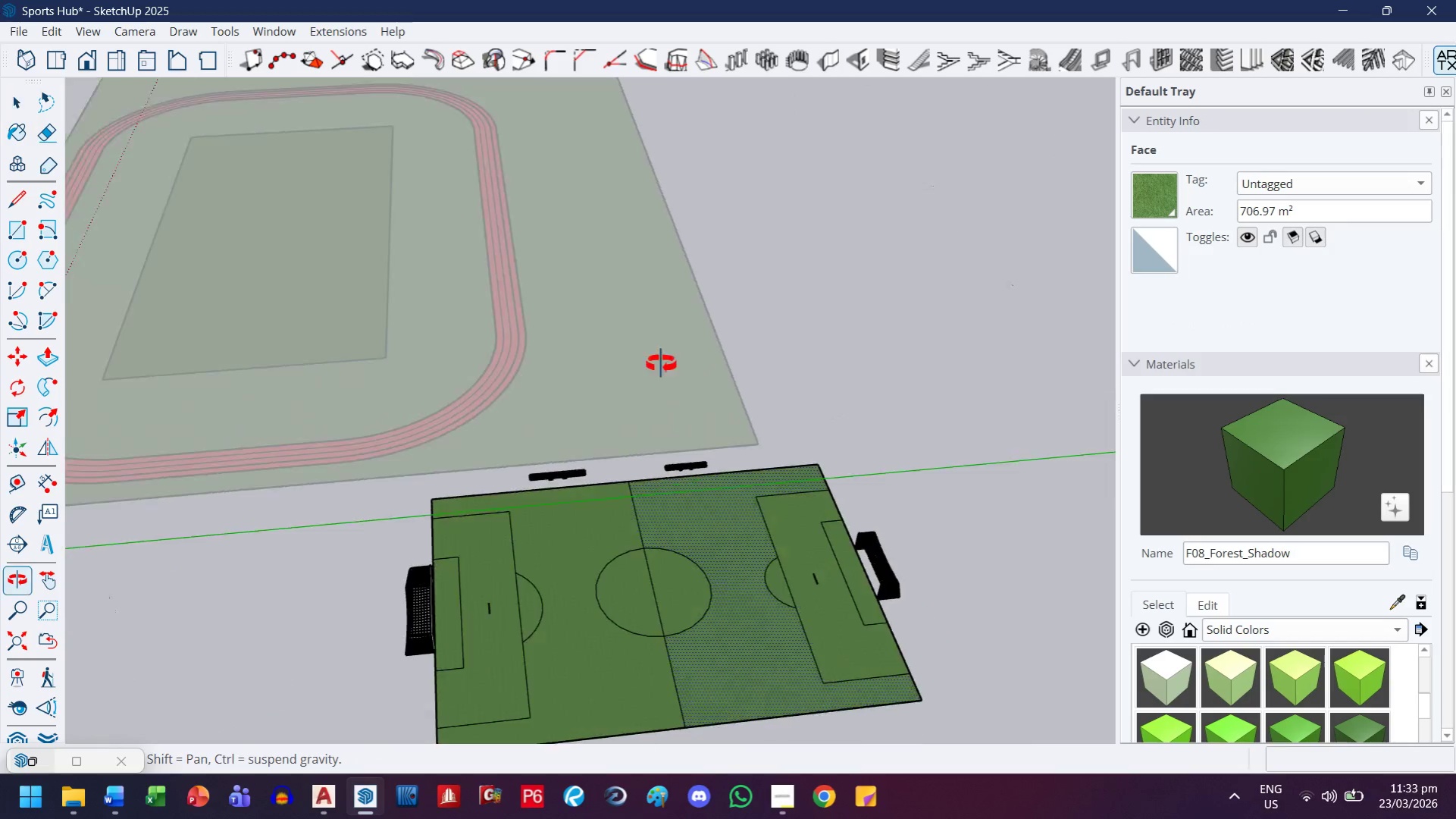 
left_click_drag(start_coordinate=[443, 424], to_coordinate=[850, 684])
 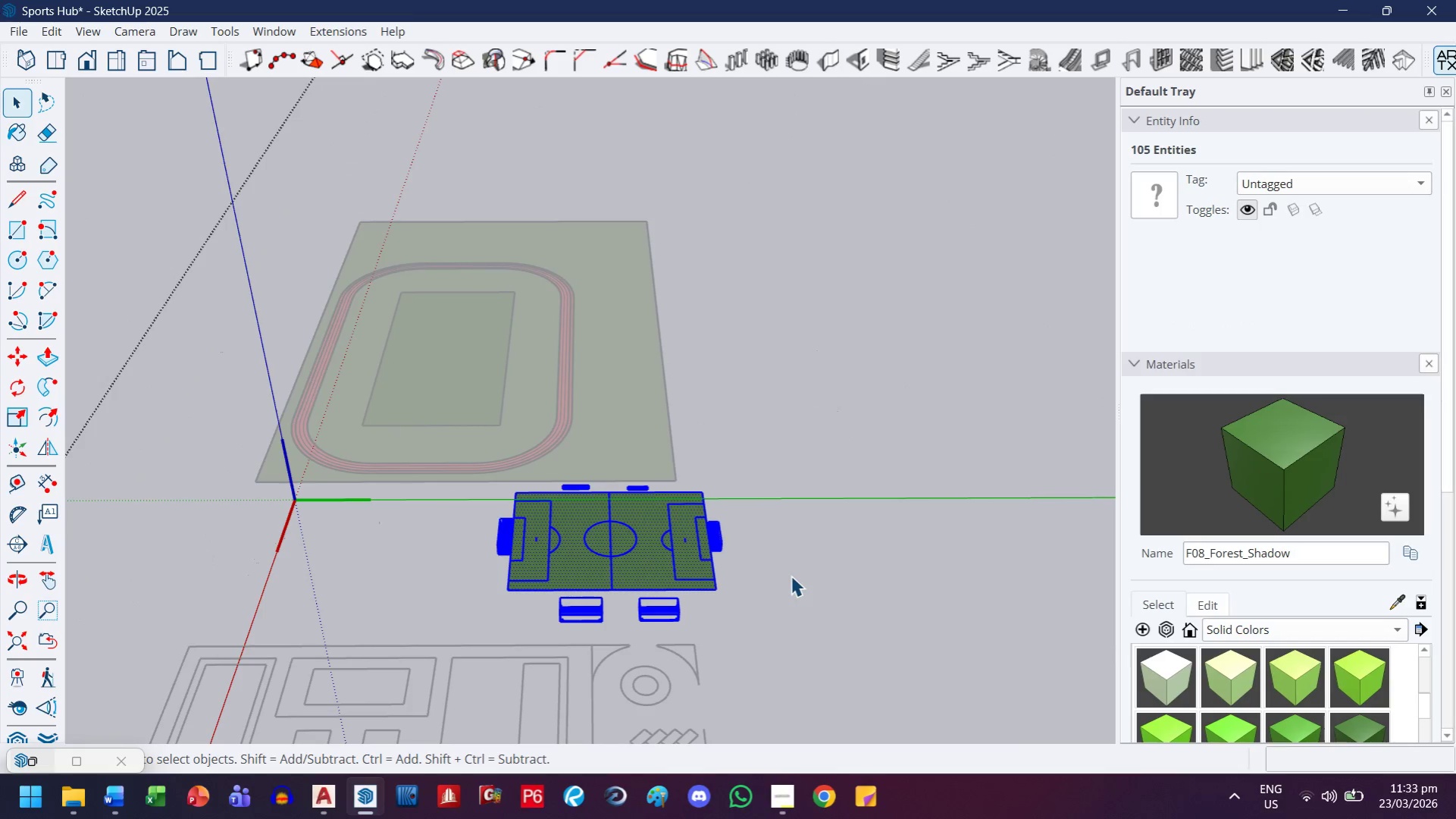 
scroll: coordinate [596, 502], scroll_direction: down, amount: 8.0
 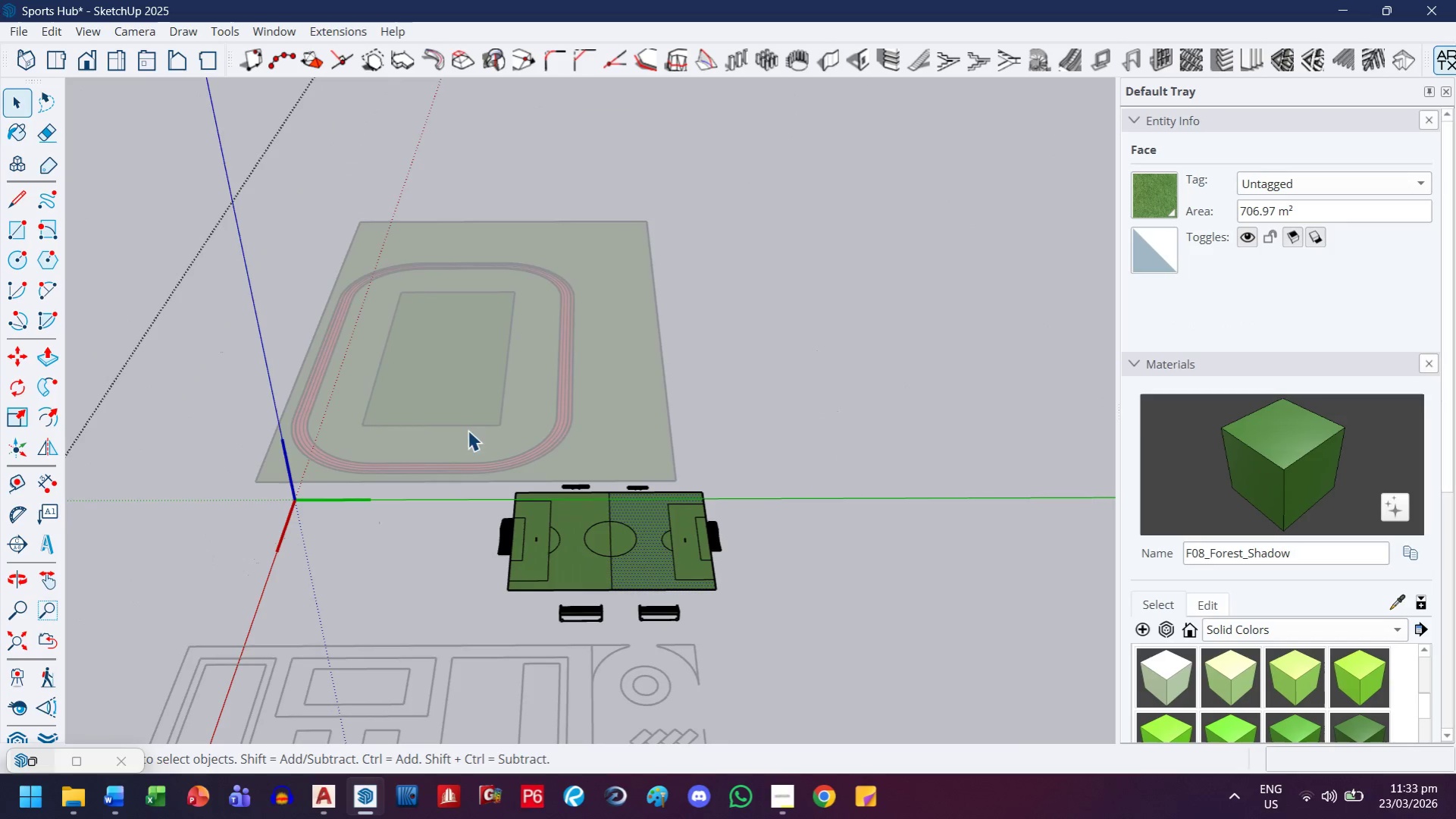 
key(Control+C)
 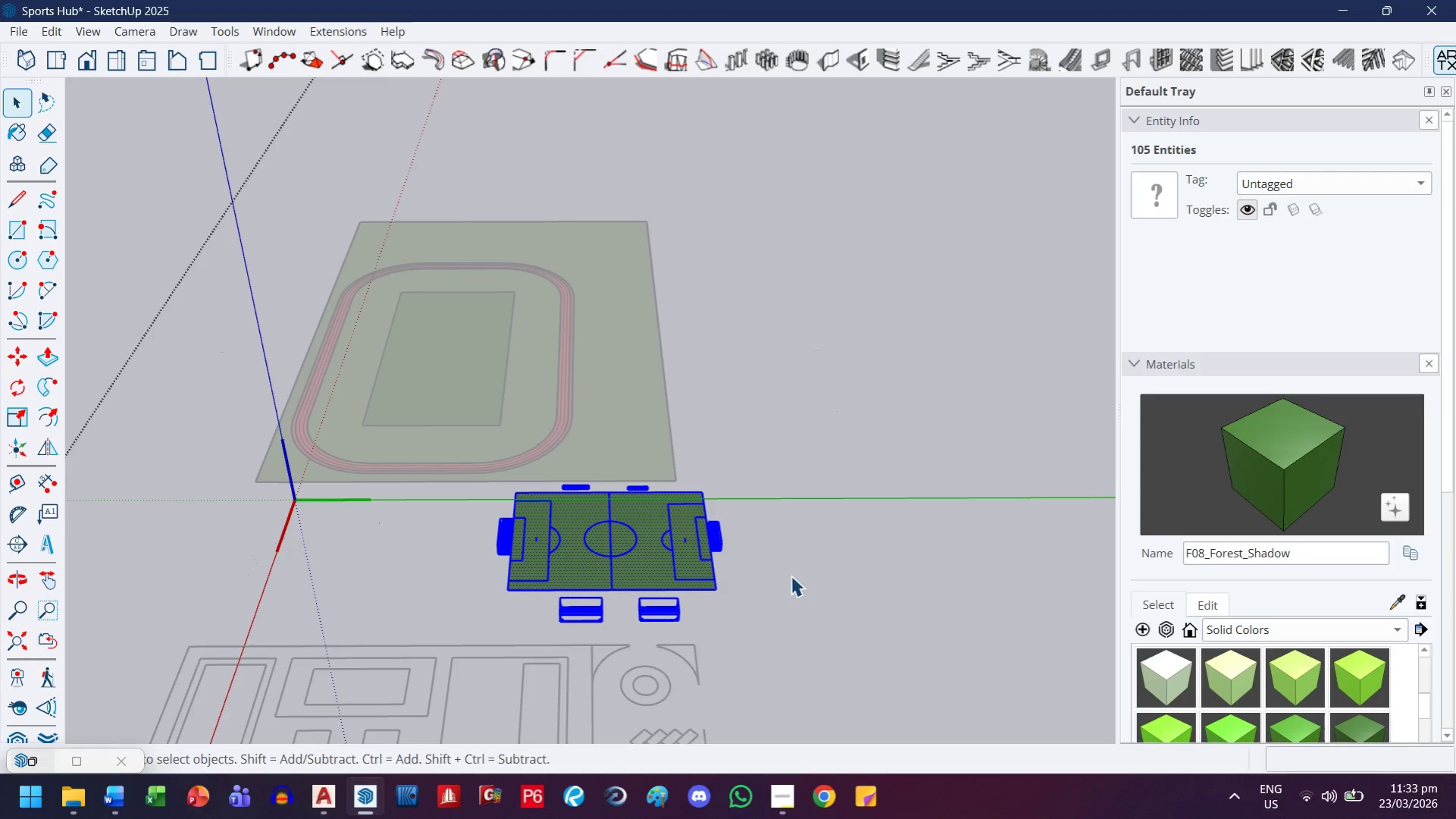 
key(Escape)
 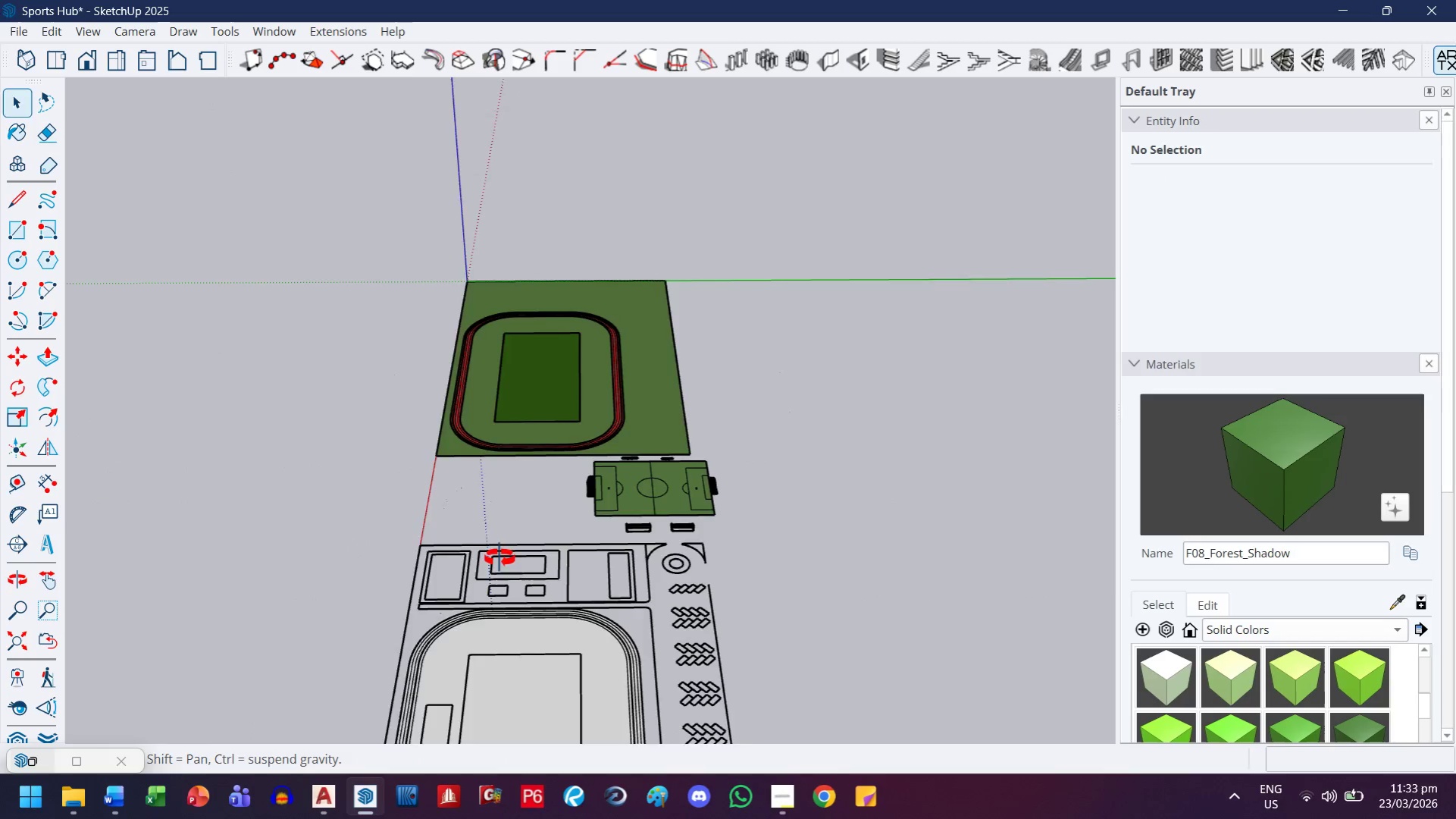 
scroll: coordinate [755, 561], scroll_direction: down, amount: 6.0
 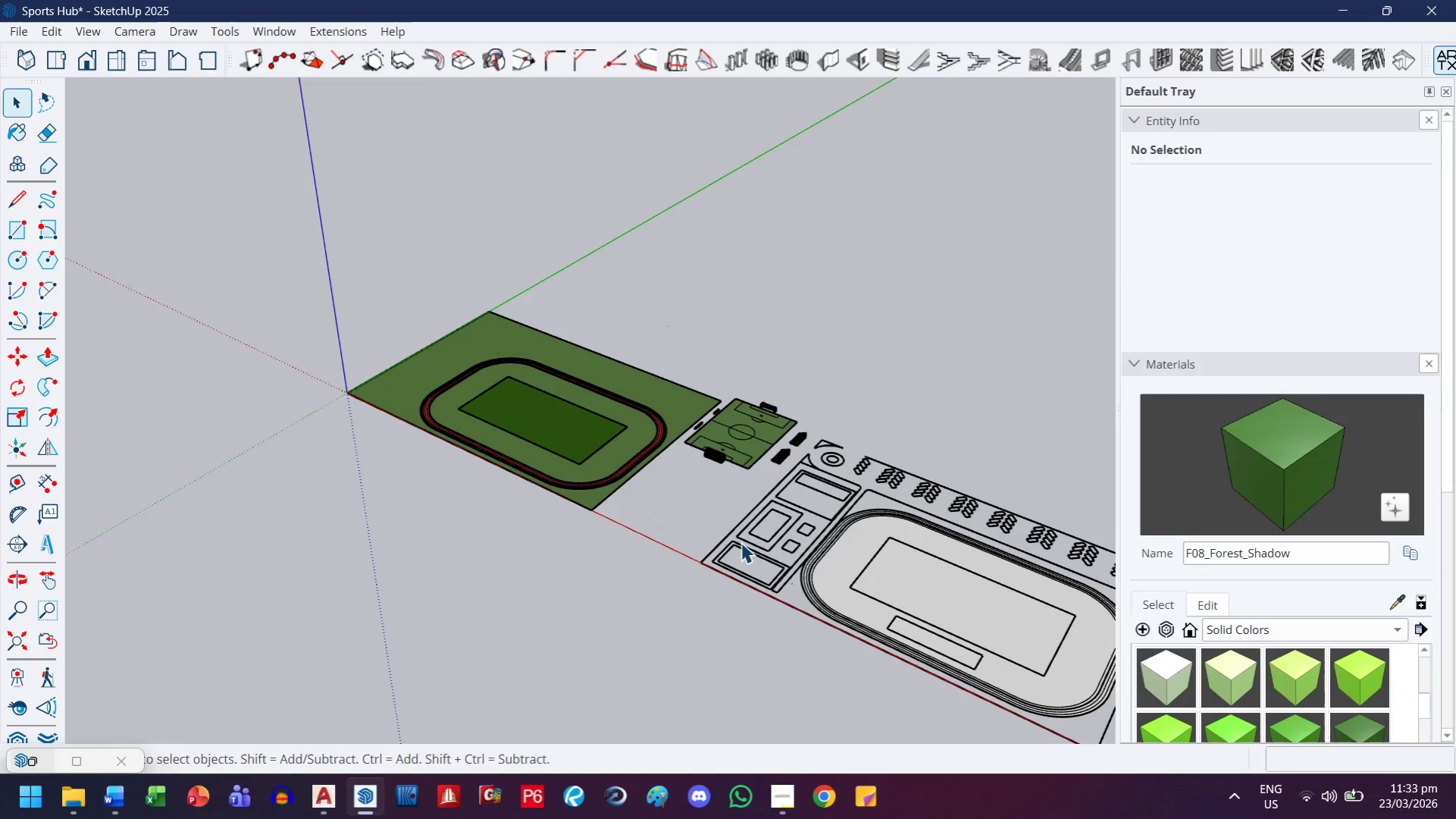 
key(Control+V)
 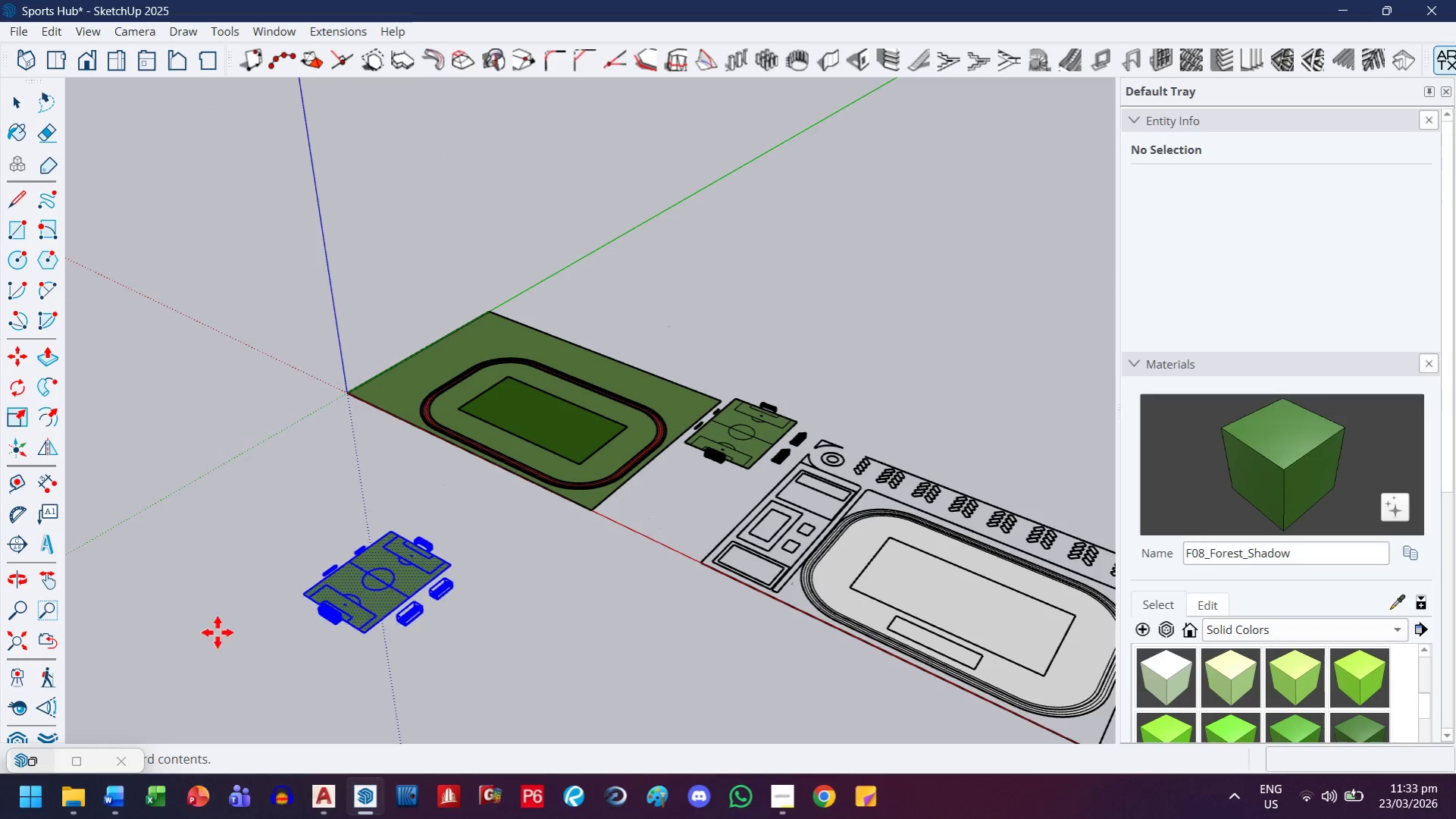 
left_click([188, 648])
 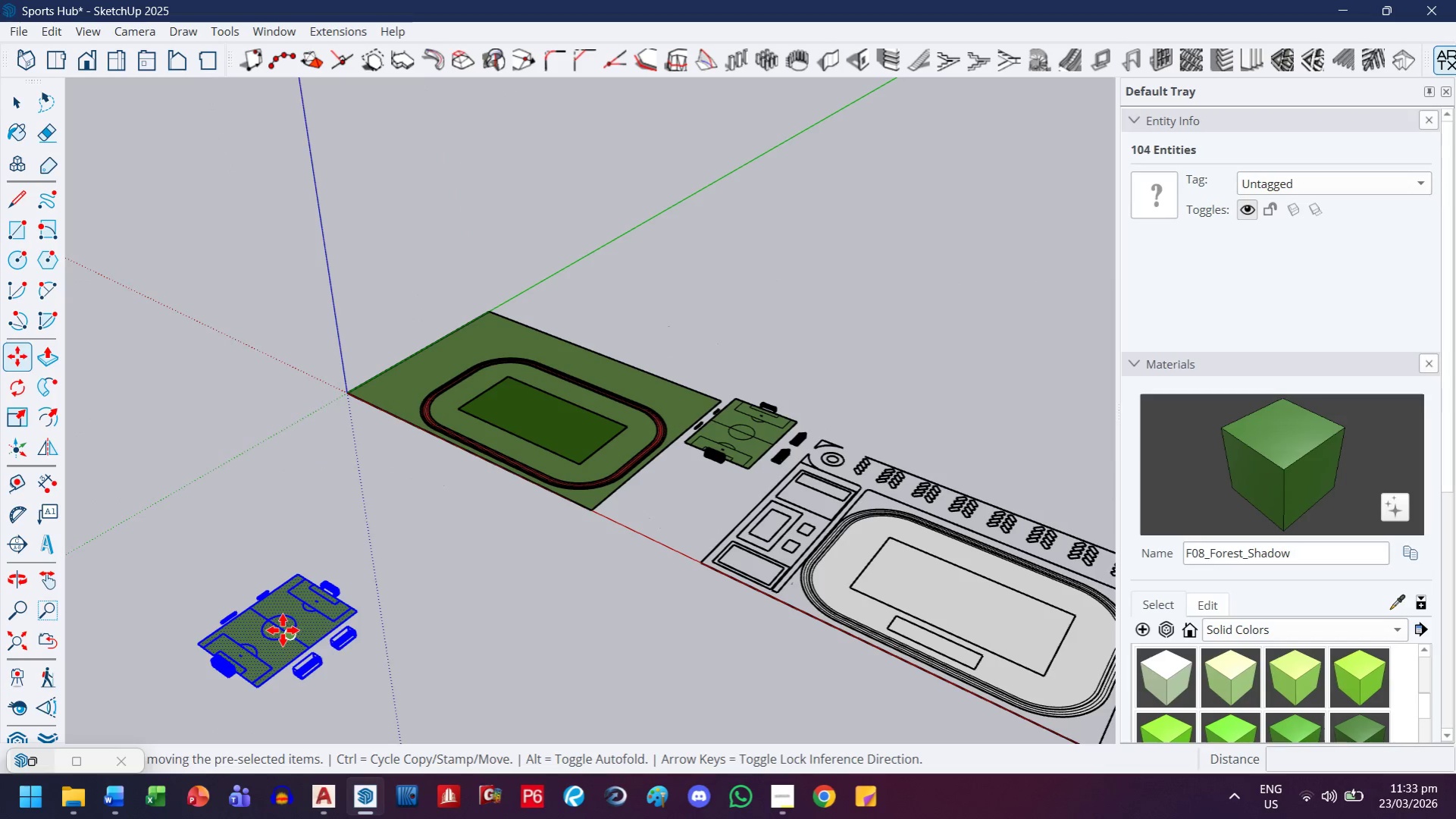 
right_click([283, 630])
 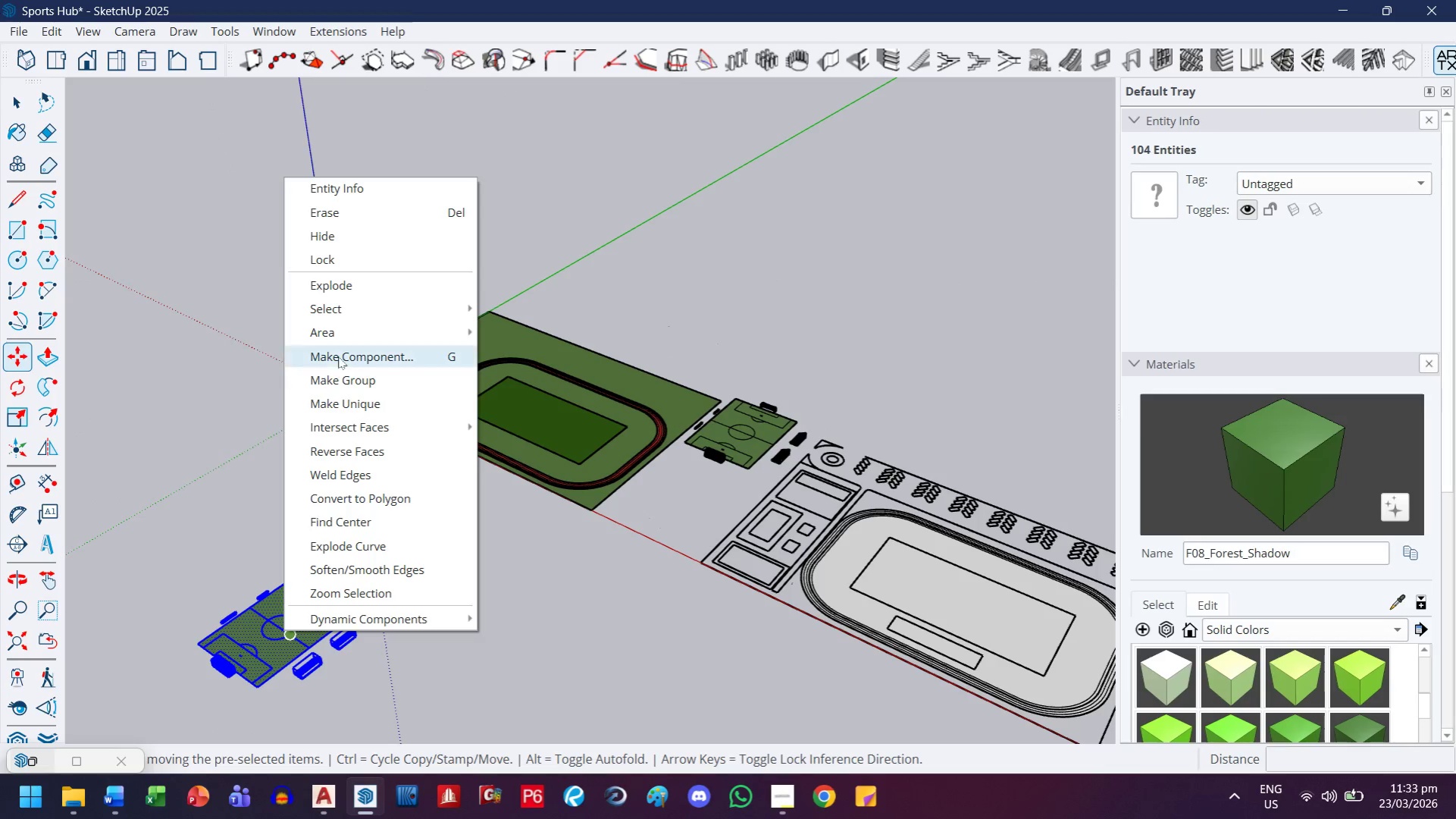 
left_click([343, 380])
 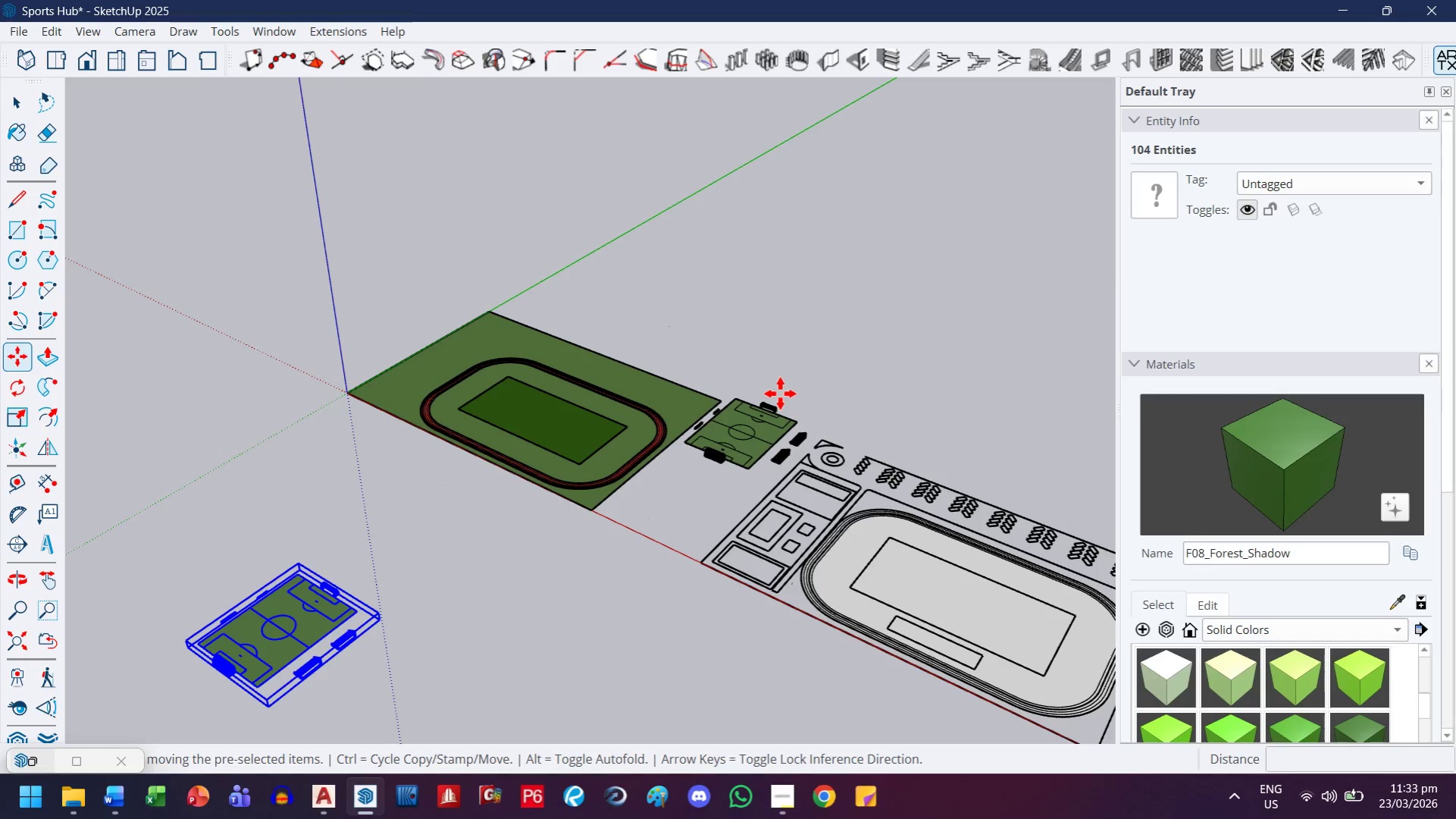 
key(Escape)
 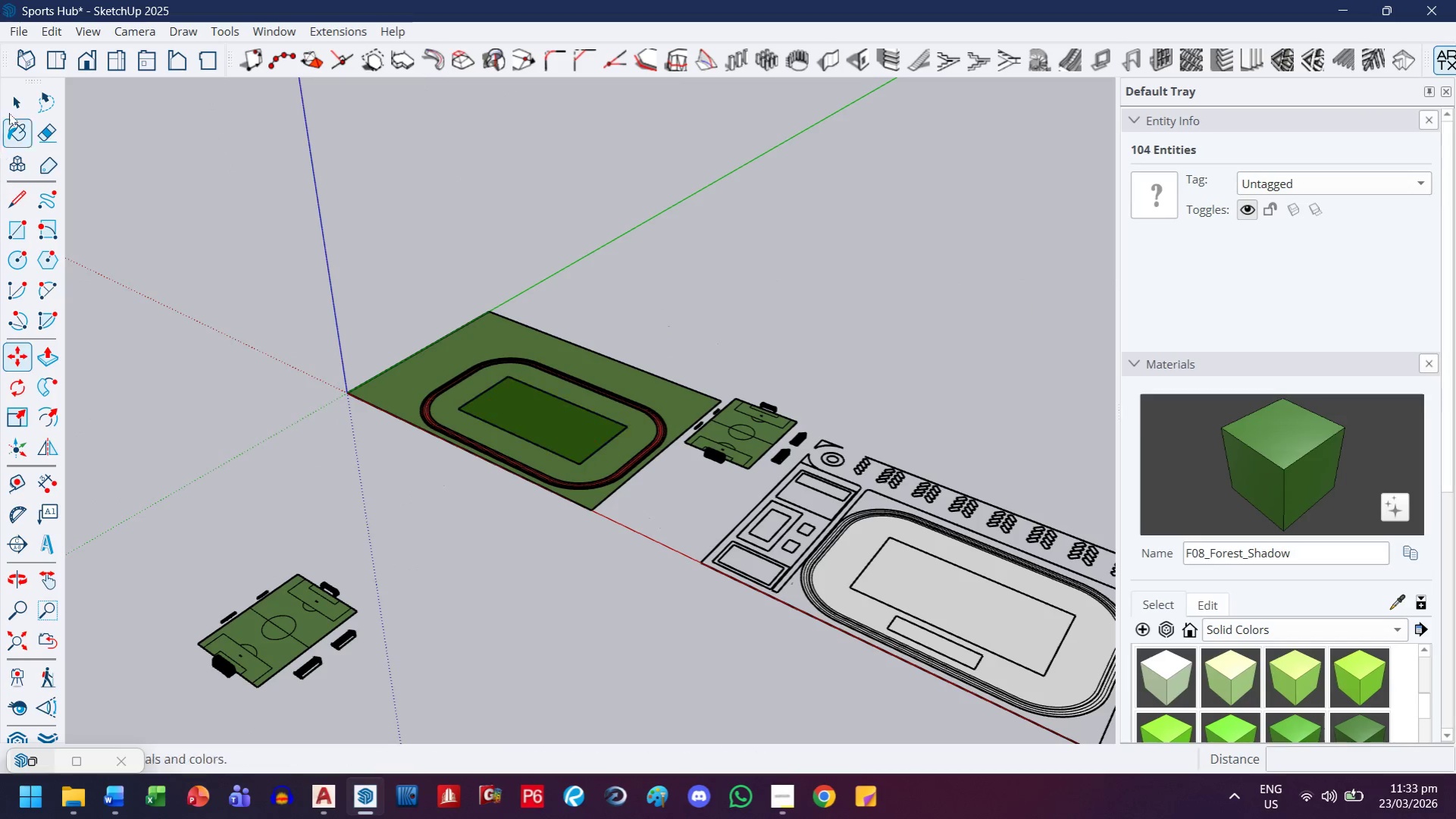 
left_click([16, 99])
 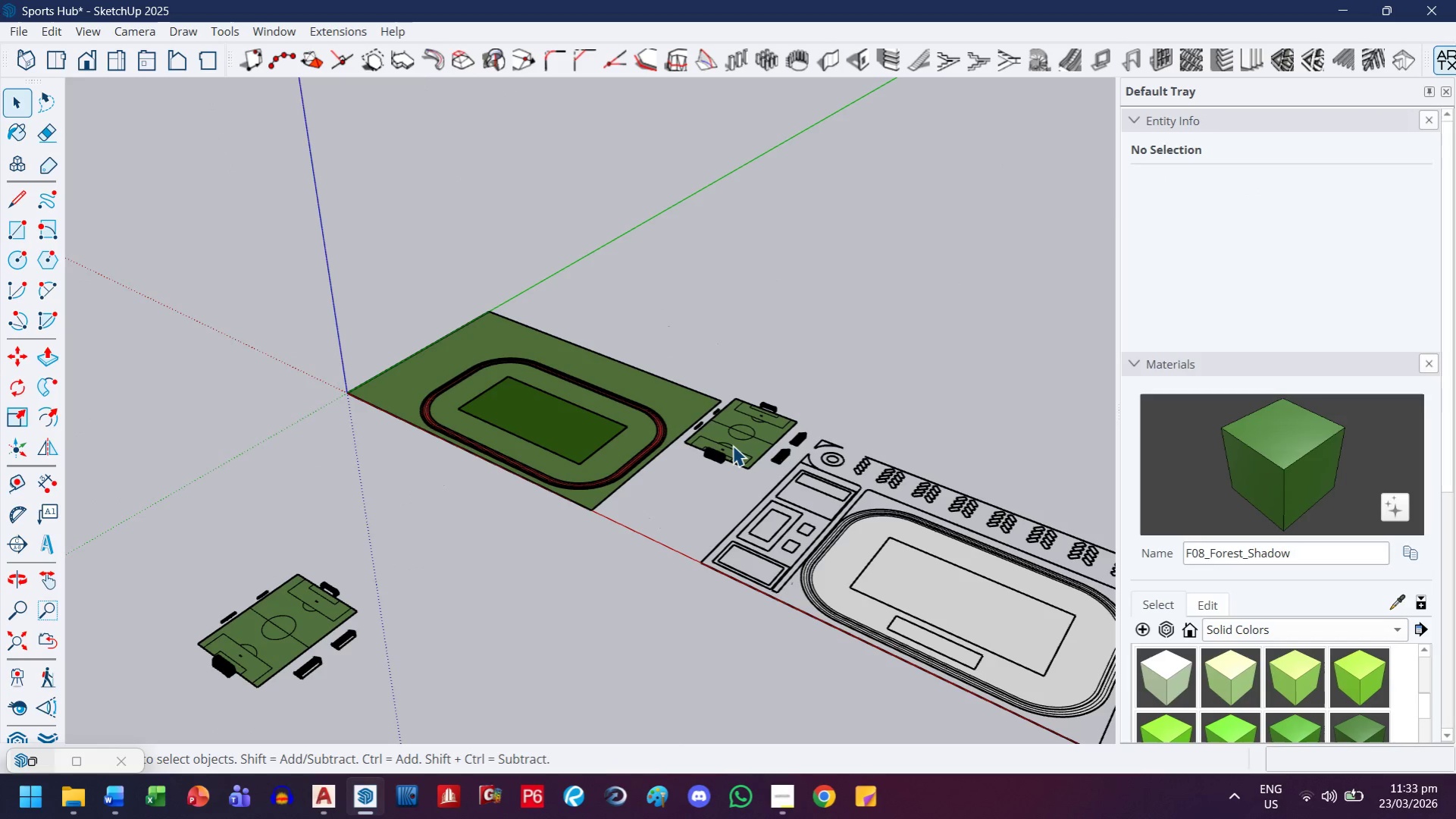 
key(Delete)
 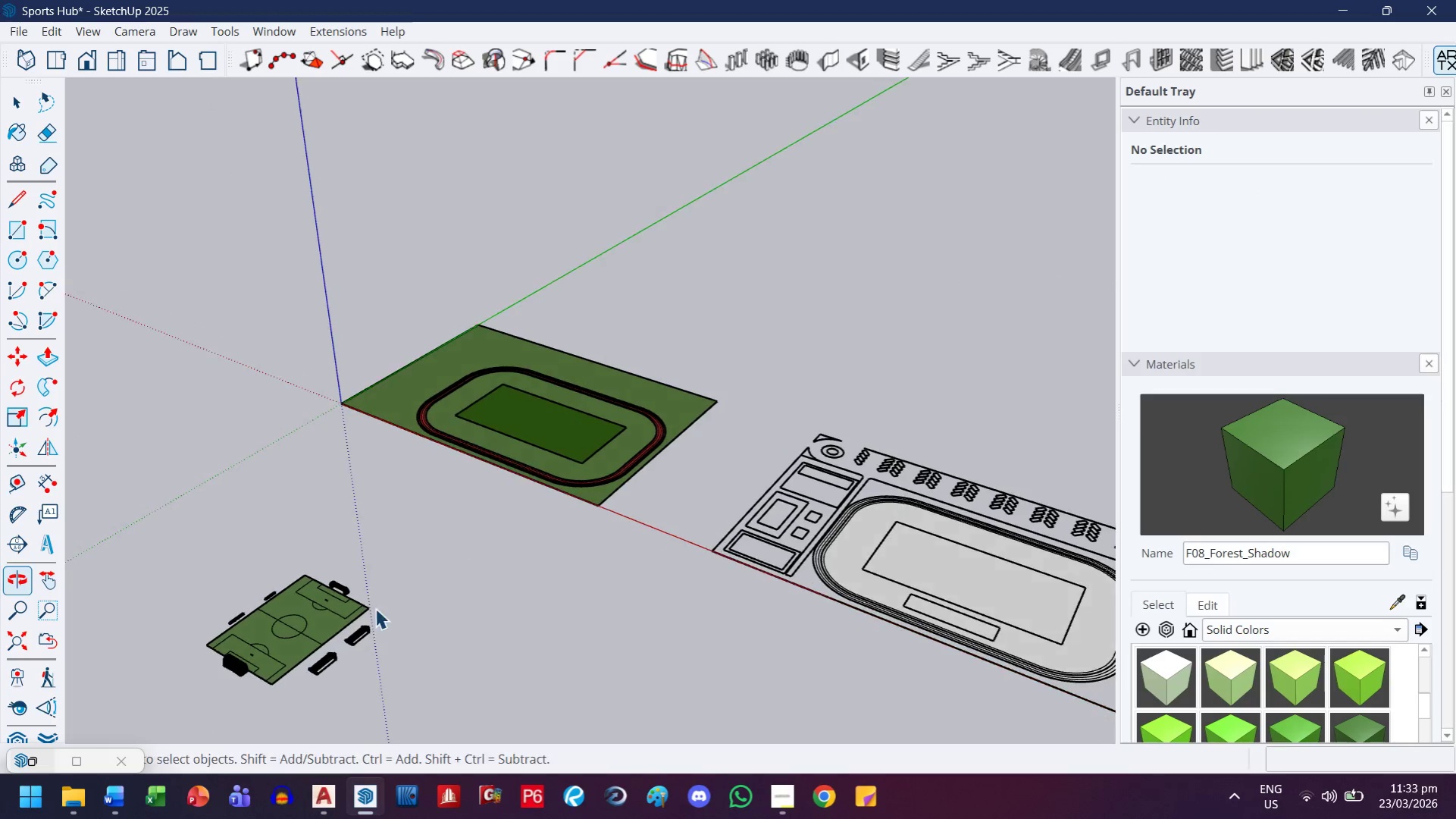 
left_click([327, 623])
 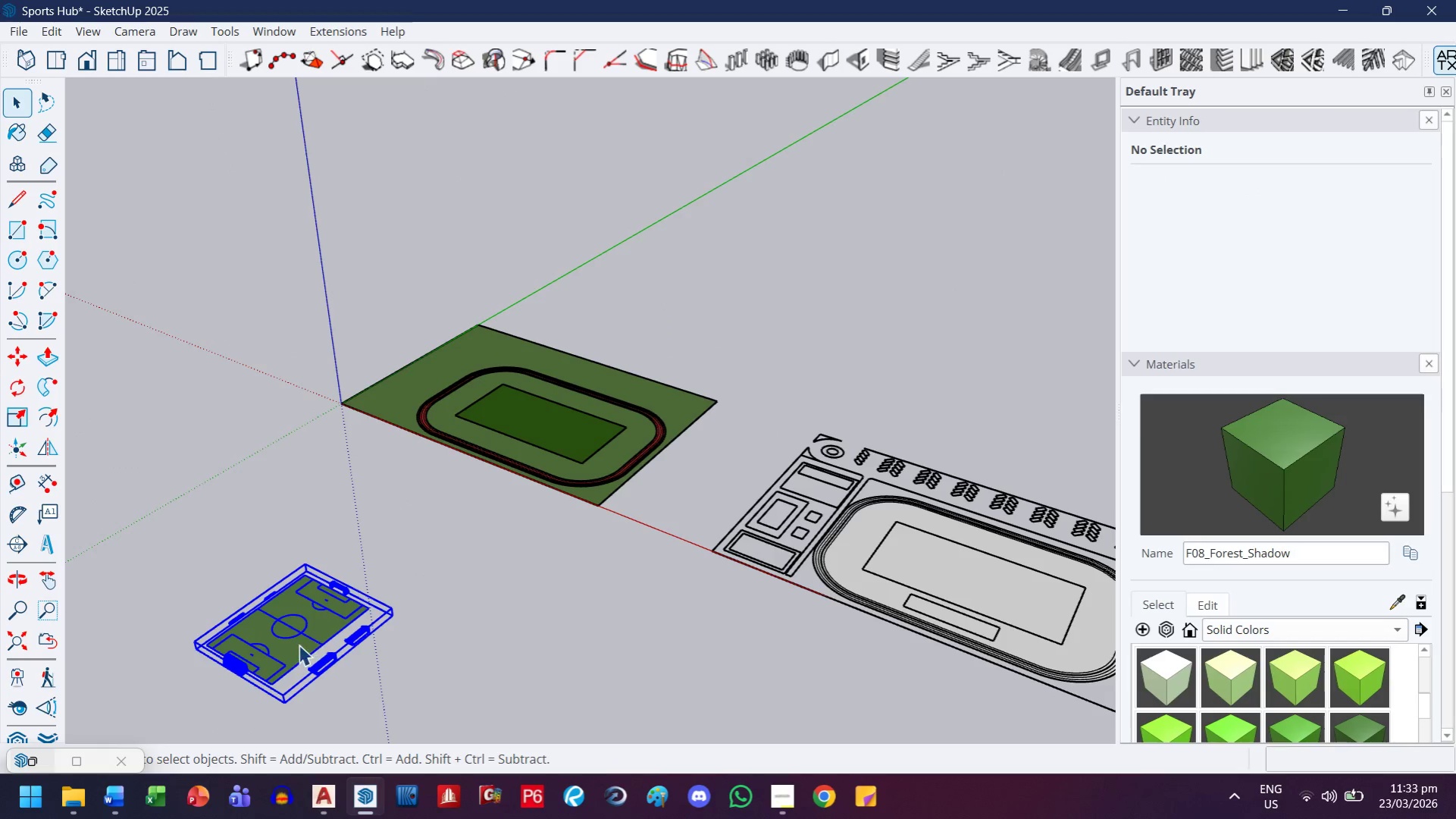 
key(M)
 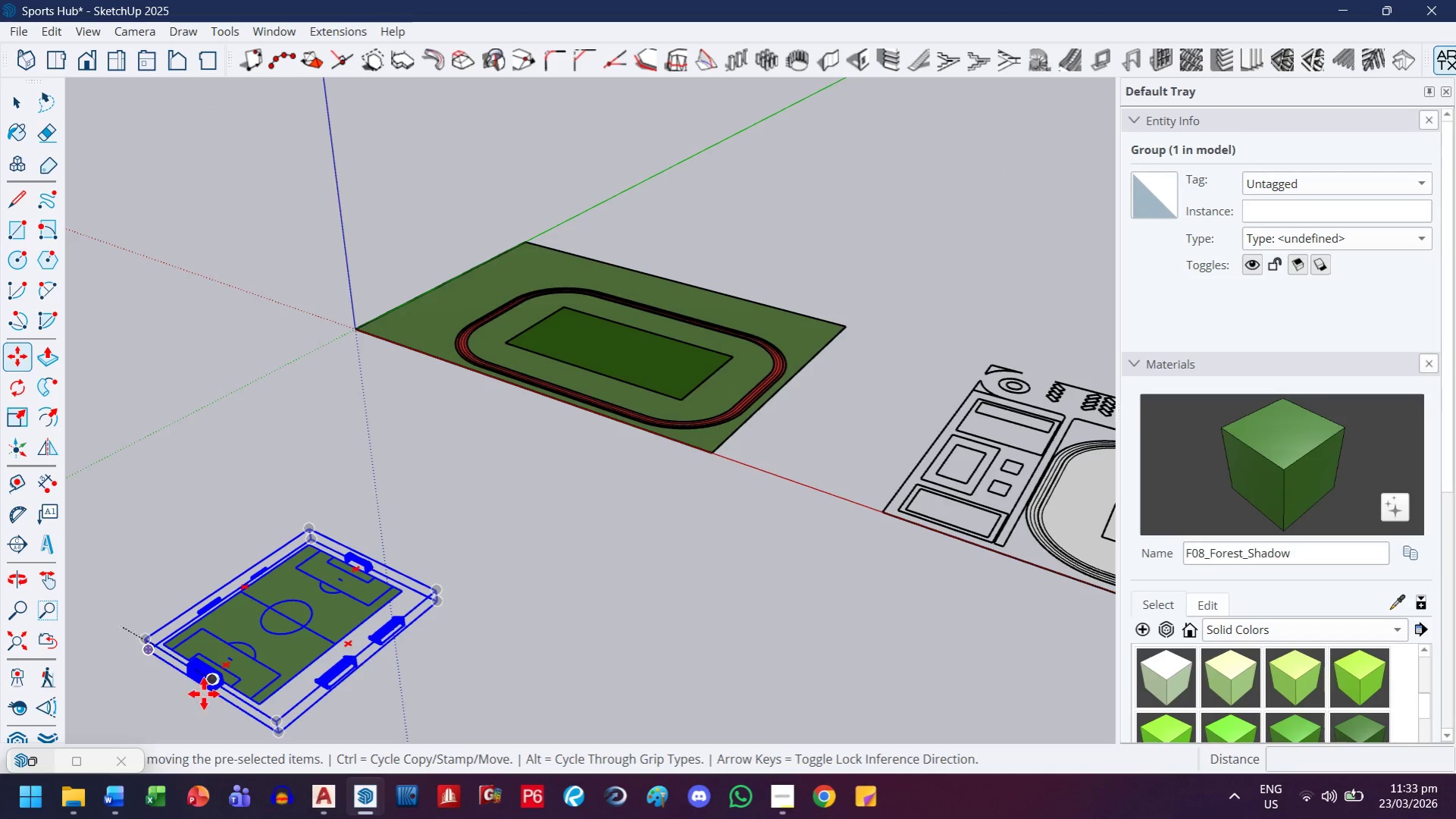 
scroll: coordinate [233, 722], scroll_direction: up, amount: 12.0
 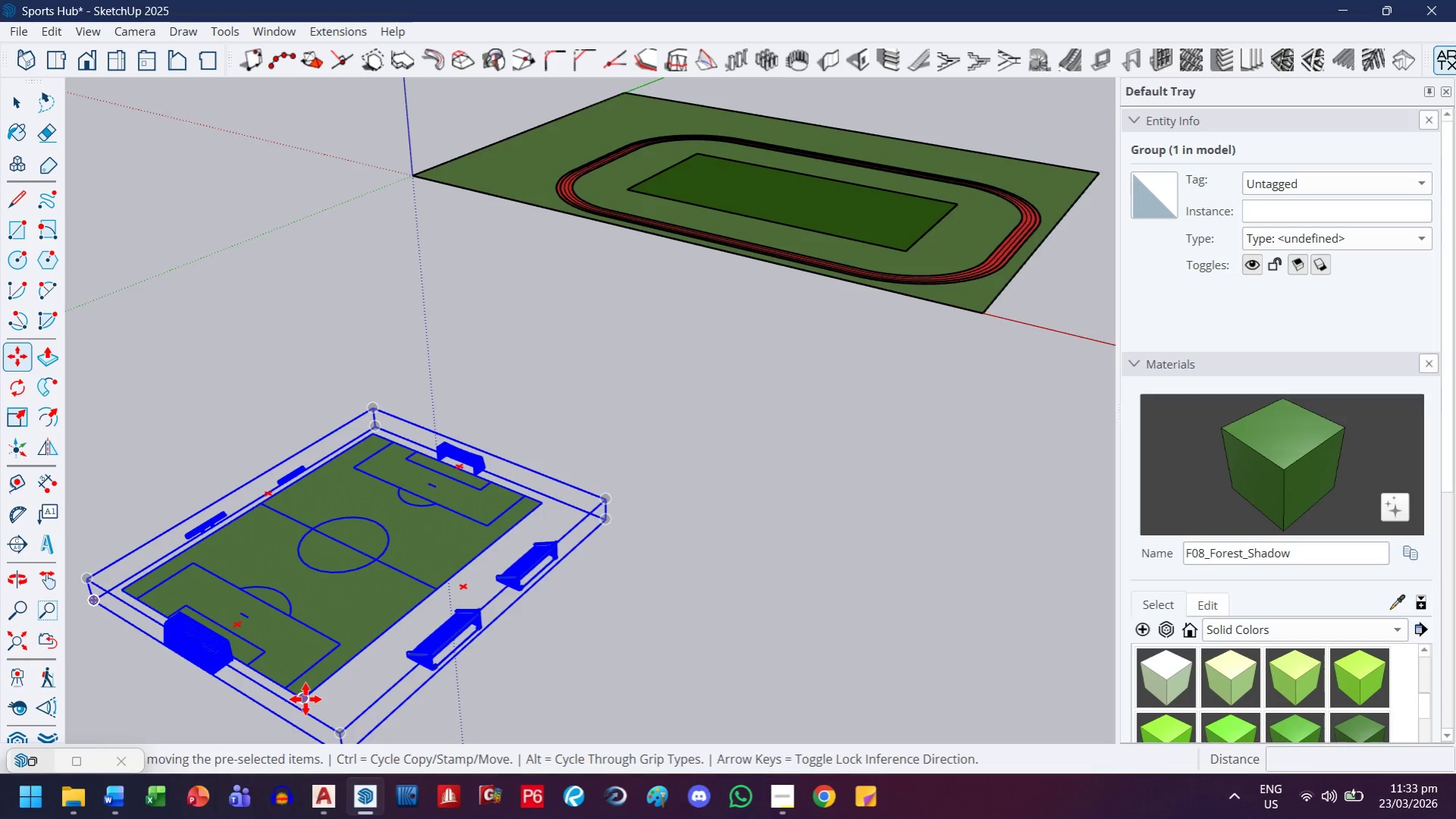 
left_click_drag(start_coordinate=[305, 699], to_coordinate=[306, 689])
 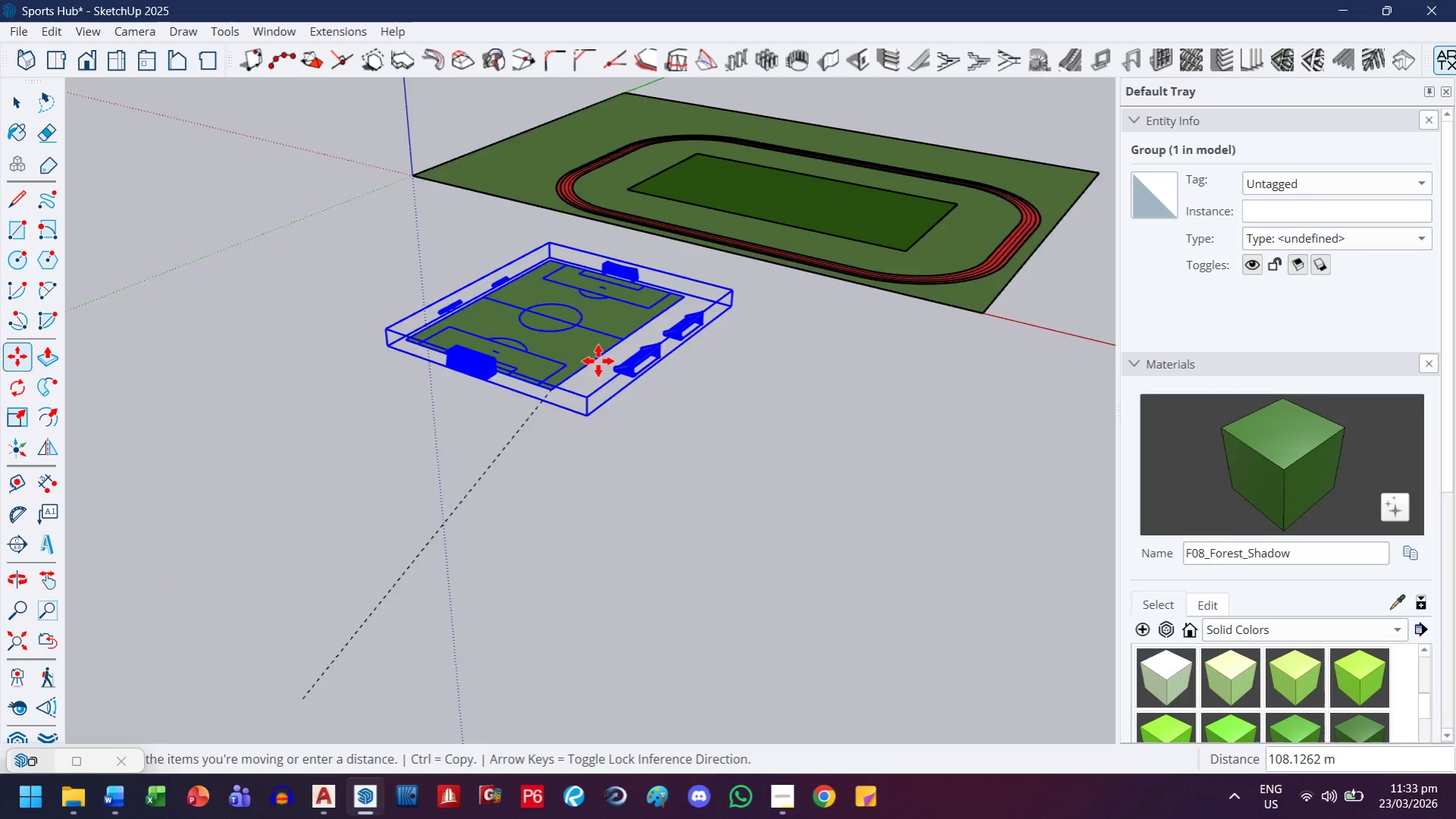 
key(H)
 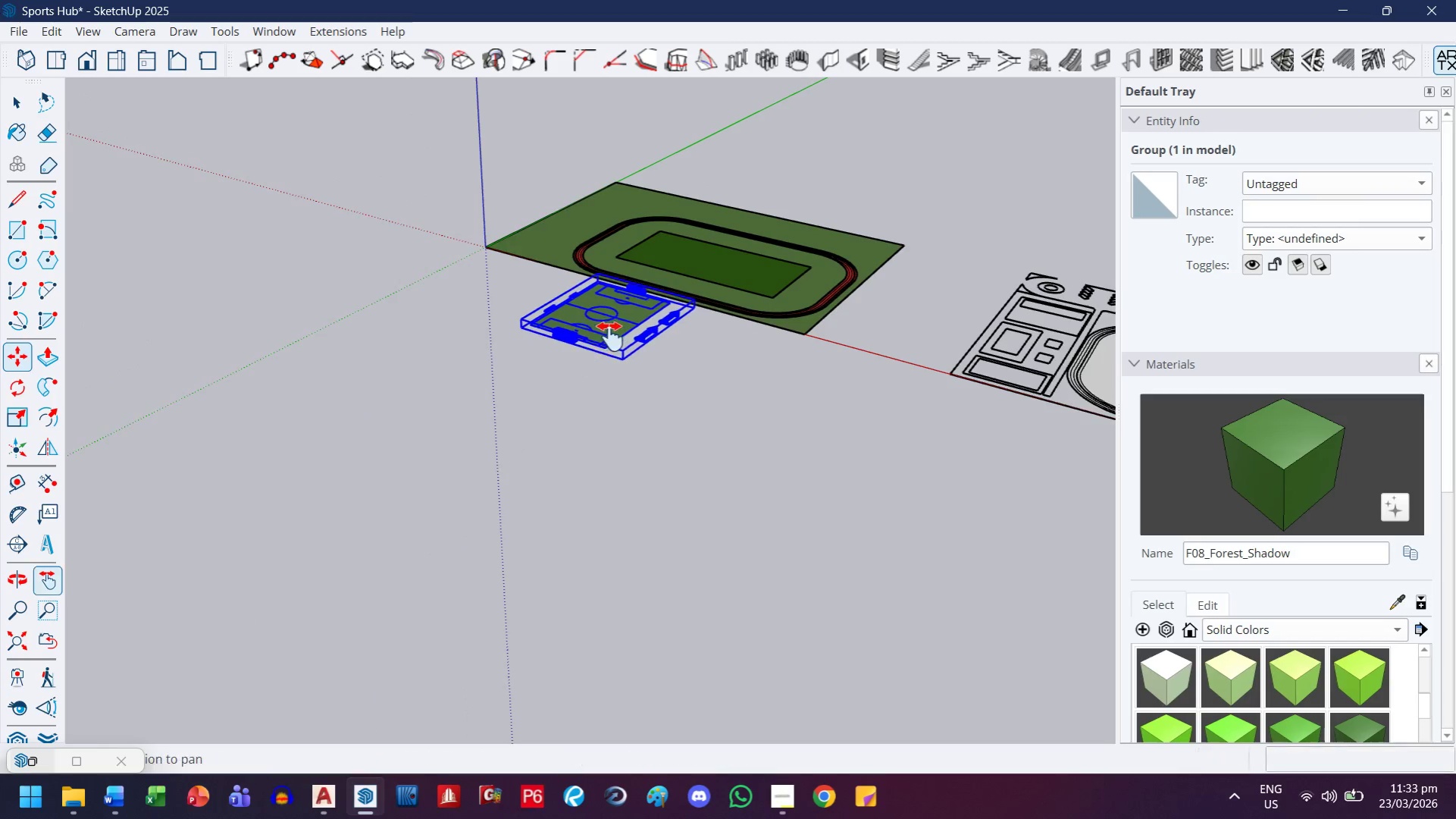 
left_click_drag(start_coordinate=[610, 337], to_coordinate=[716, 553])
 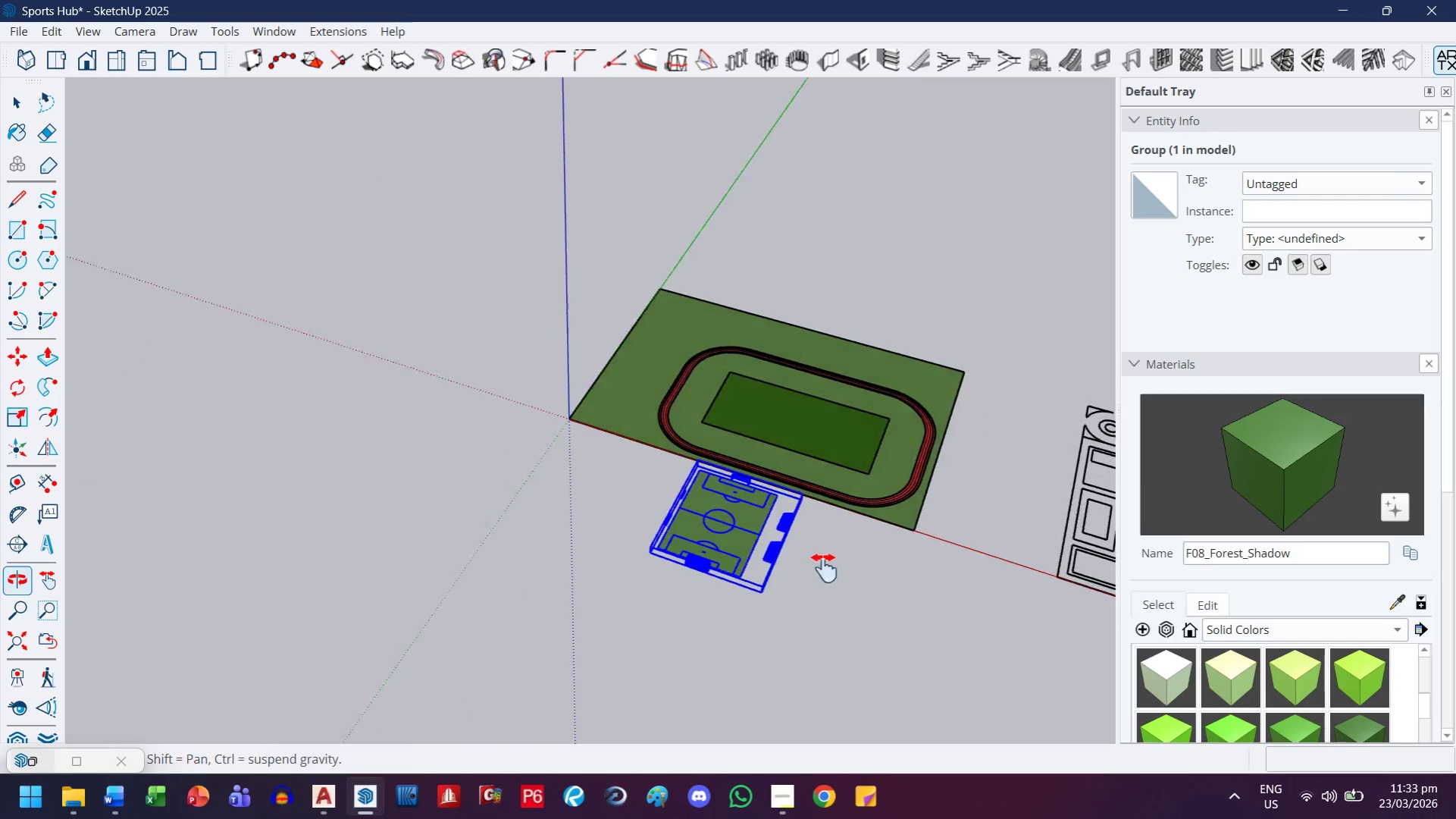 
scroll: coordinate [600, 356], scroll_direction: down, amount: 7.0
 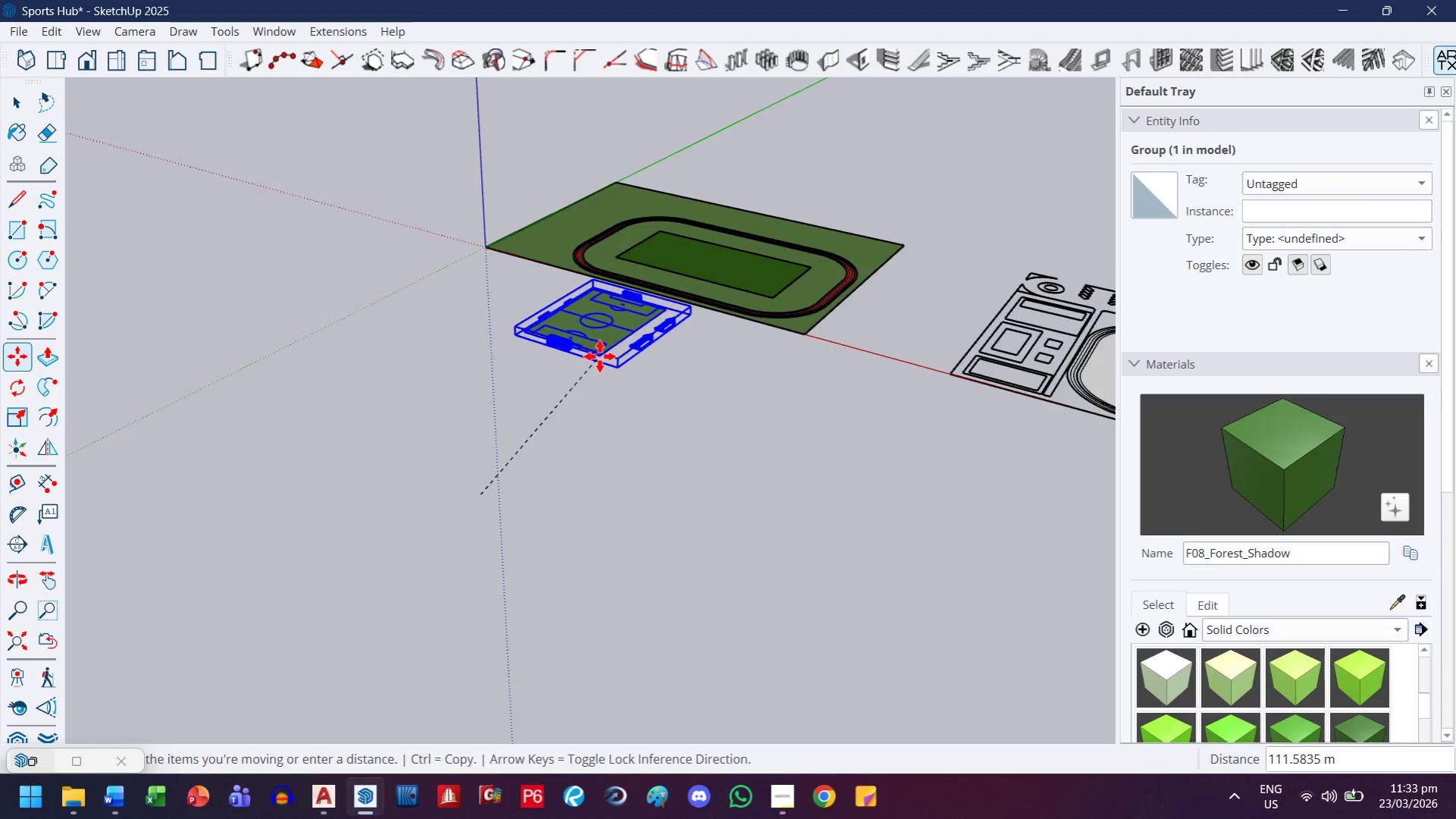 
key(Escape)
 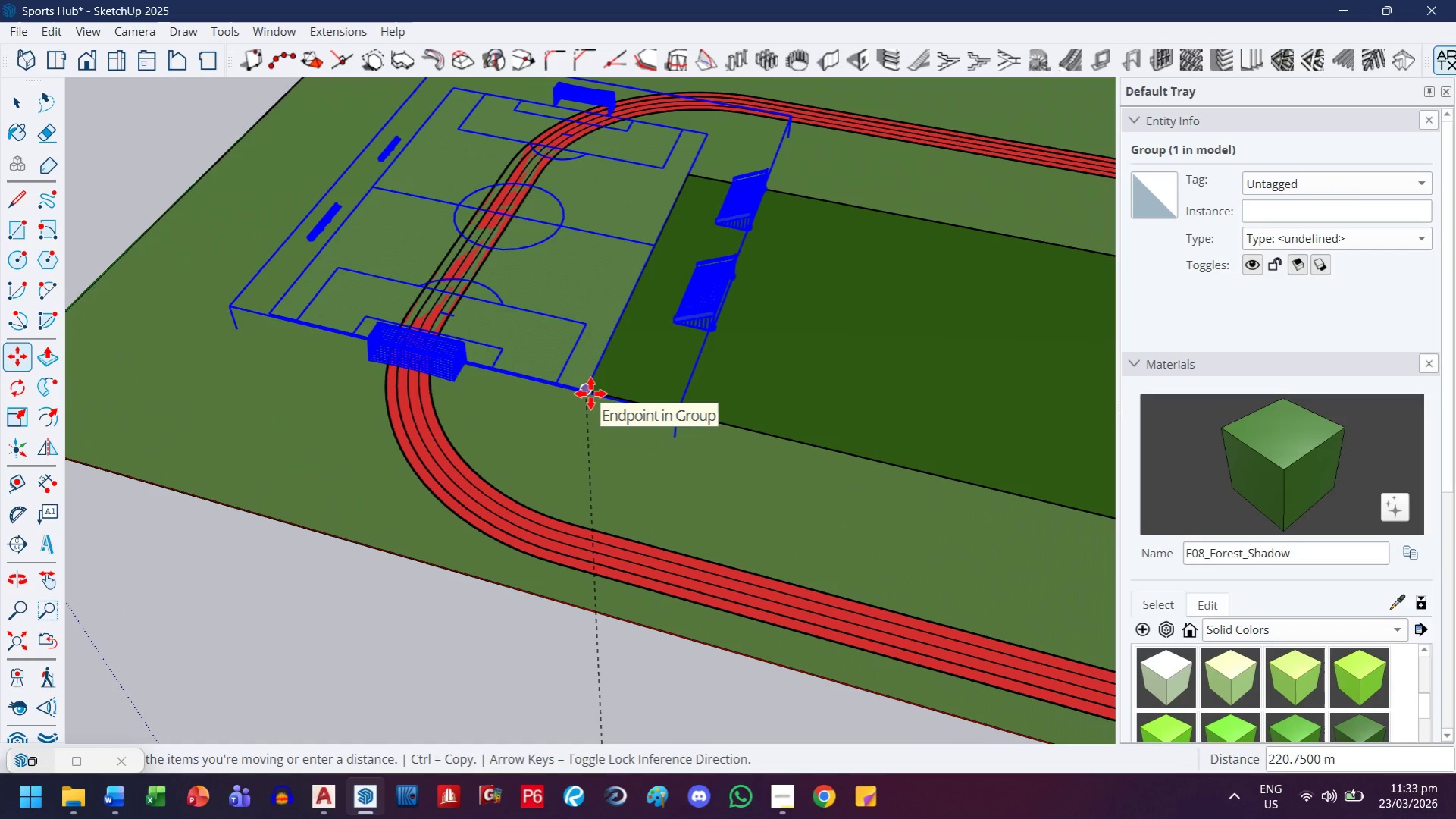 
scroll: coordinate [590, 394], scroll_direction: up, amount: 25.0
 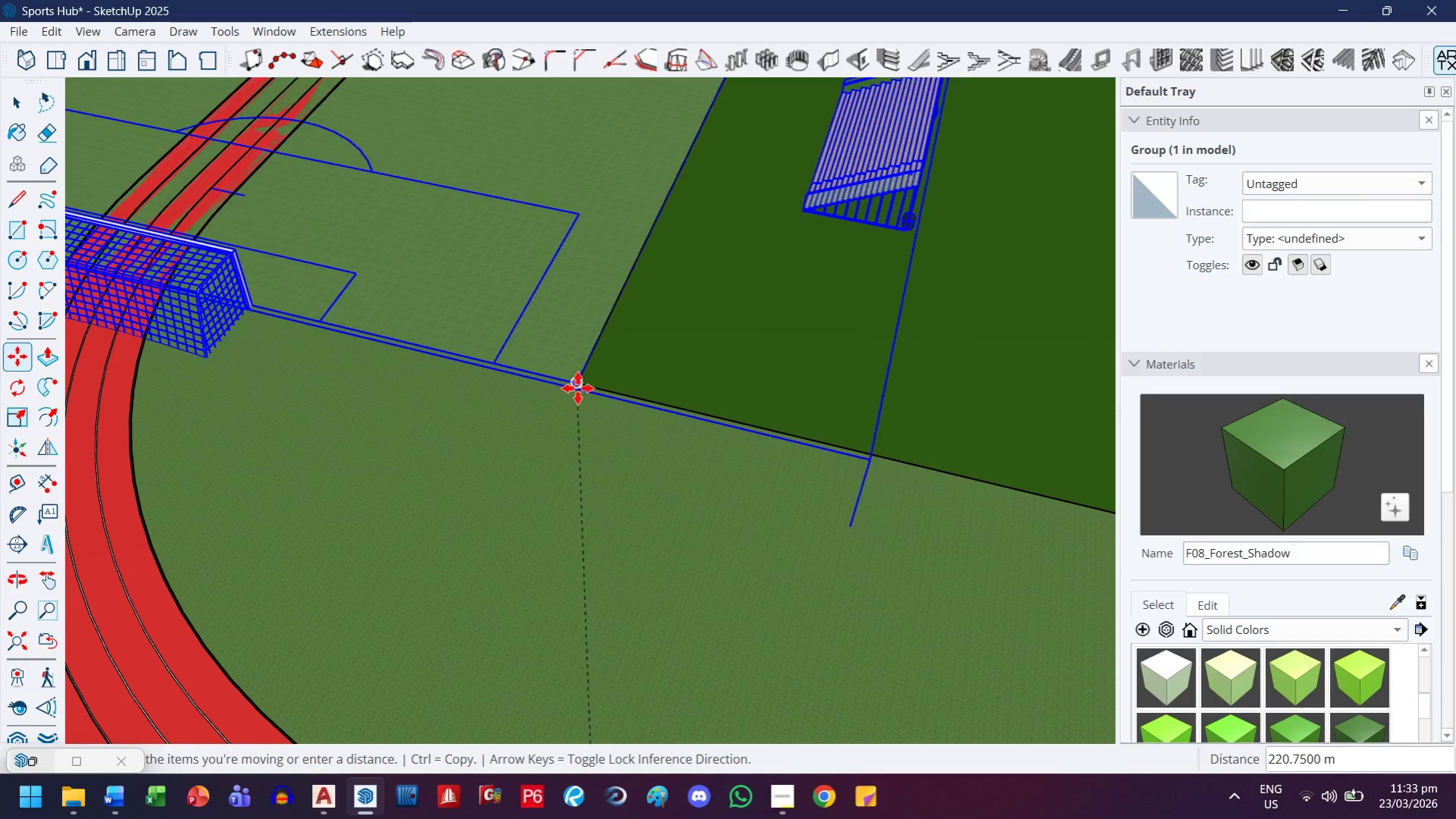 
left_click([576, 388])
 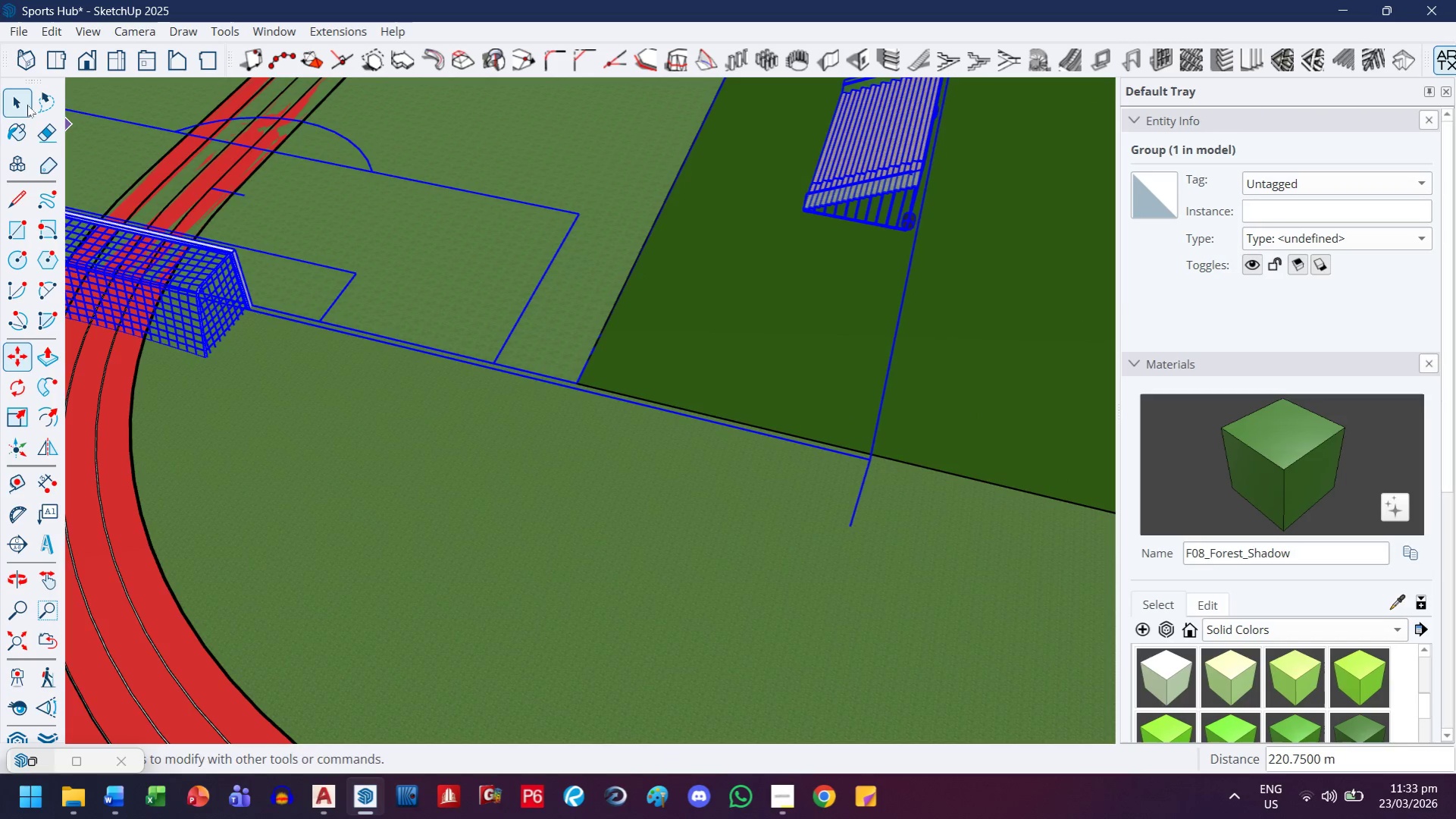 
left_click([0, 107])
 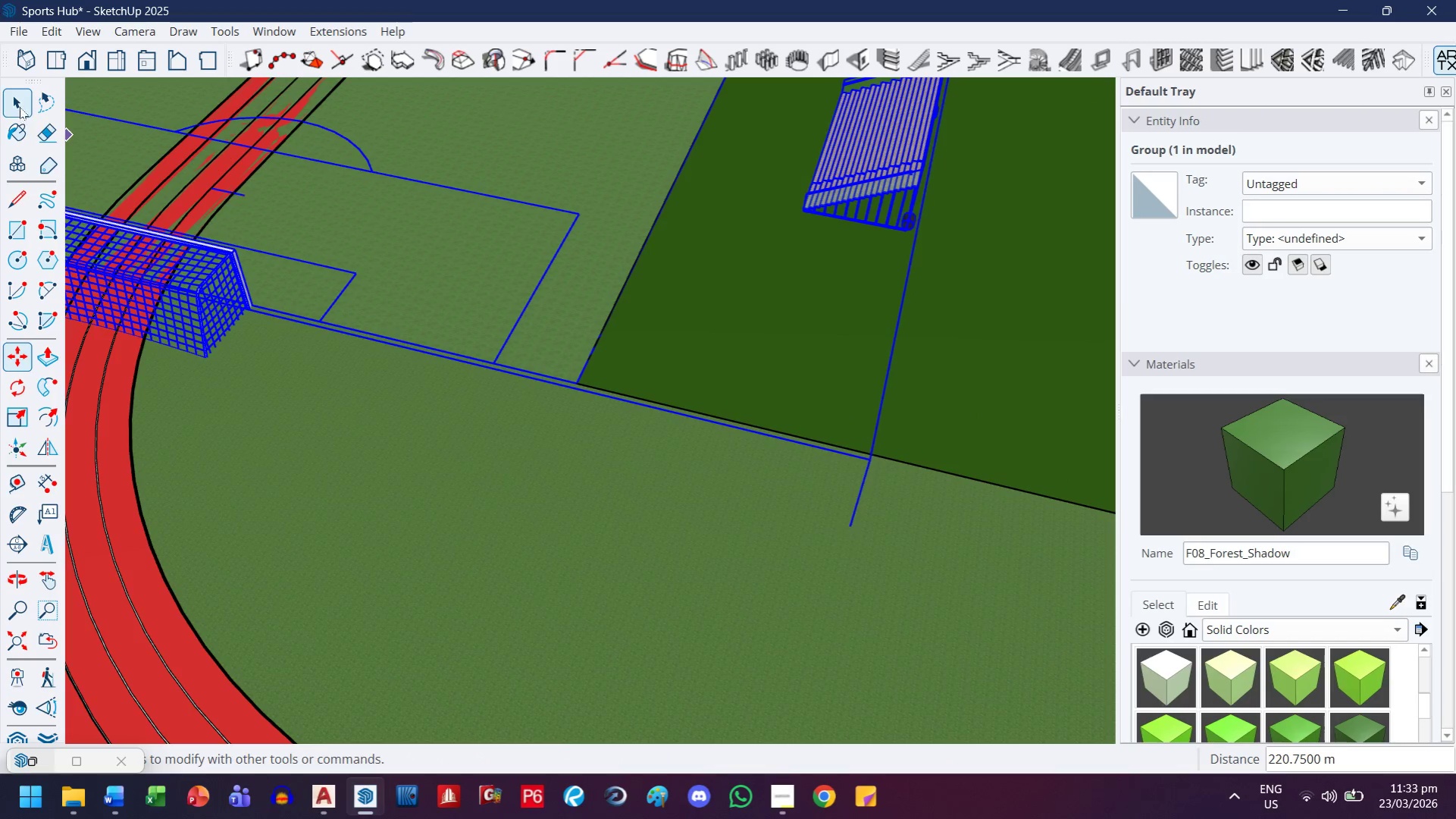 
left_click([20, 106])
 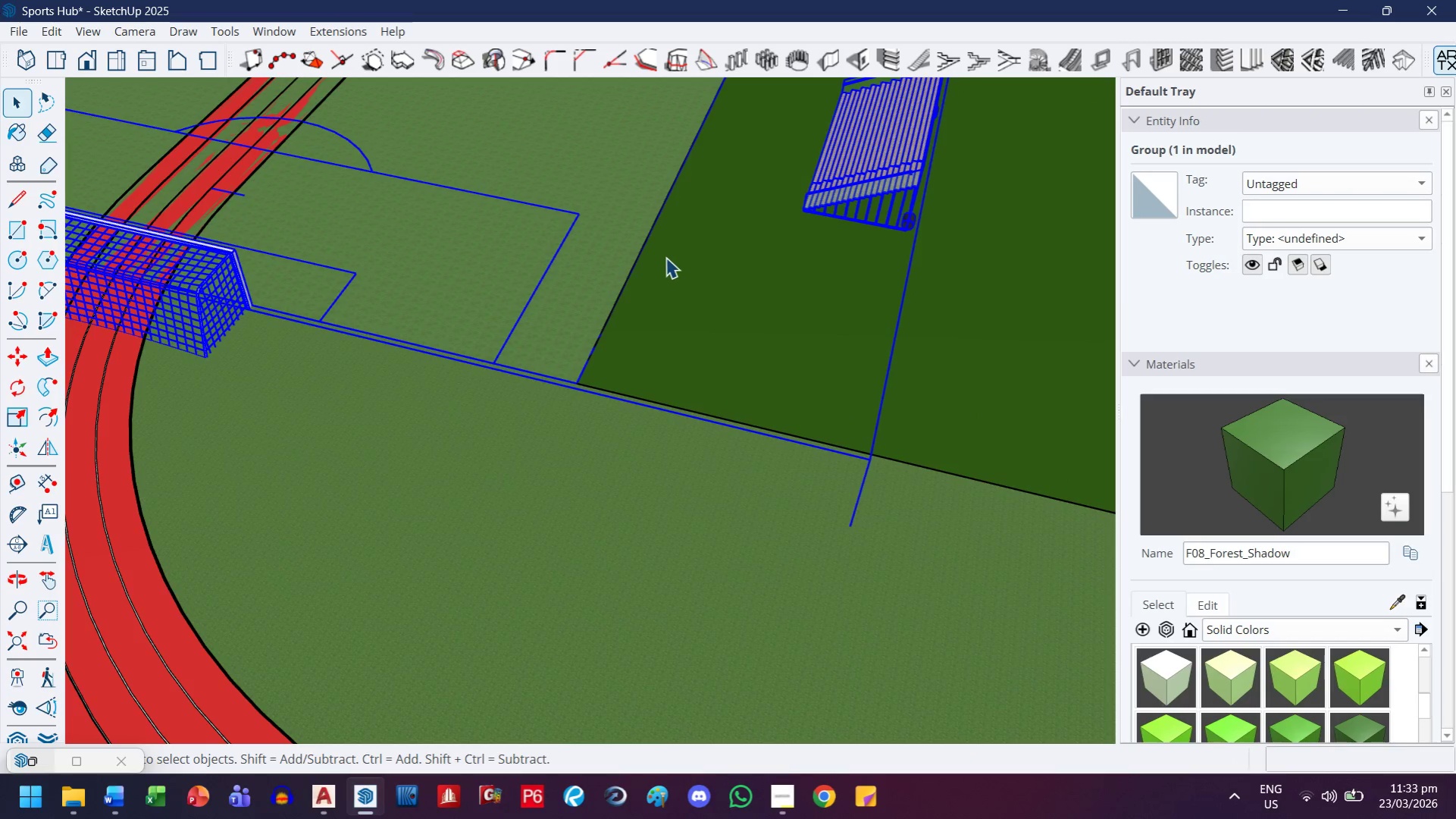 
left_click([606, 234])
 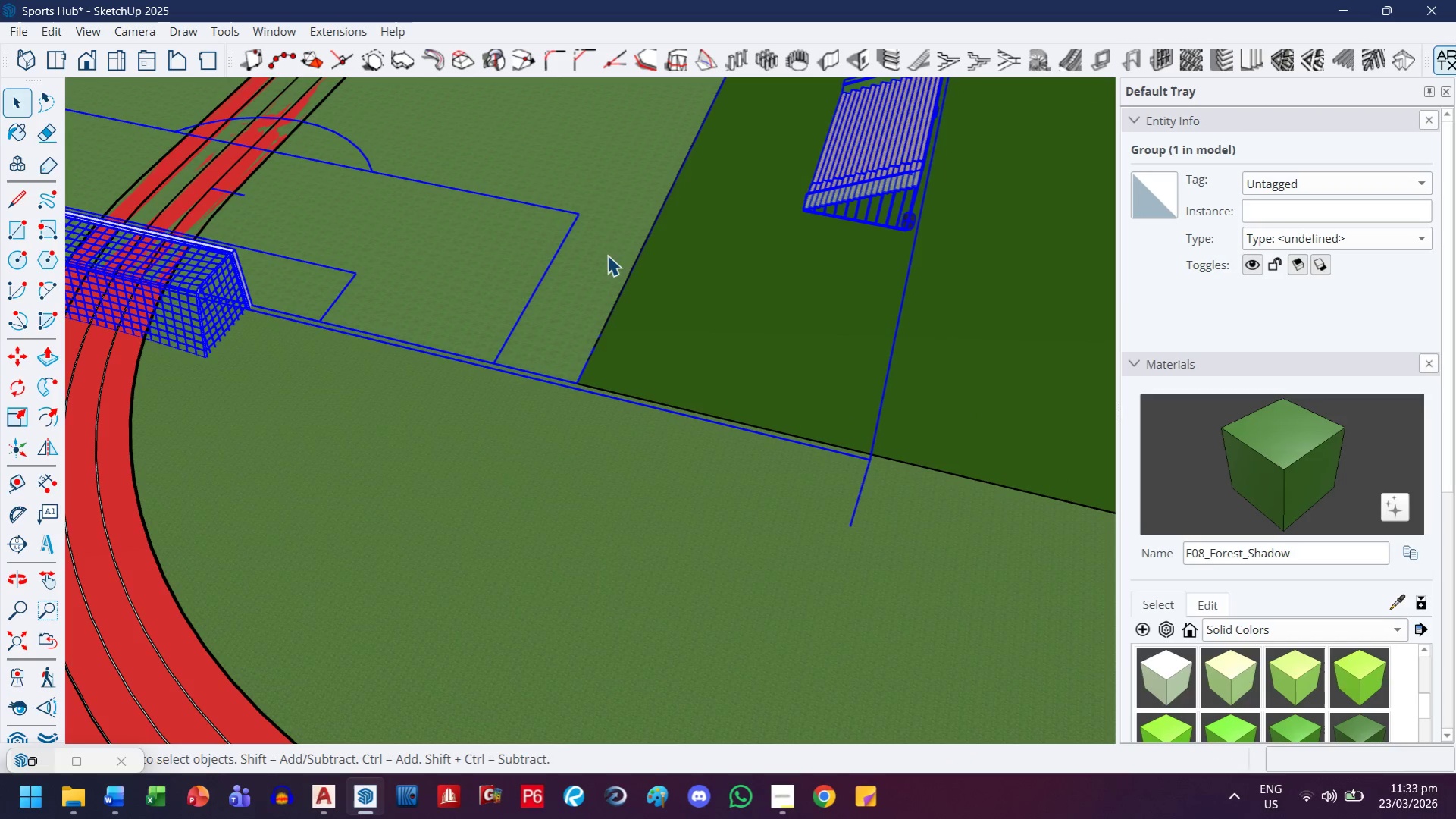 
type(ro )
 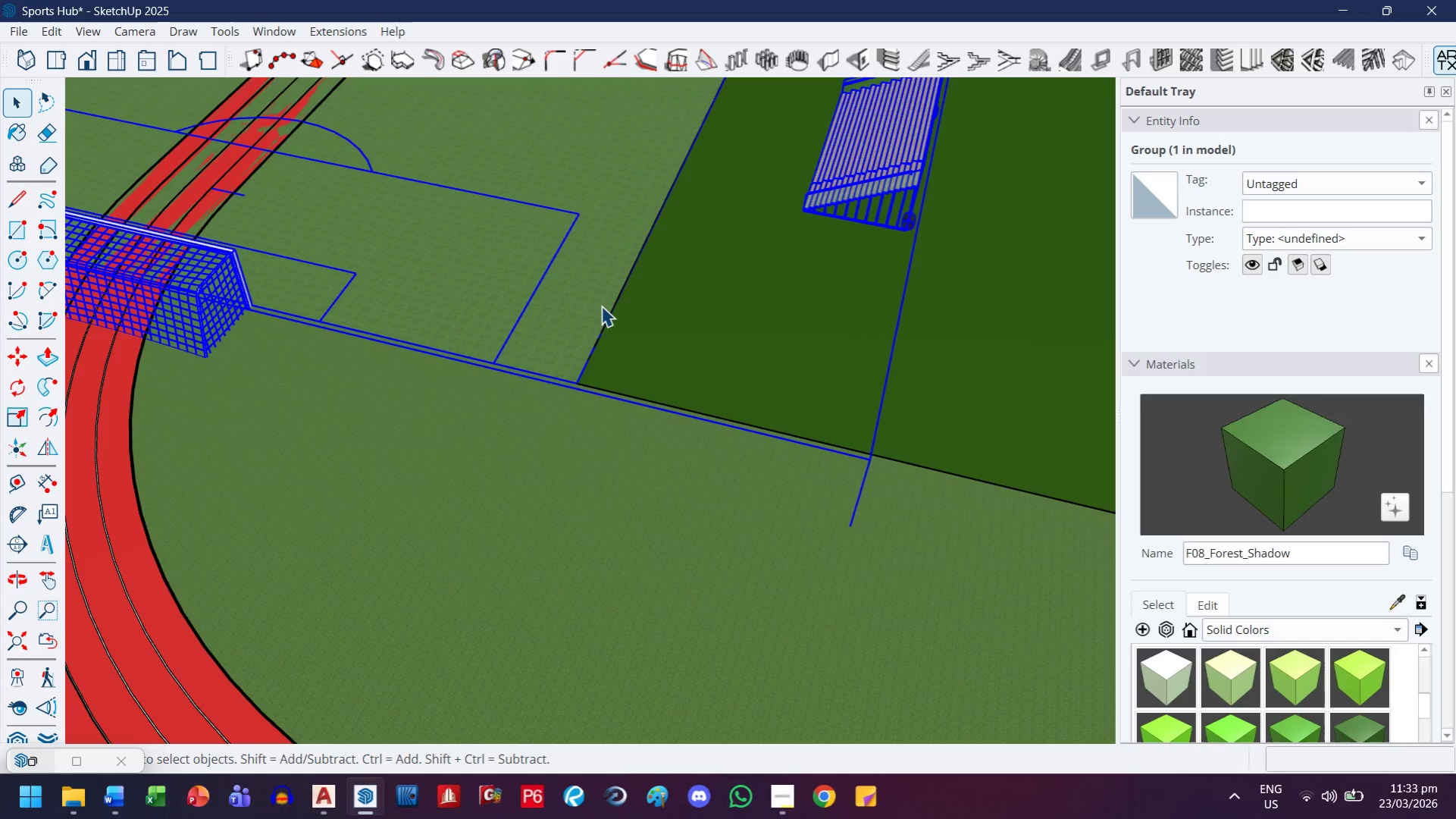 
key(Escape)
 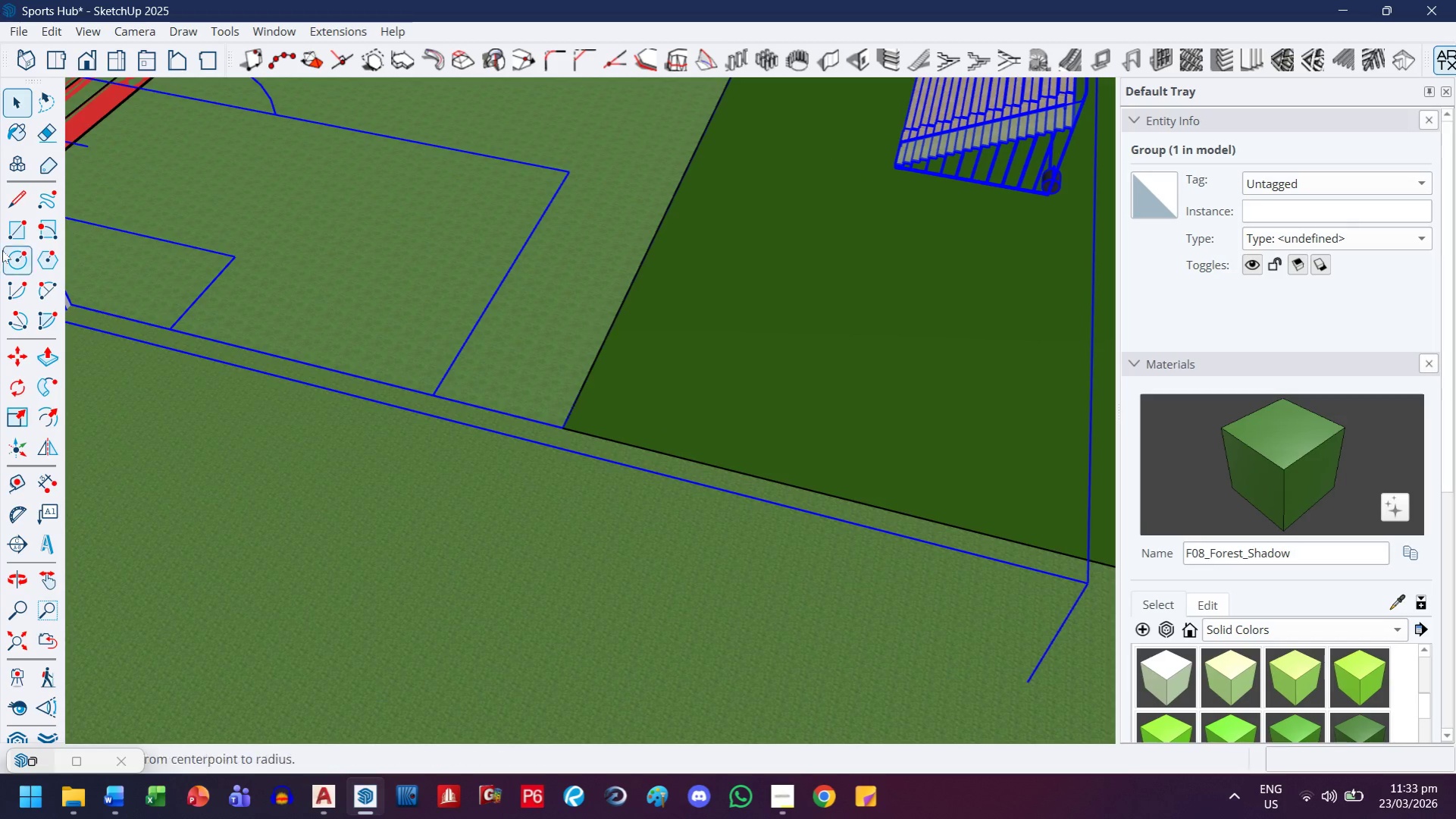 
key(Escape)
 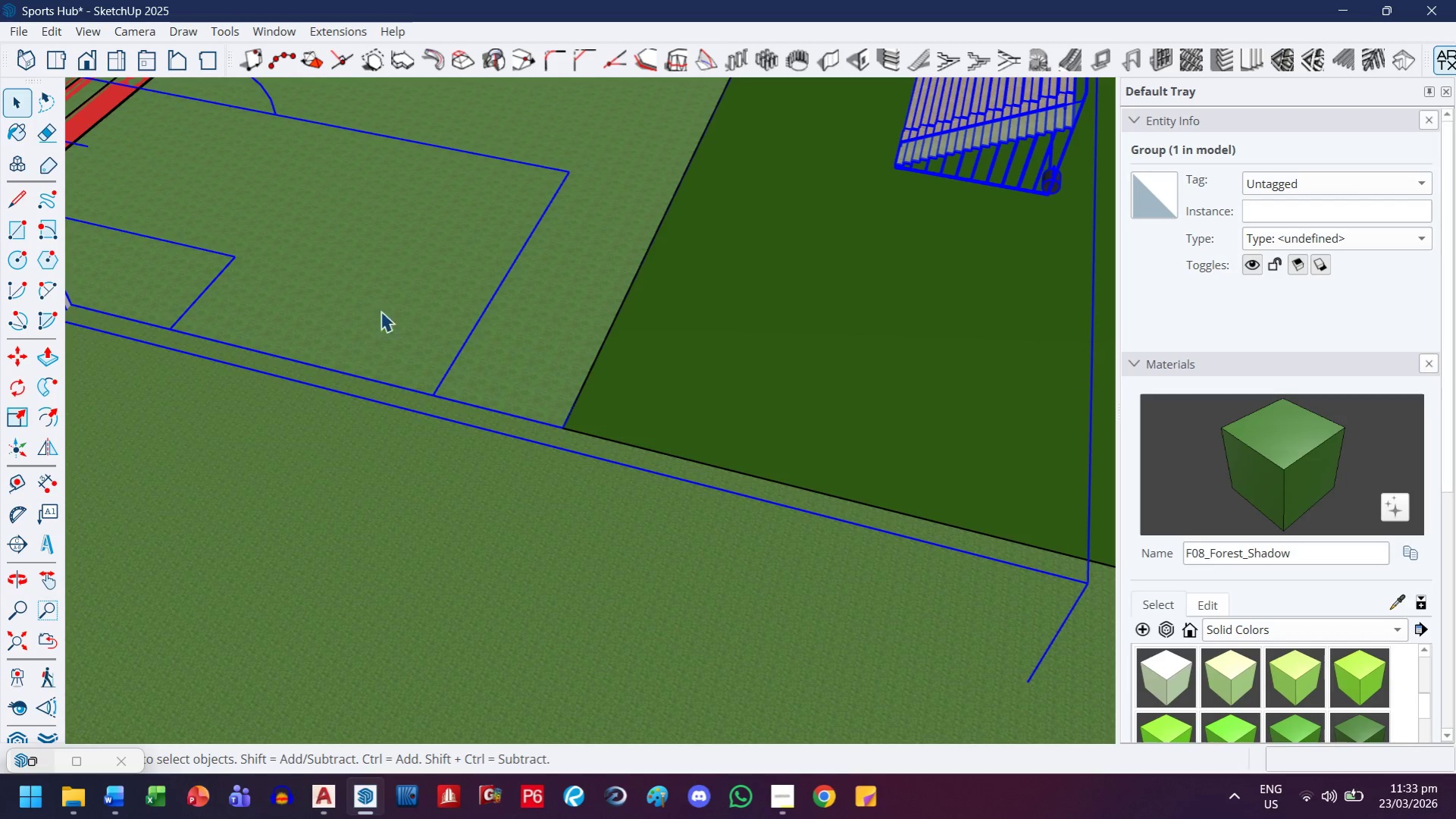 
scroll: coordinate [600, 308], scroll_direction: up, amount: 4.0
 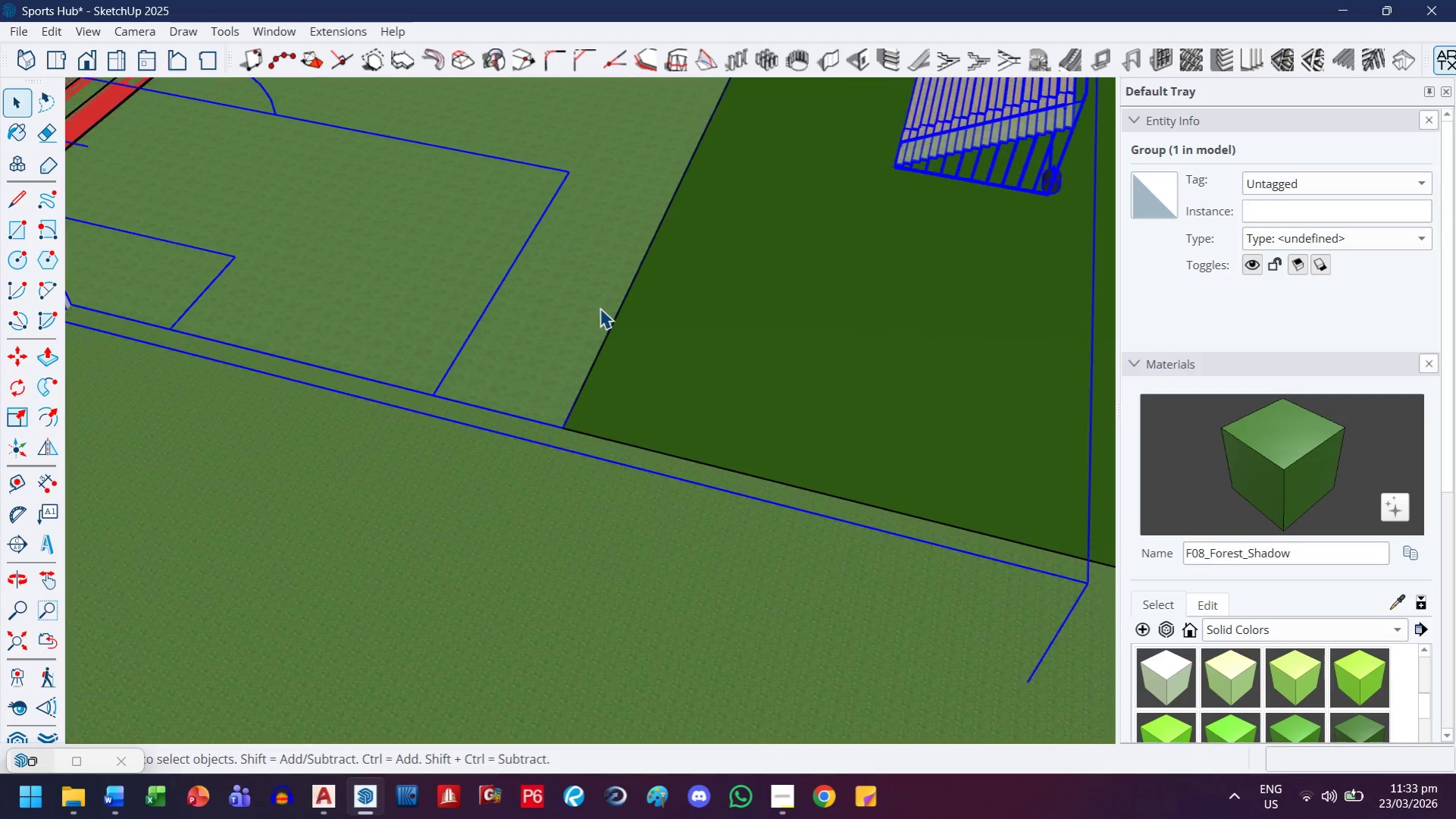 
type(ro)
key(Escape)
 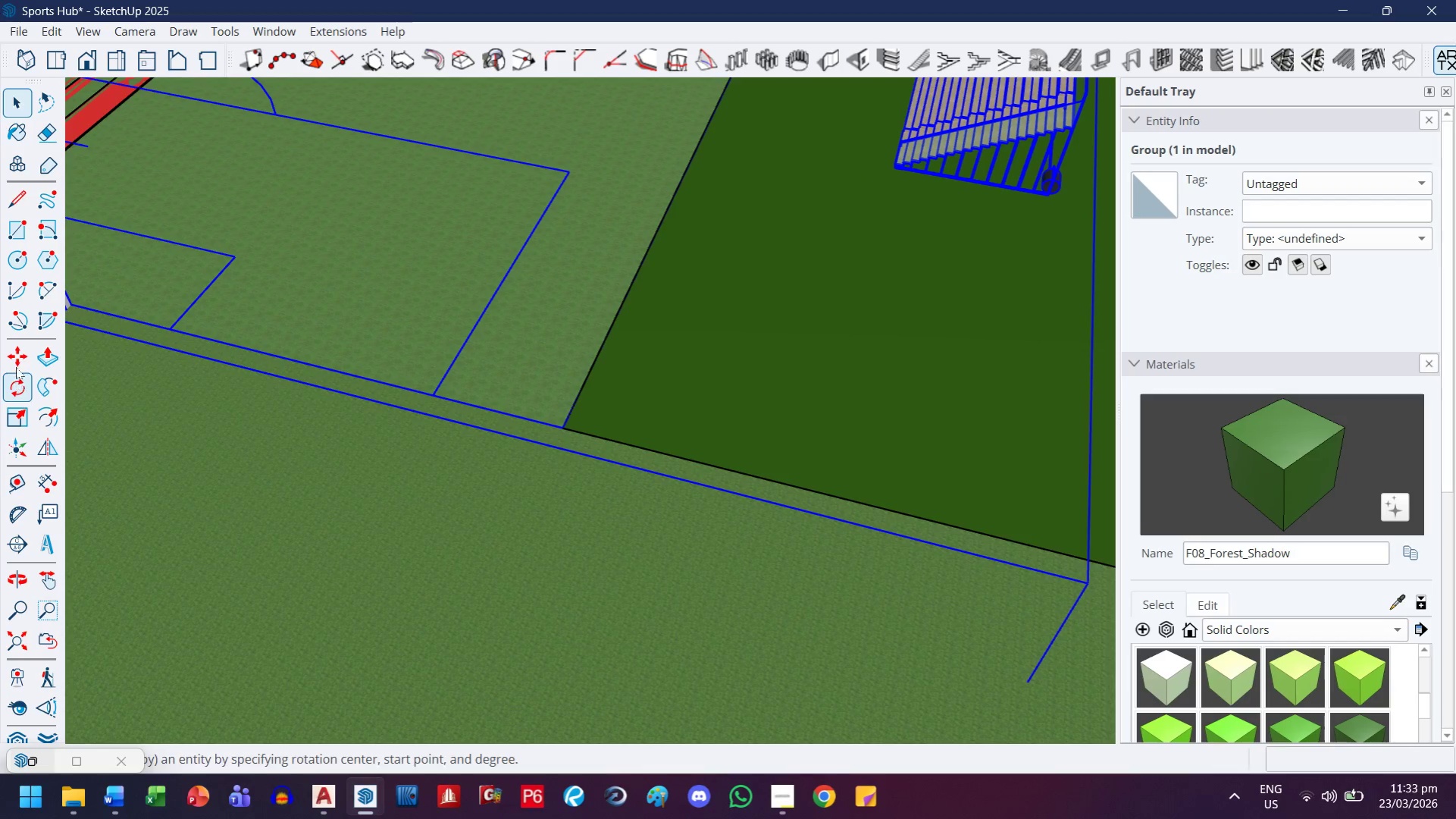 
left_click([19, 389])
 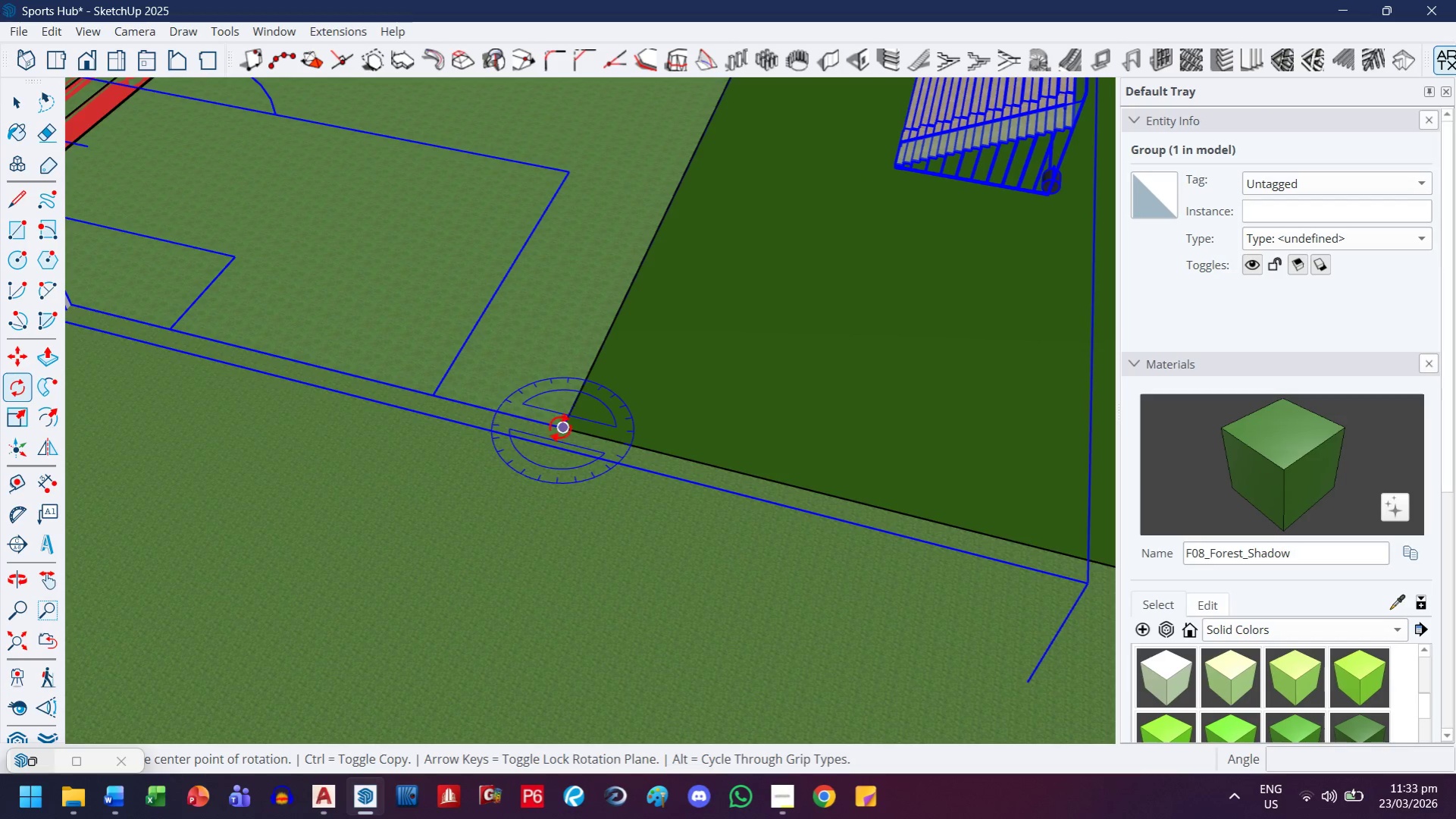 
left_click([562, 425])
 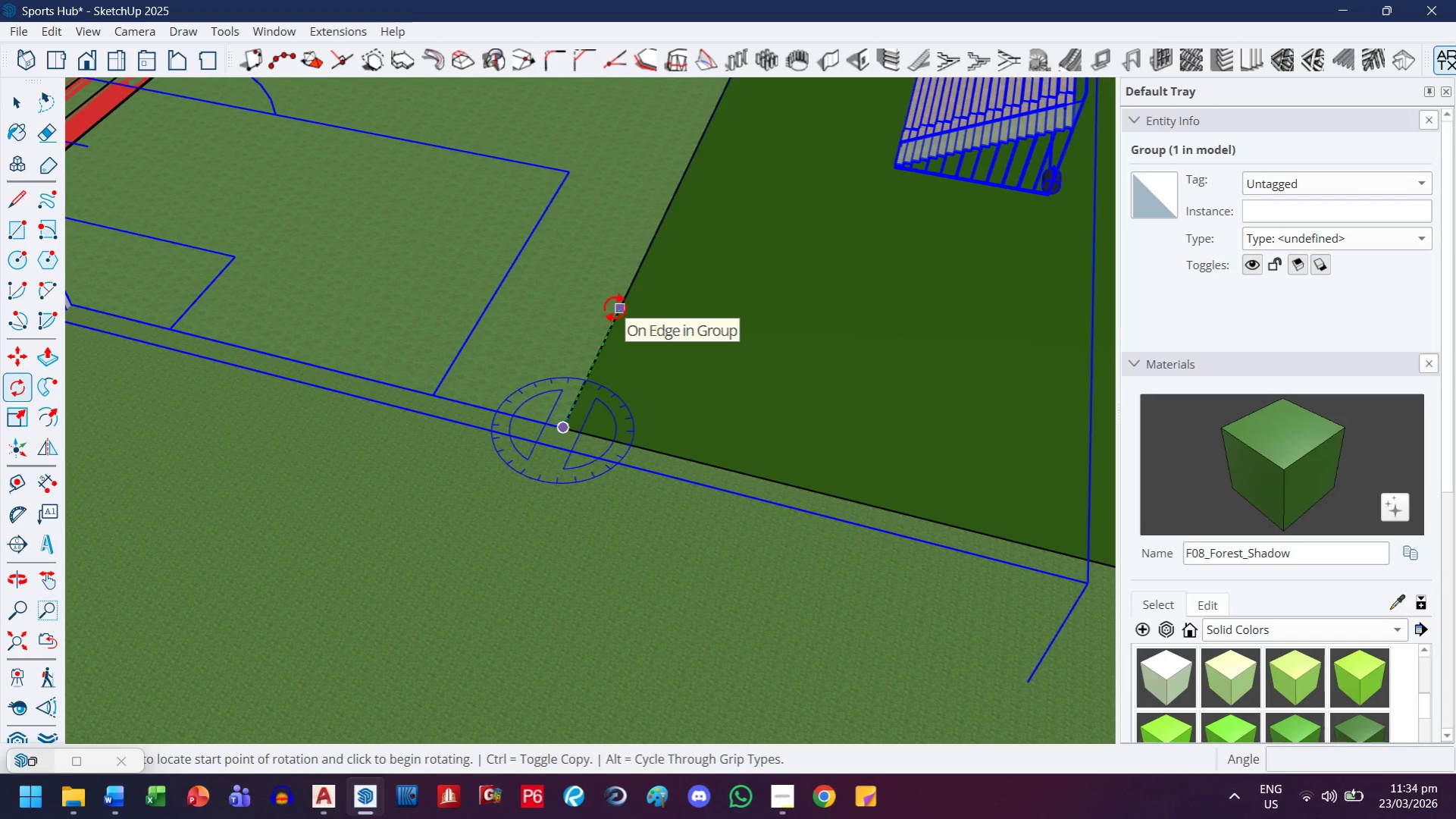 
left_click([615, 308])
 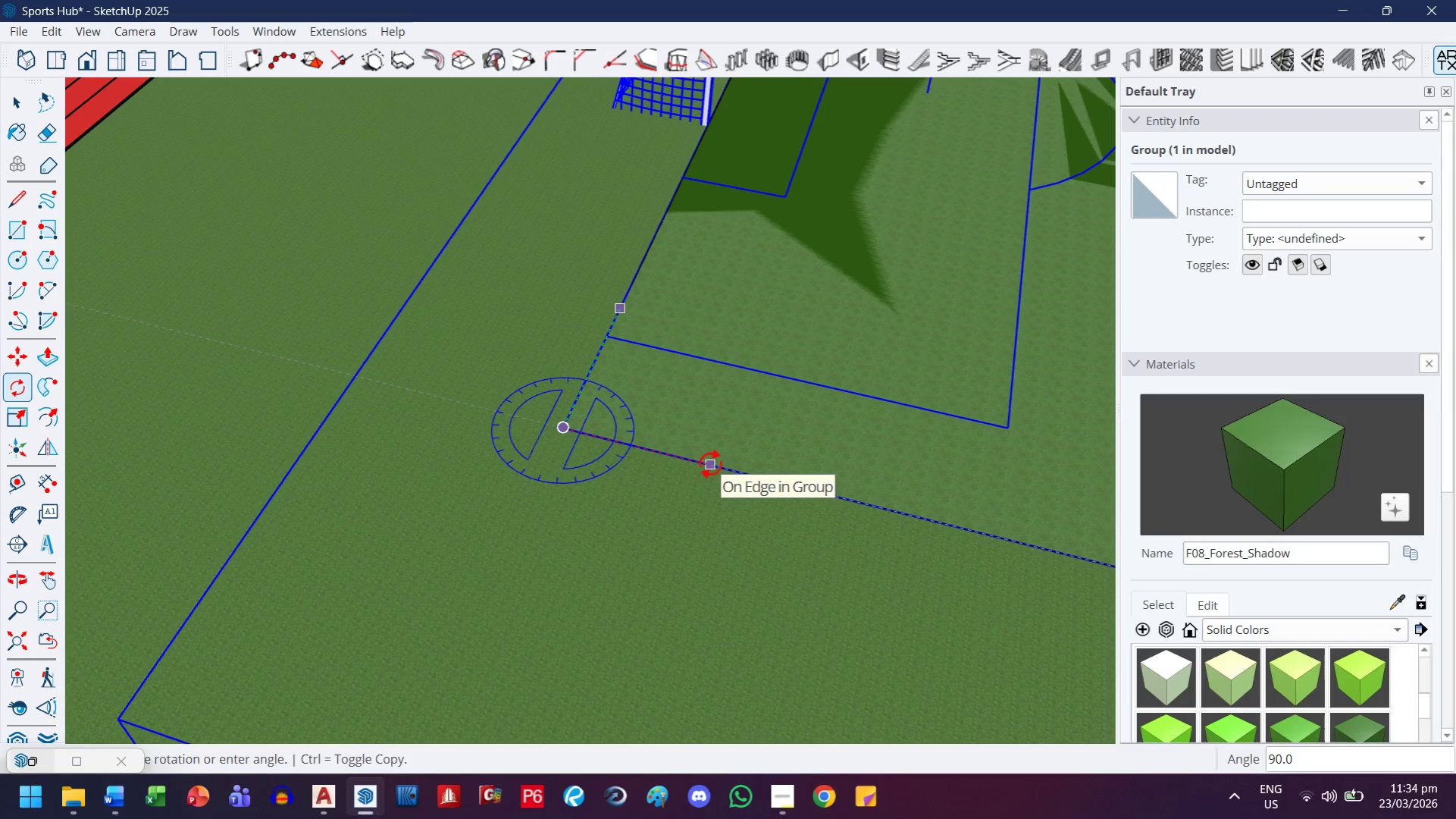 
key(ArrowLeft)
 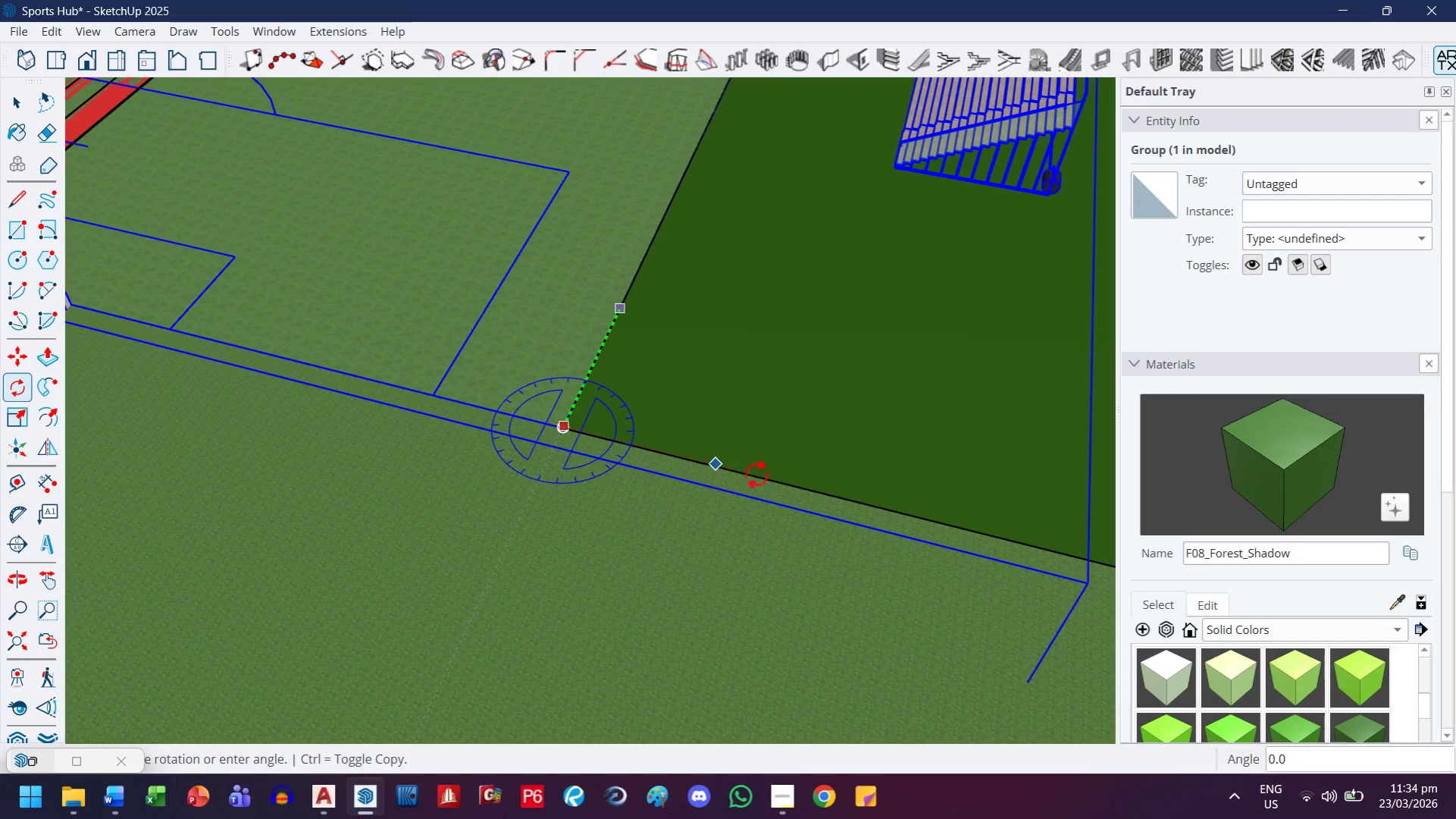 
key(ArrowRight)
 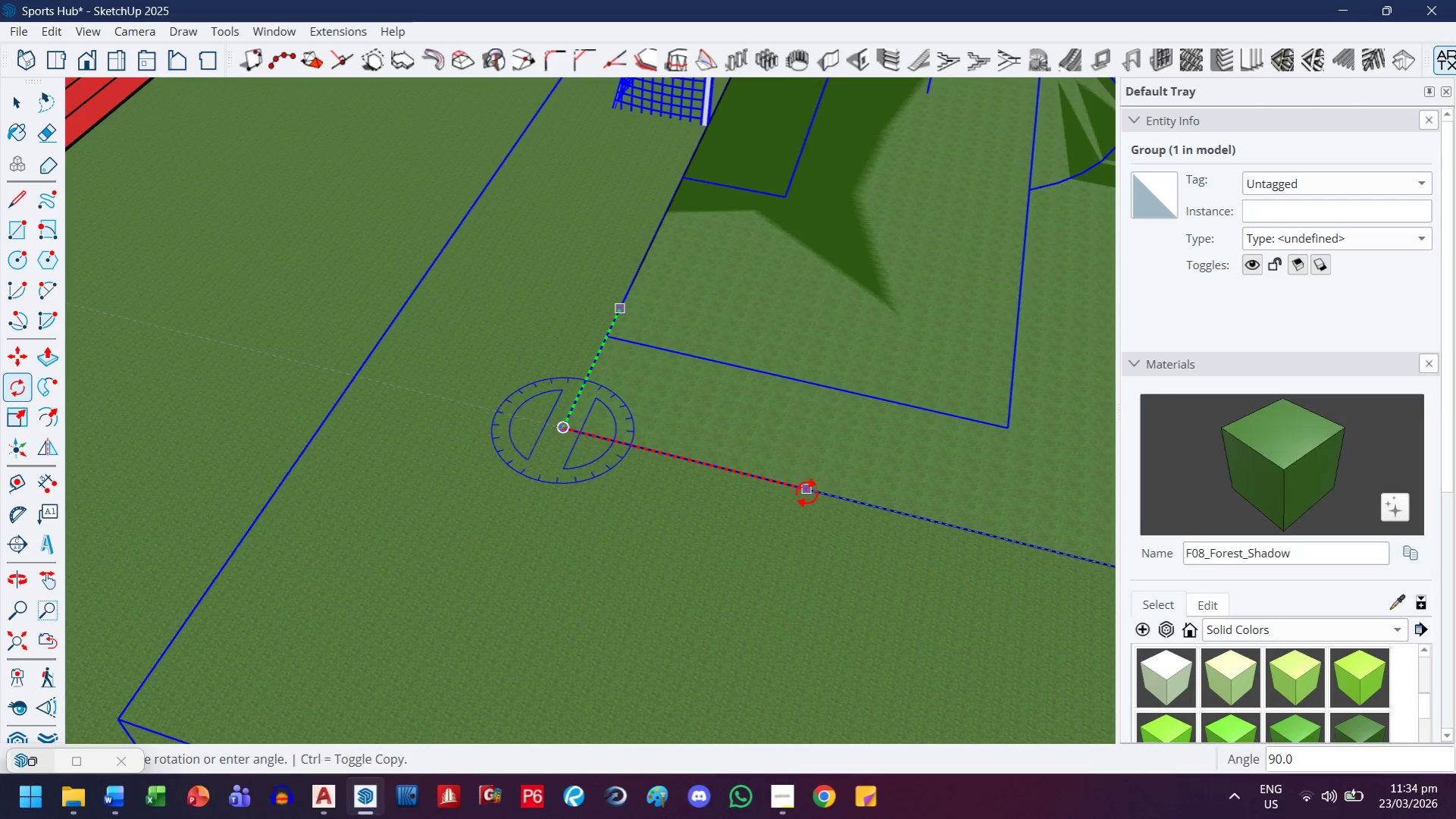 
left_click([806, 493])
 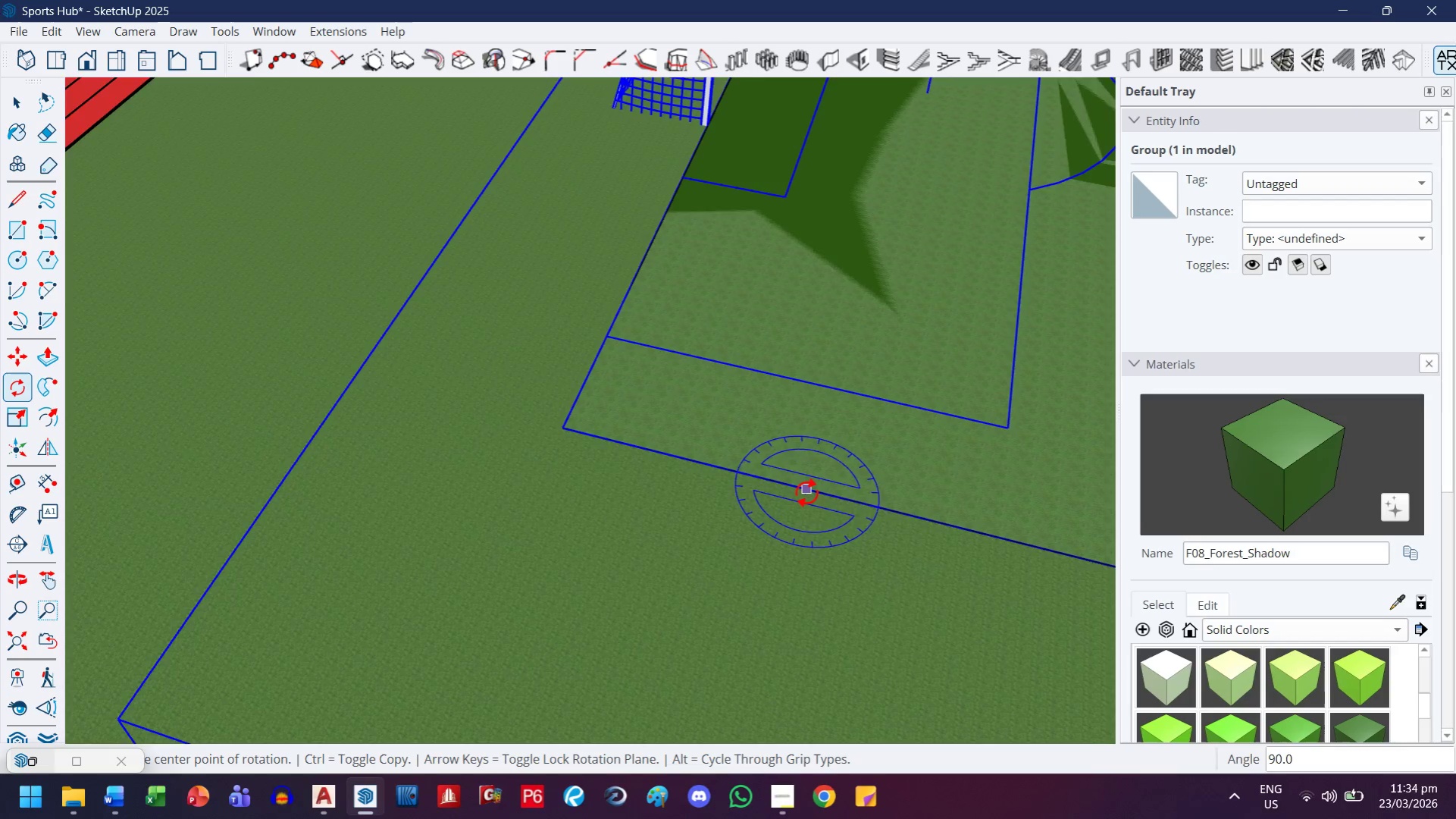 
key(H)
 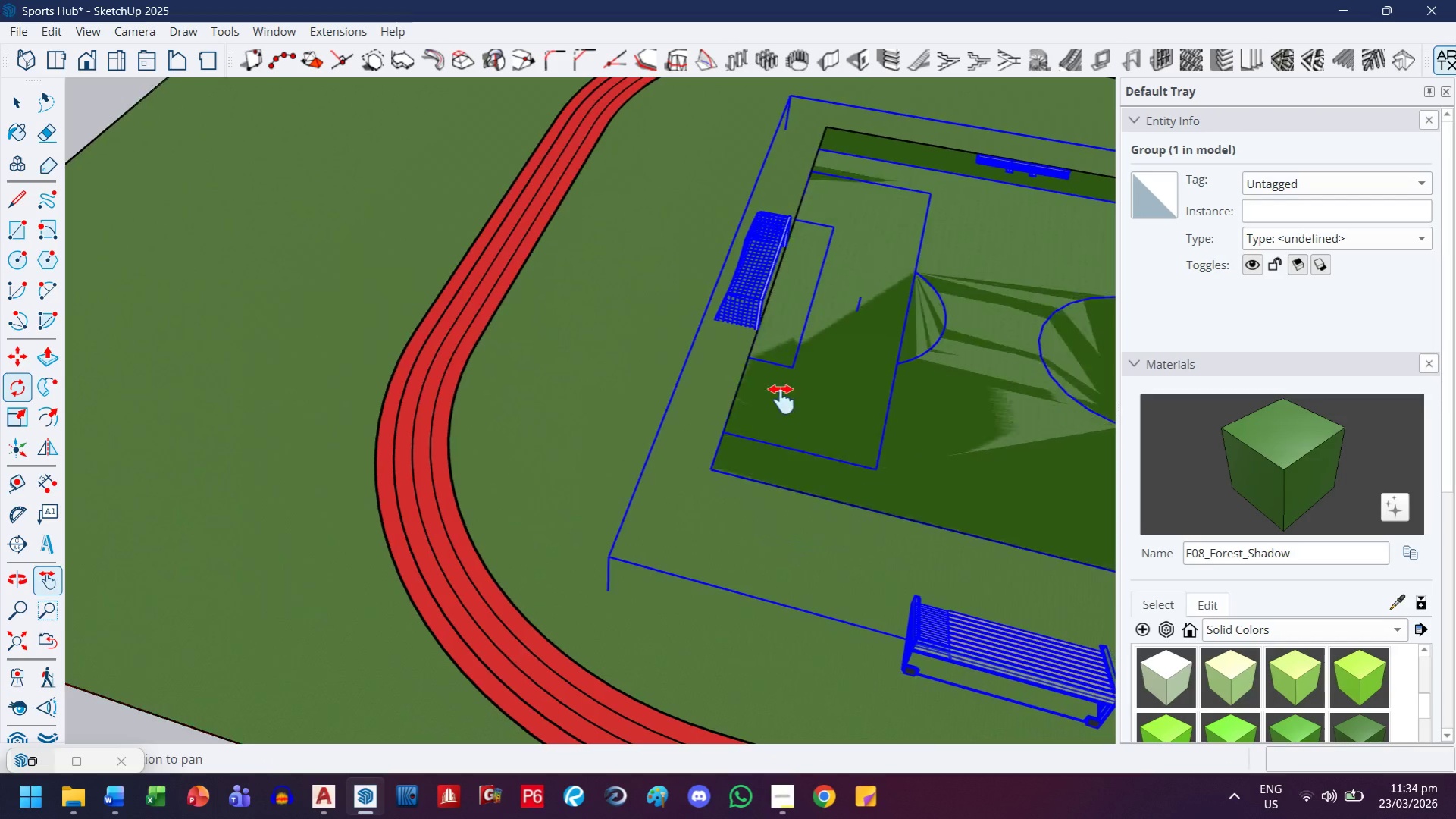 
left_click_drag(start_coordinate=[824, 410], to_coordinate=[217, 450])
 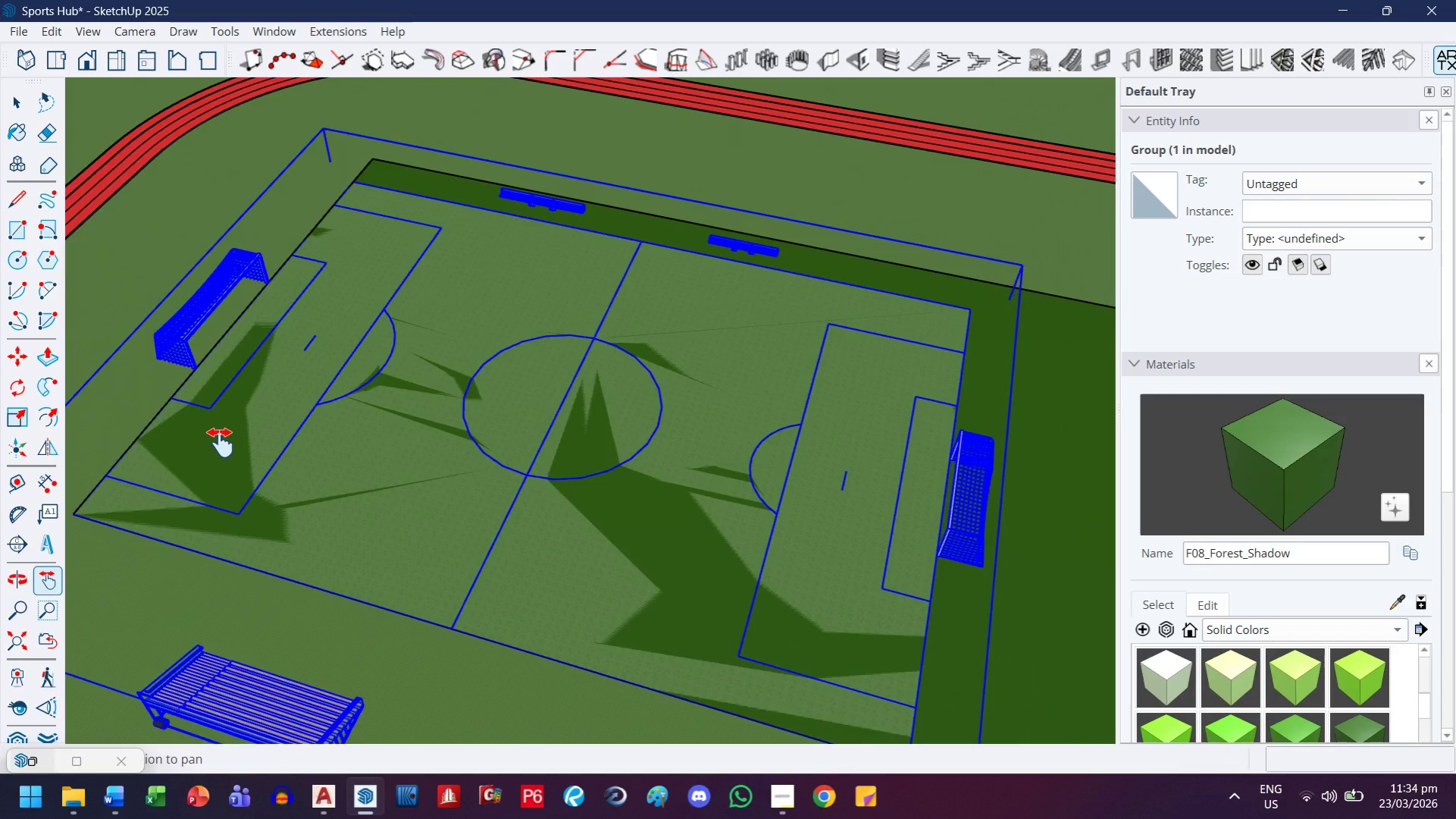 
scroll: coordinate [800, 492], scroll_direction: down, amount: 12.0
 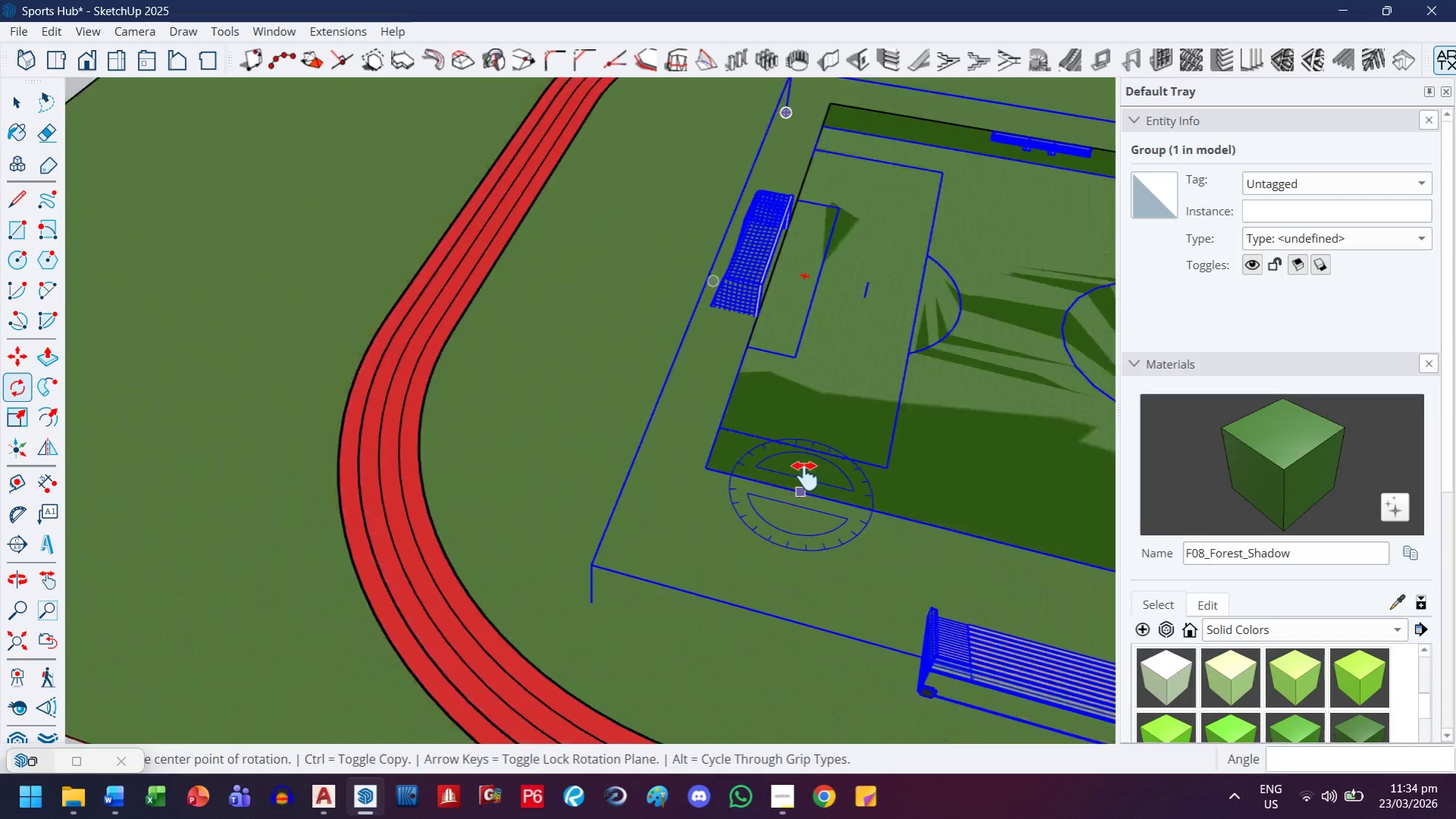 
left_click_drag(start_coordinate=[569, 408], to_coordinate=[390, 356])
 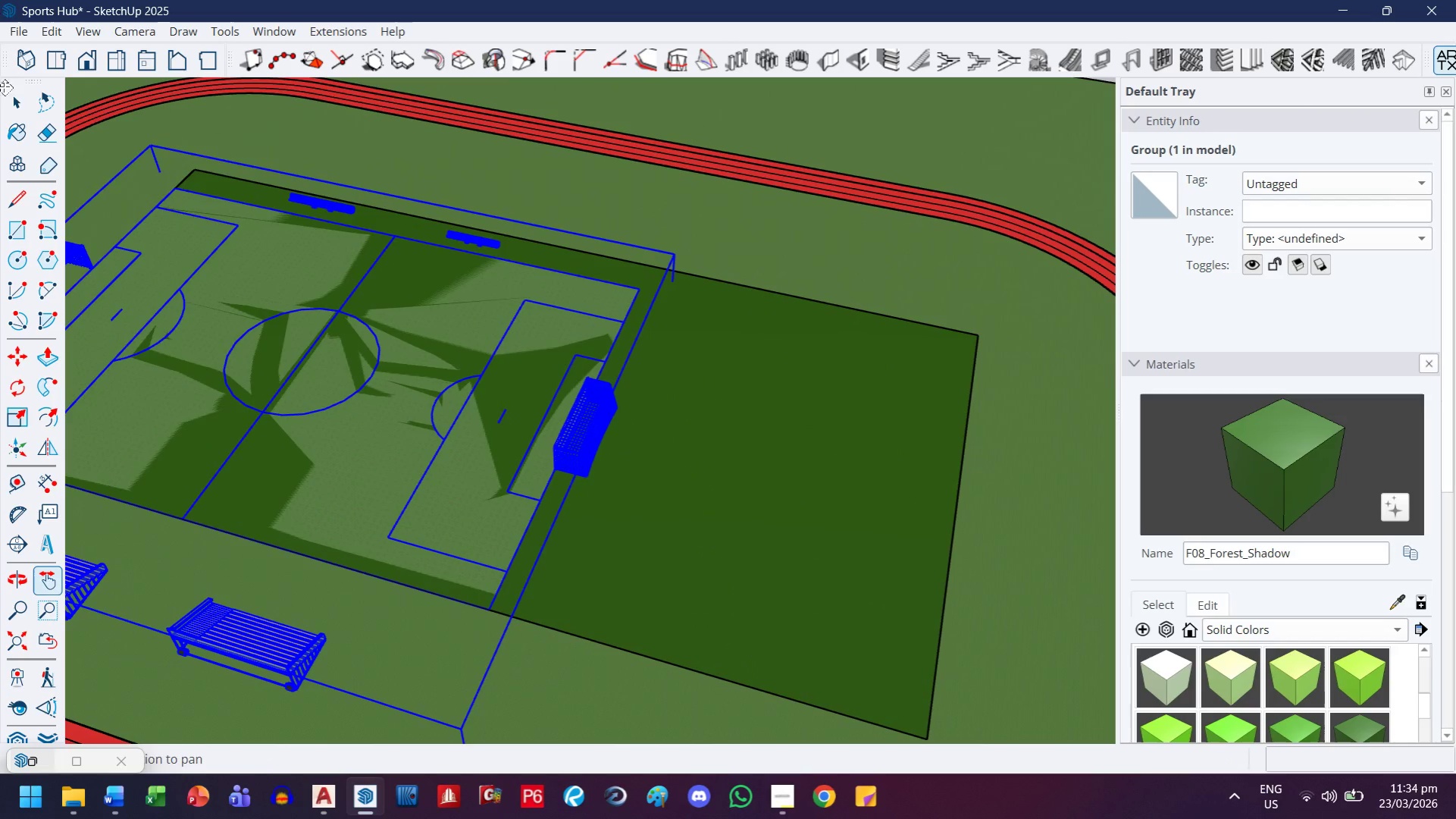 
scroll: coordinate [221, 442], scroll_direction: down, amount: 3.0
 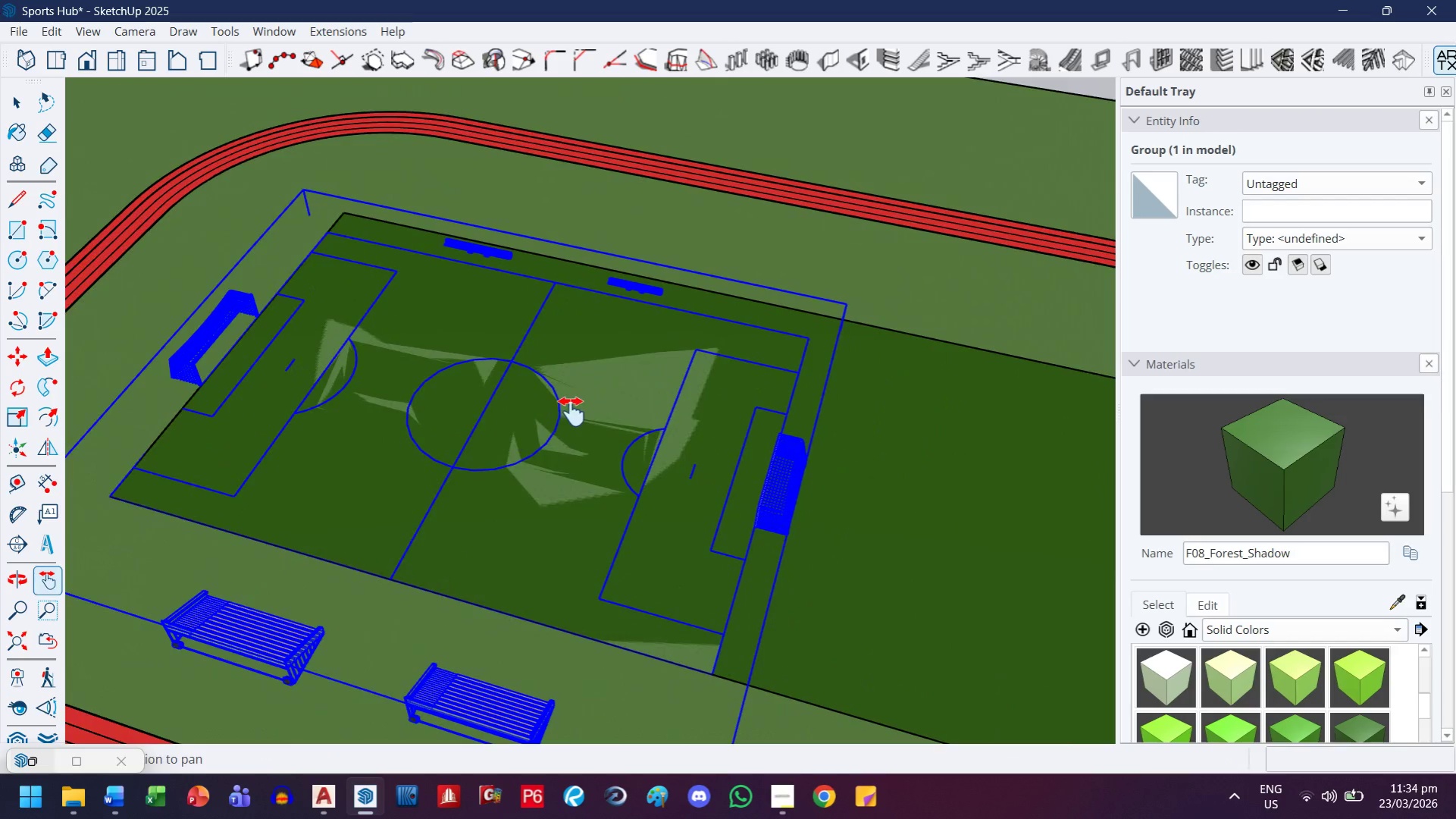 
left_click([8, 105])
 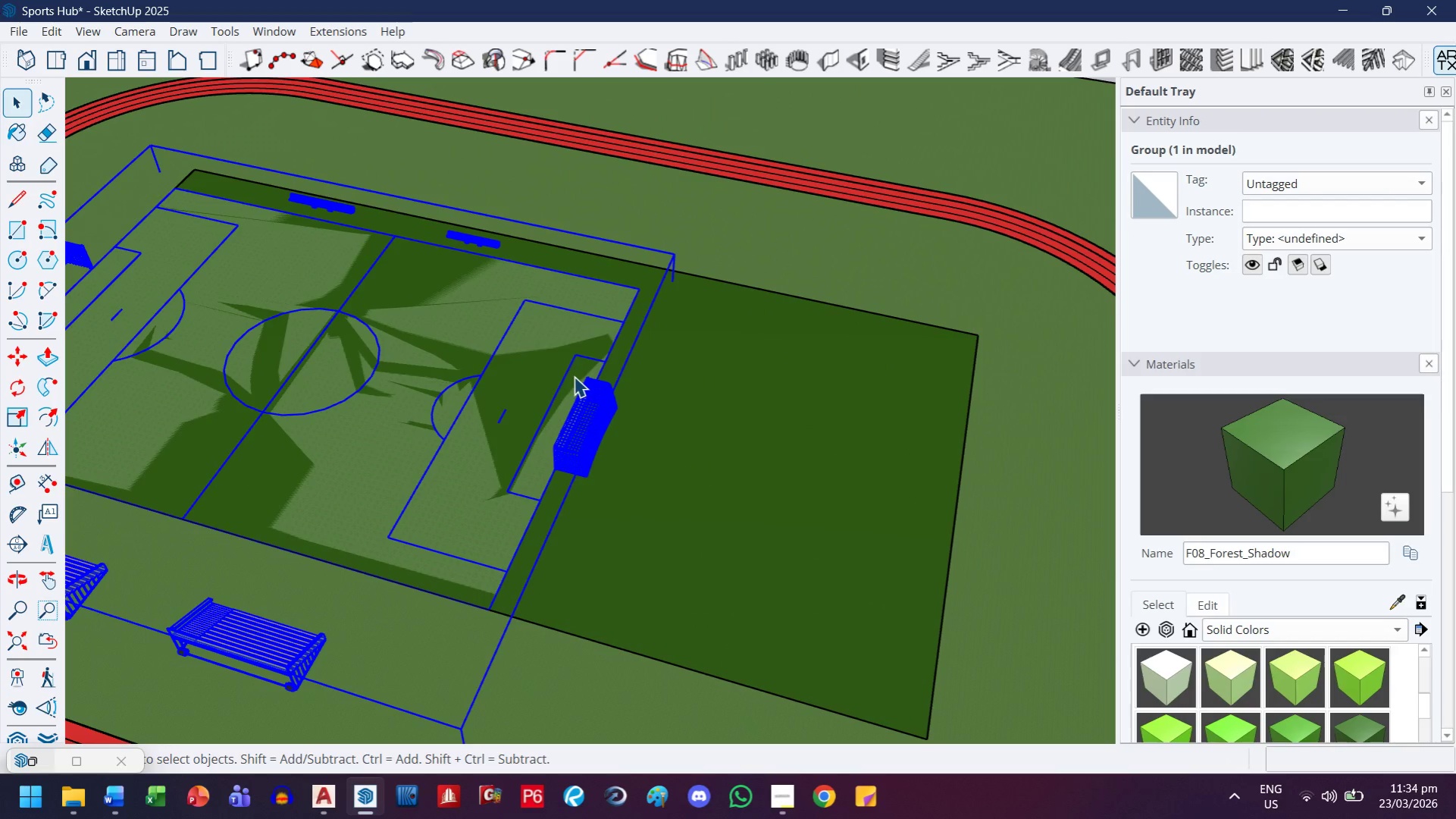 
key(S)
 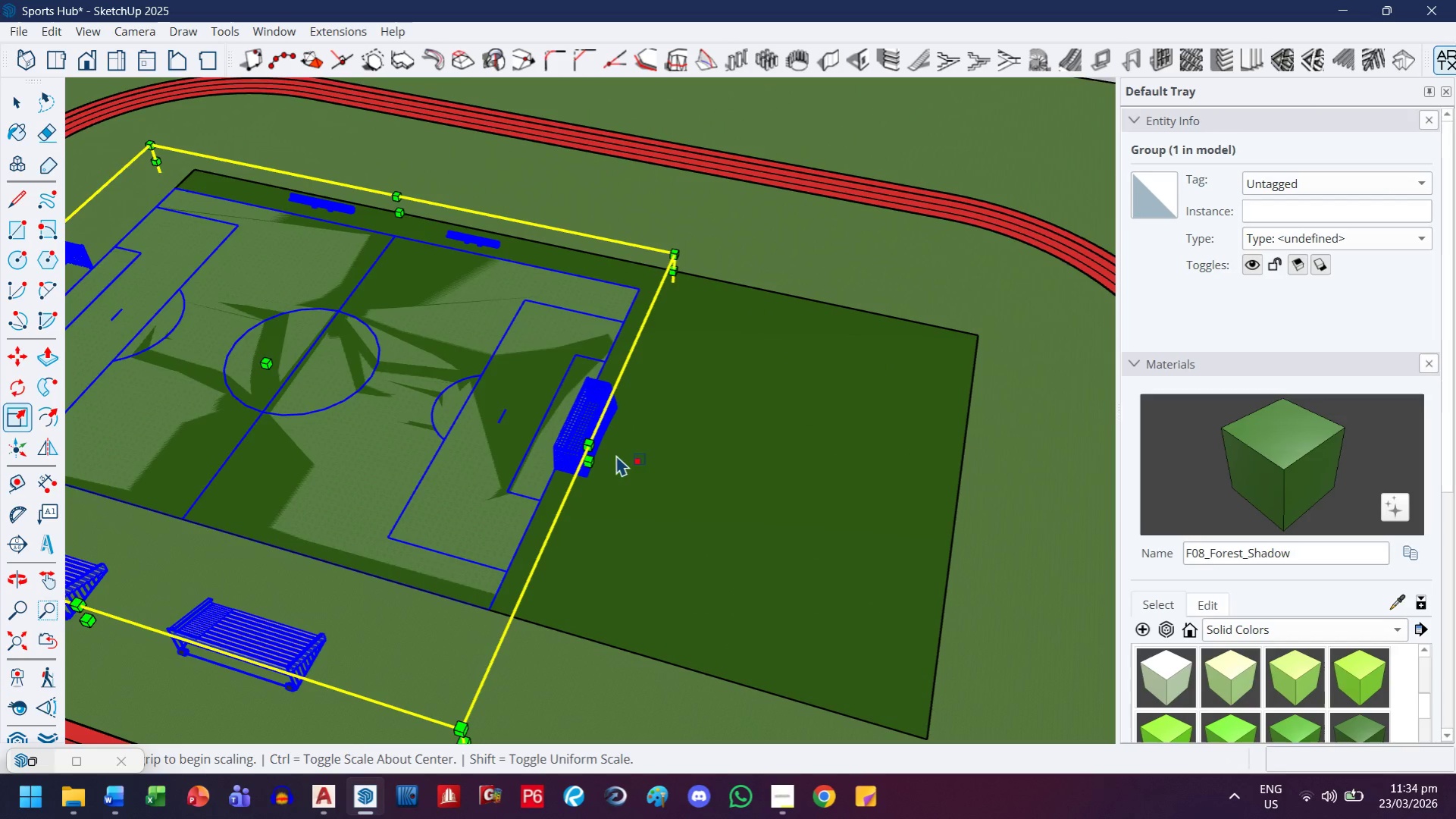 
scroll: coordinate [601, 466], scroll_direction: up, amount: 4.0
 